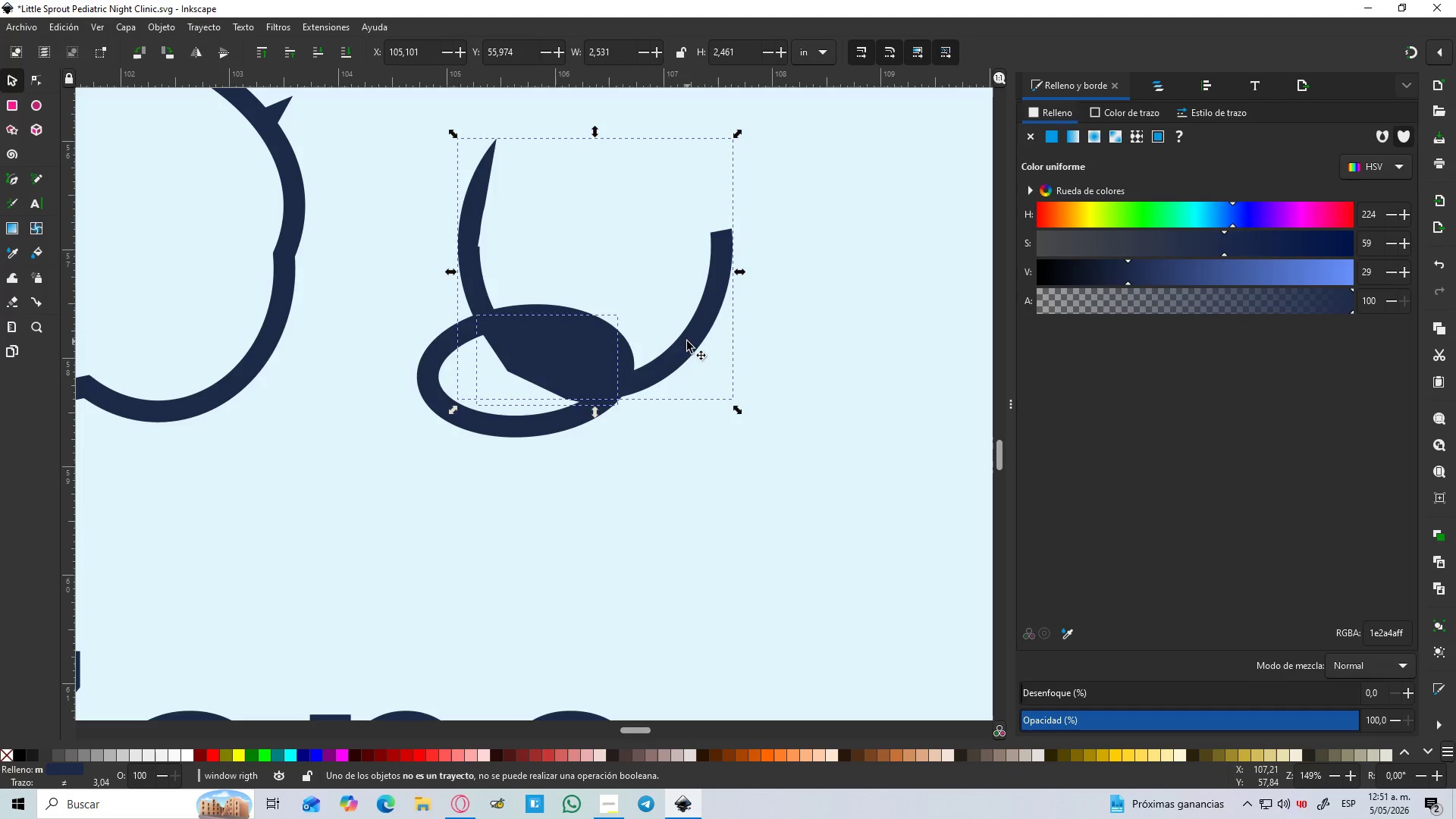 
key(Control+NumpadSubtract)
 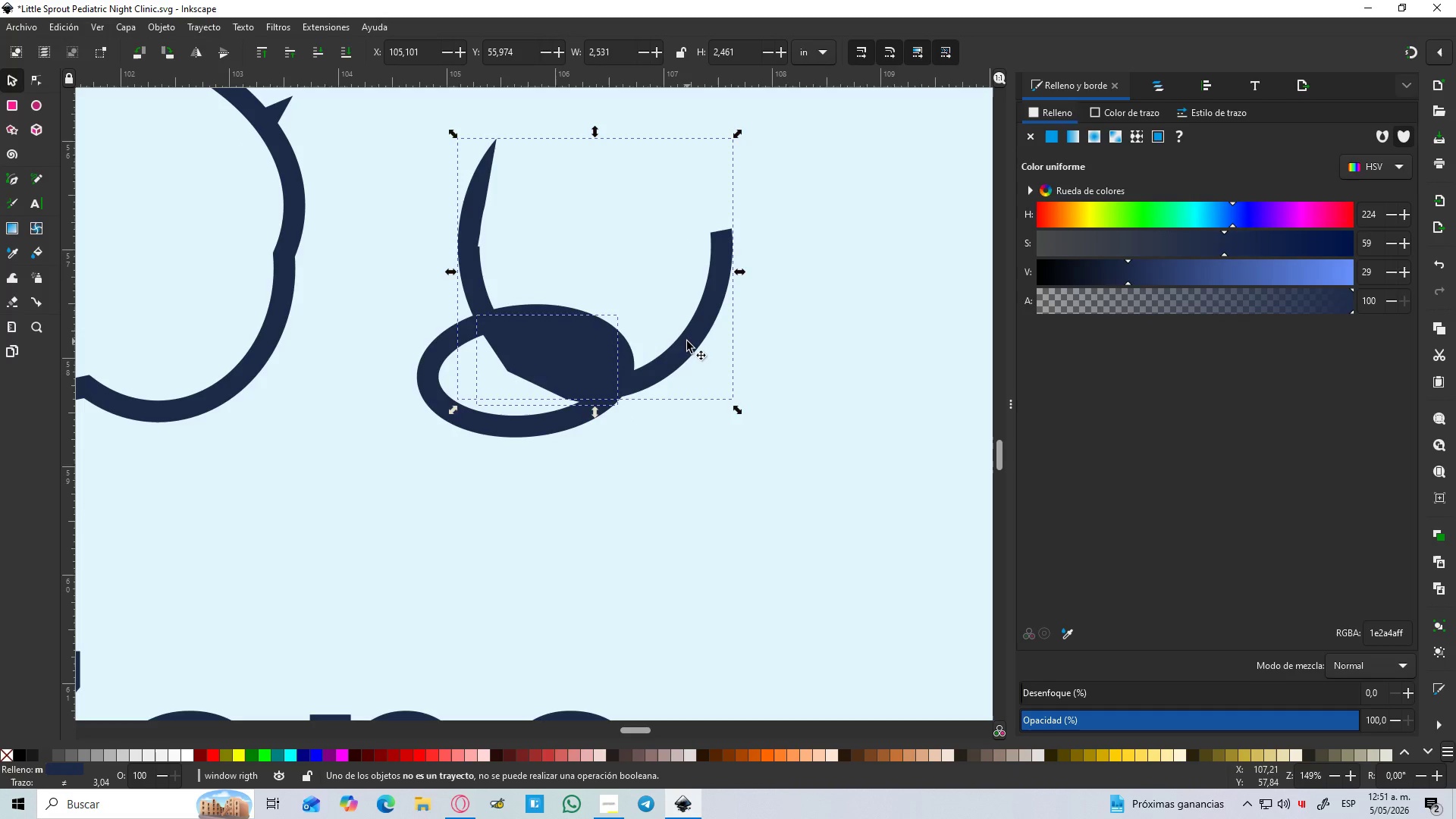 
key(Control+NumpadSubtract)
 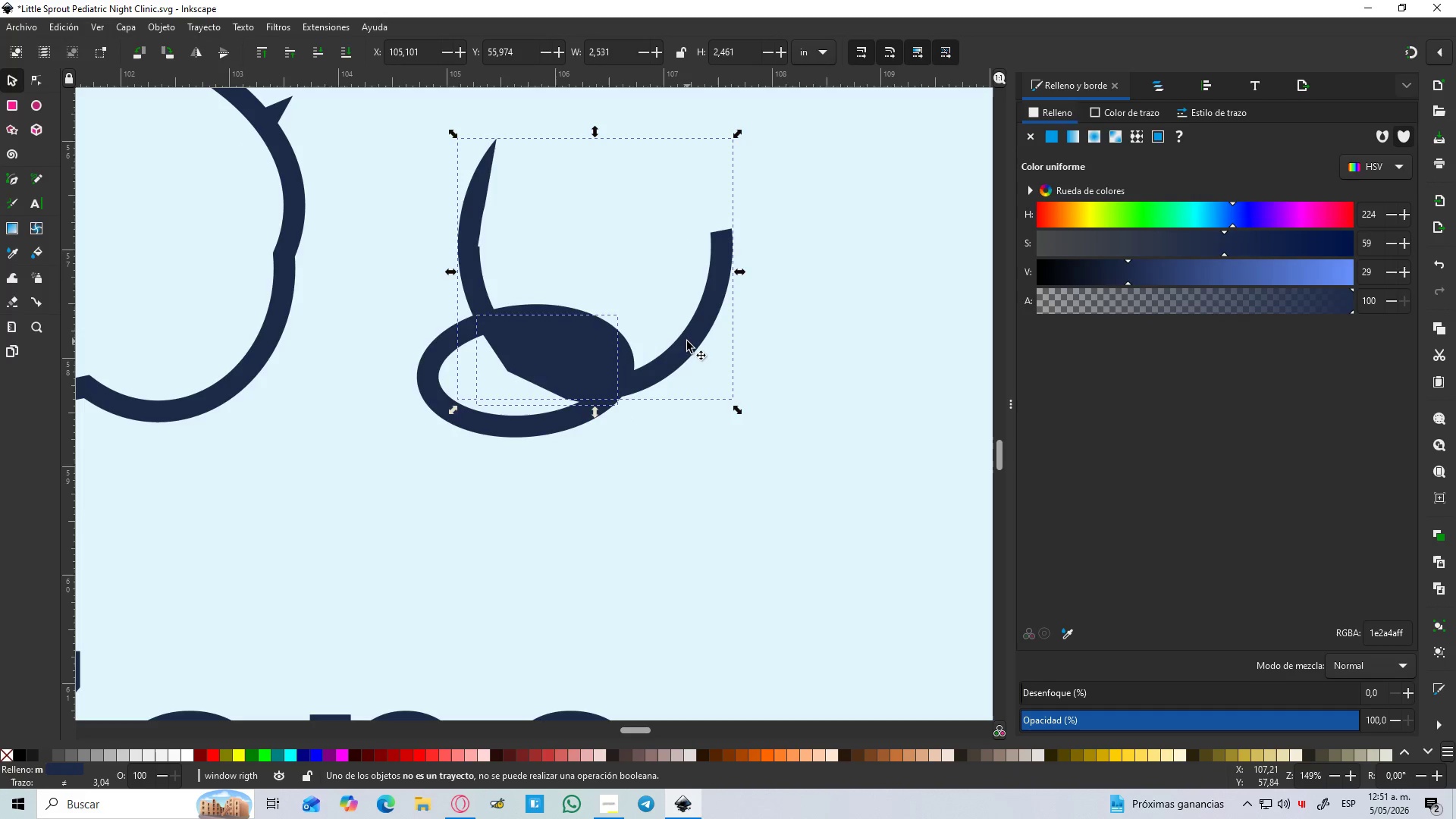 
key(Control+NumpadSubtract)
 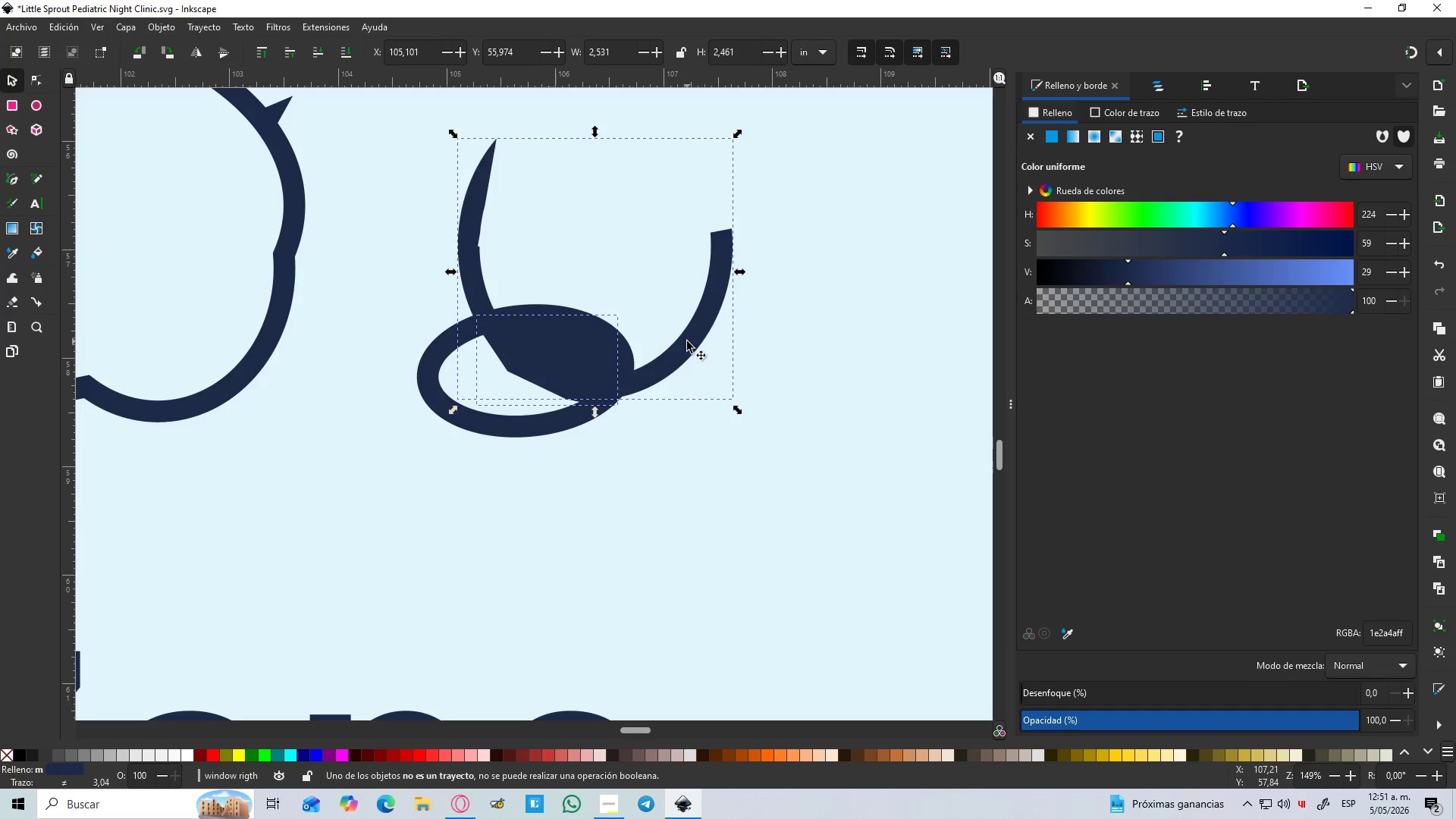 
key(Control+NumpadSubtract)
 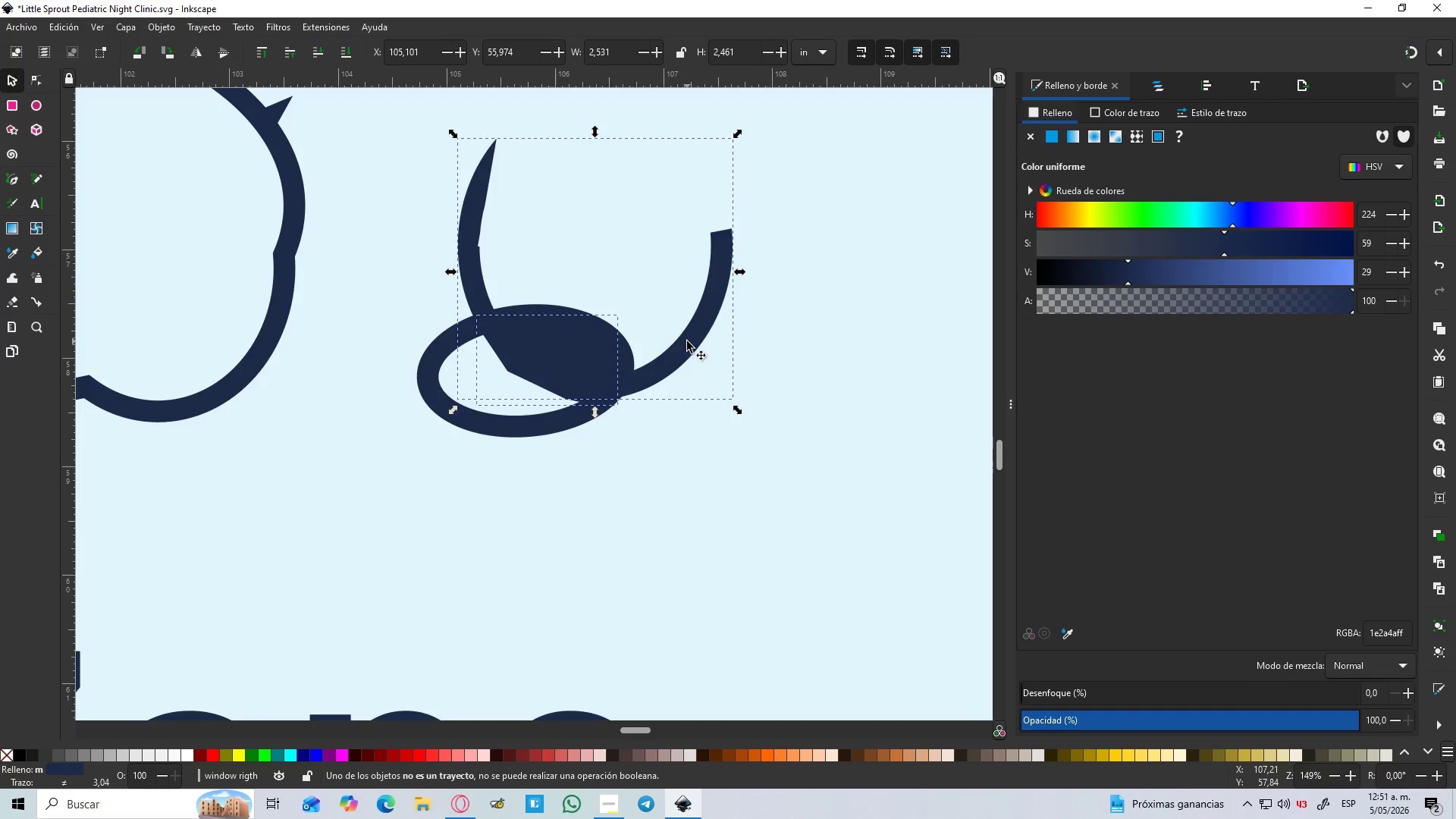 
key(Control+NumpadSubtract)
 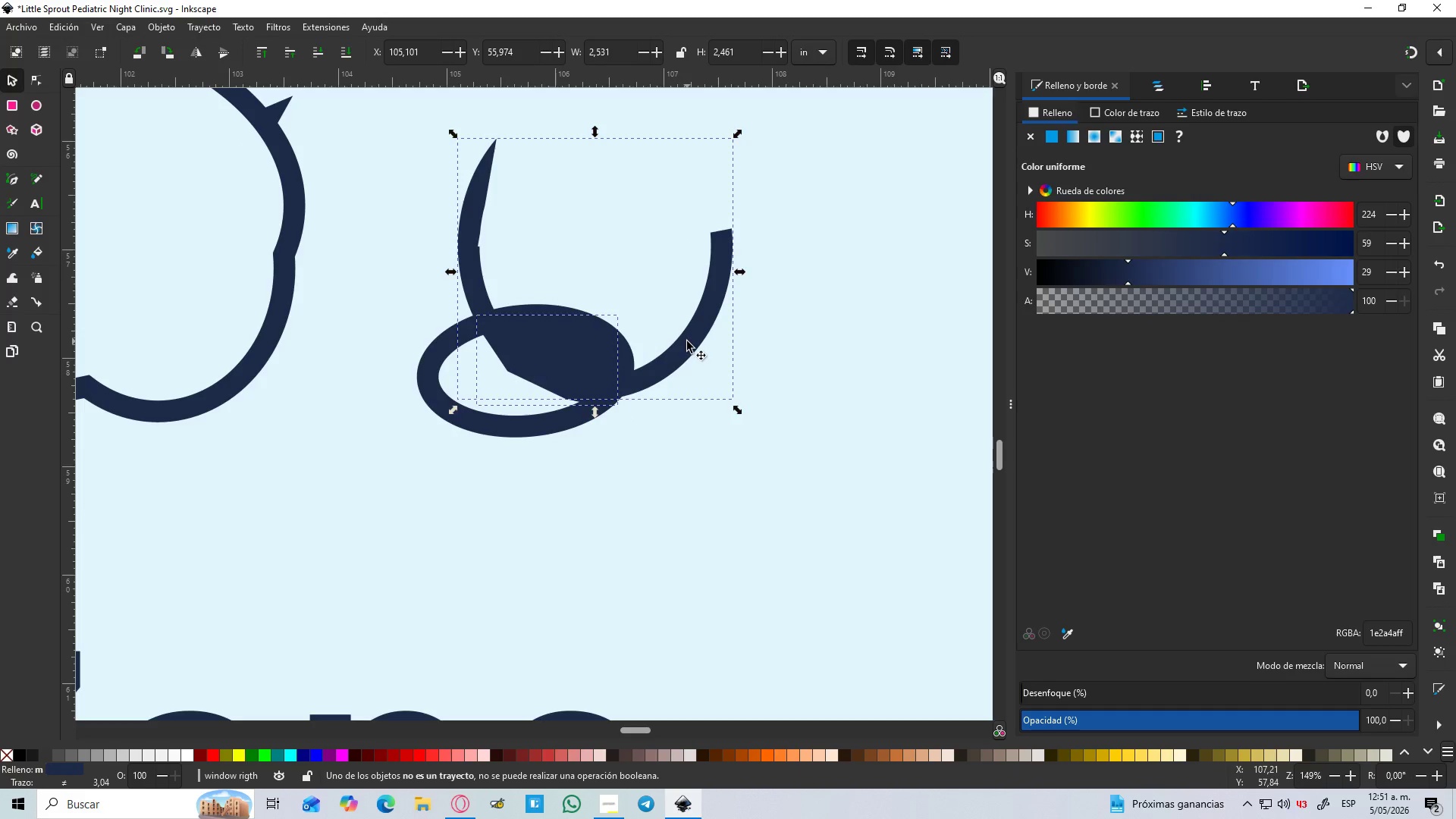 
key(Control+NumpadSubtract)
 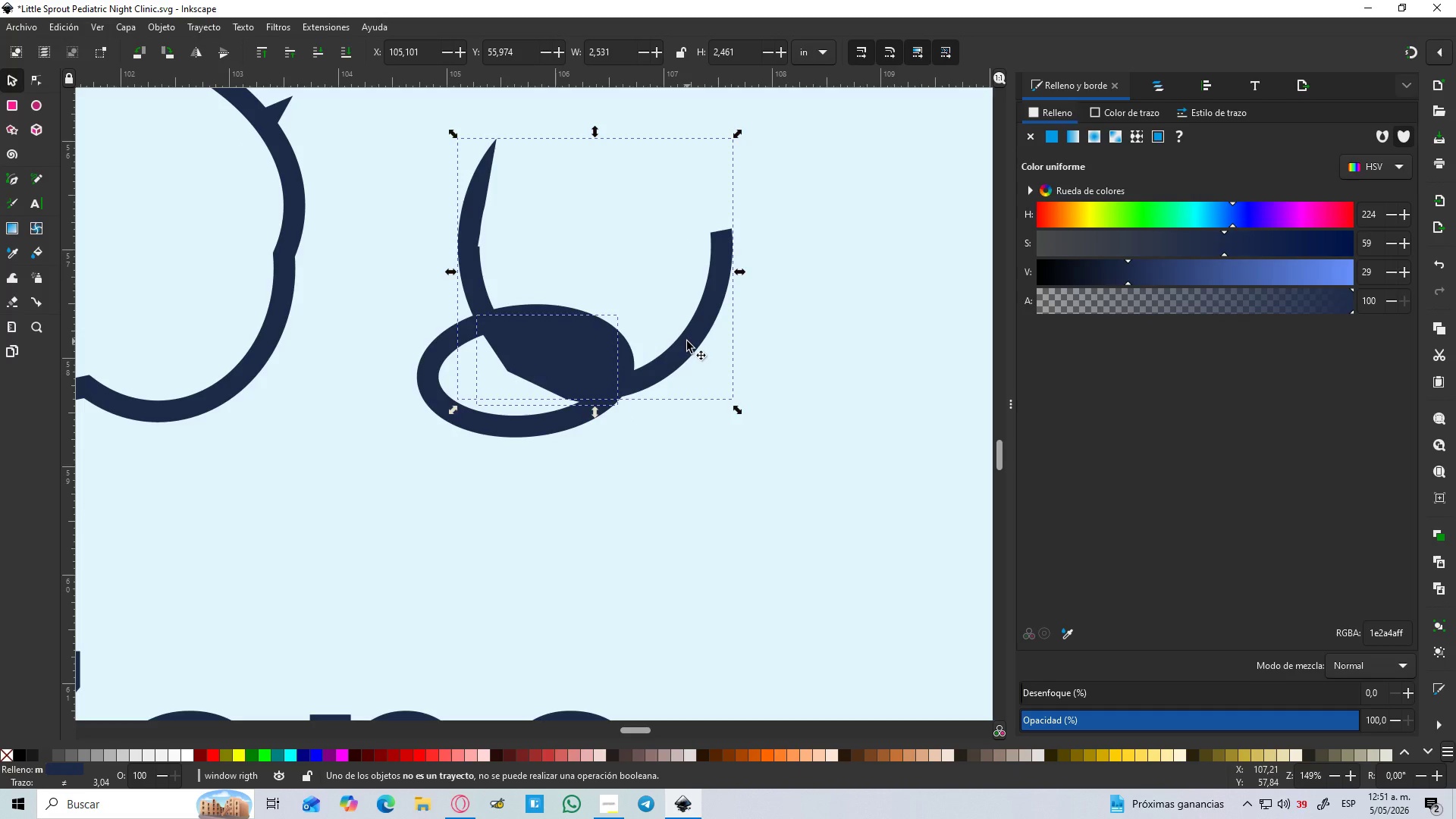 
hold_key(key=ControlLeft, duration=0.55)
scroll: coordinate [691, 353], scroll_direction: down, amount: 3.0
 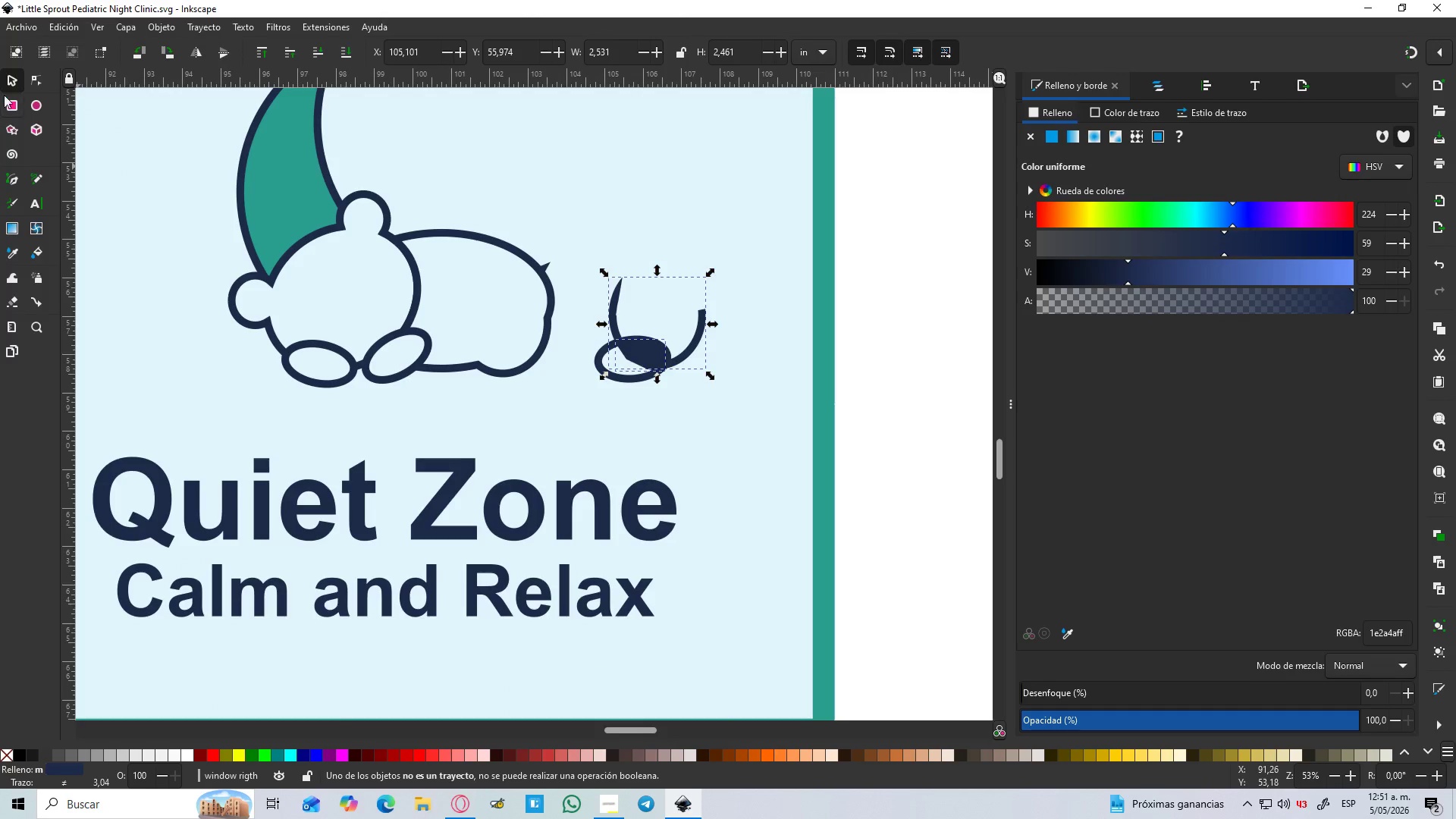 
left_click([6, 81])
 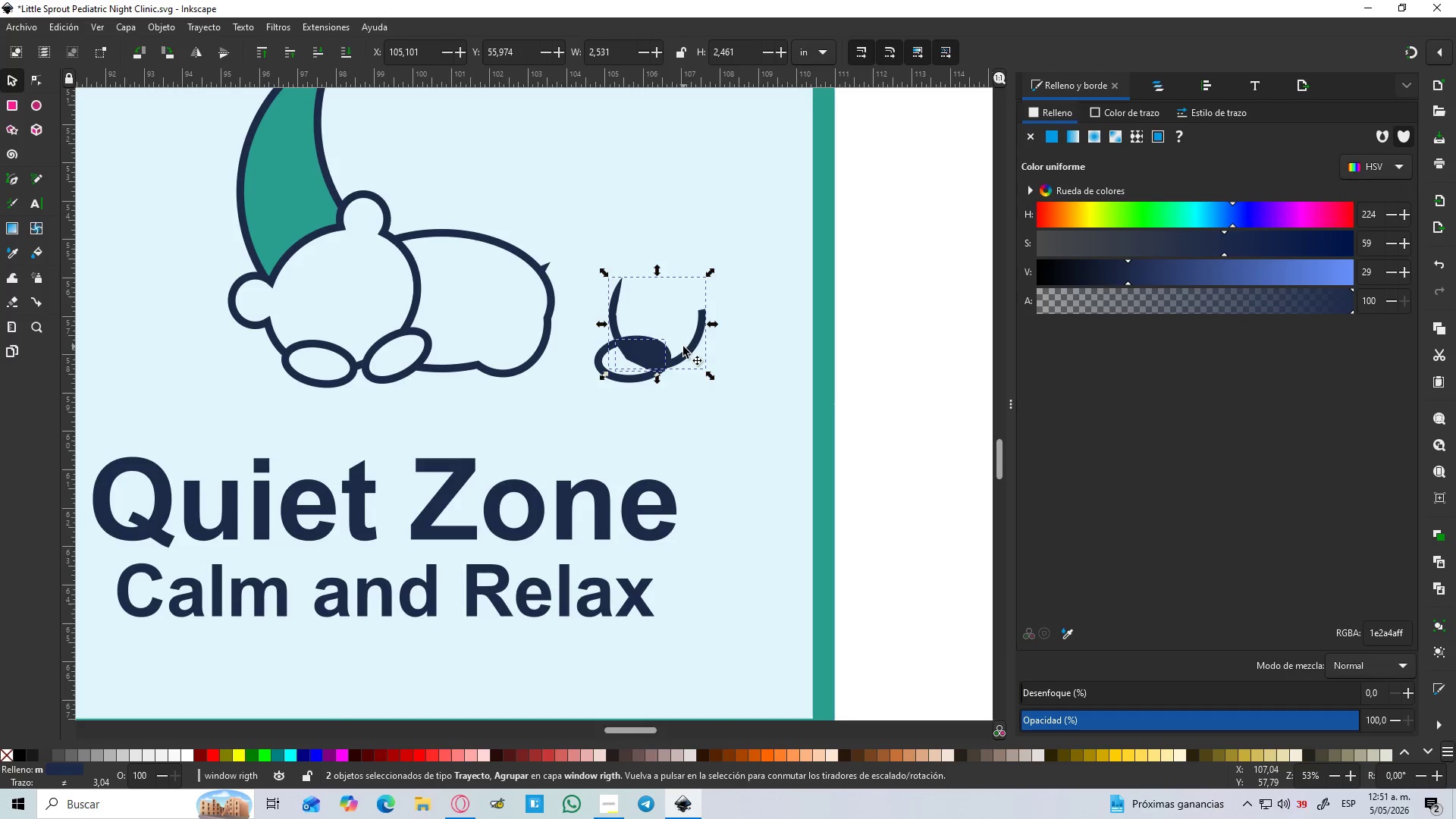 
hold_key(key=ControlLeft, duration=0.92)
 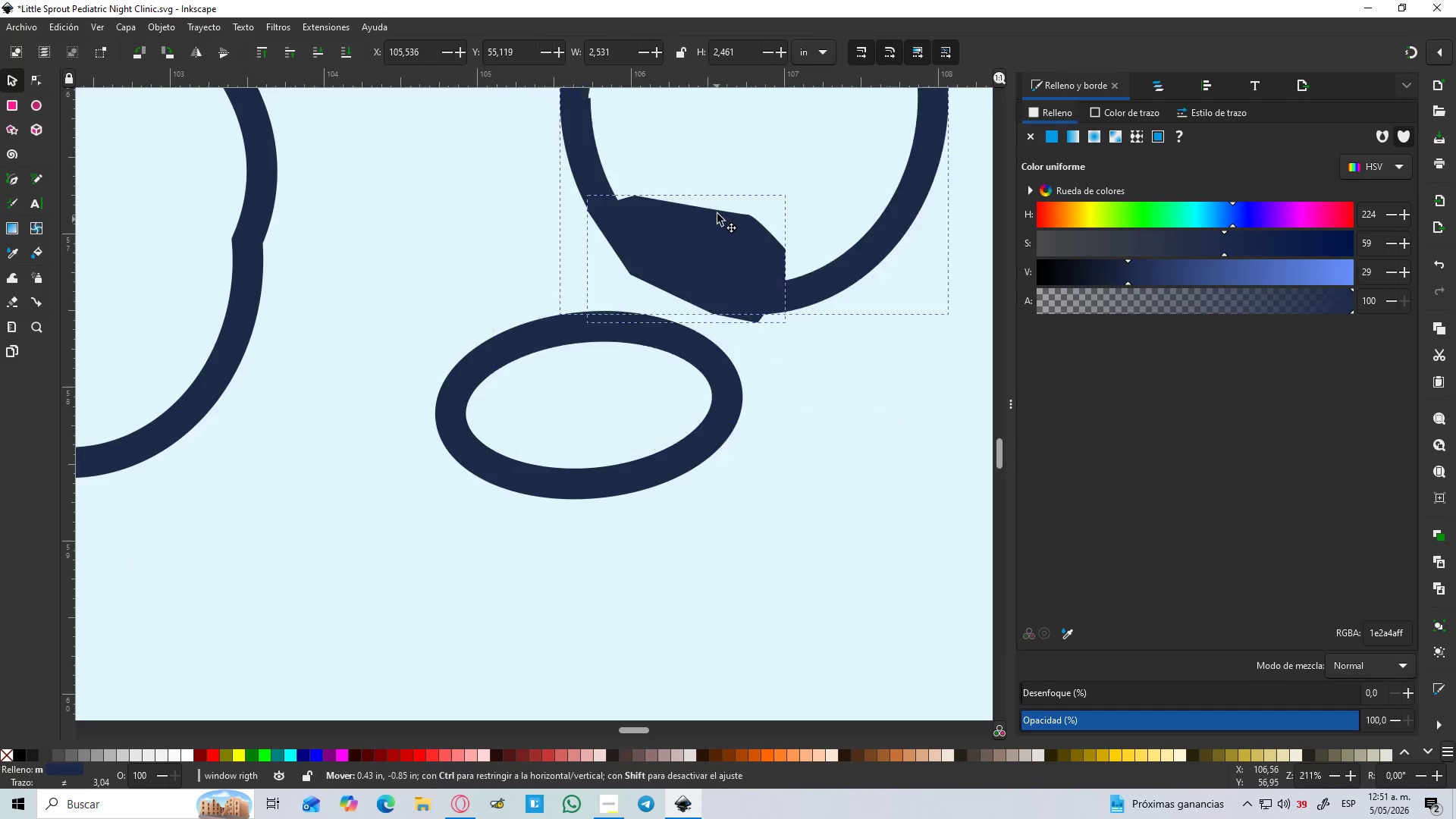 
left_click_drag(start_coordinate=[646, 378], to_coordinate=[717, 211])
 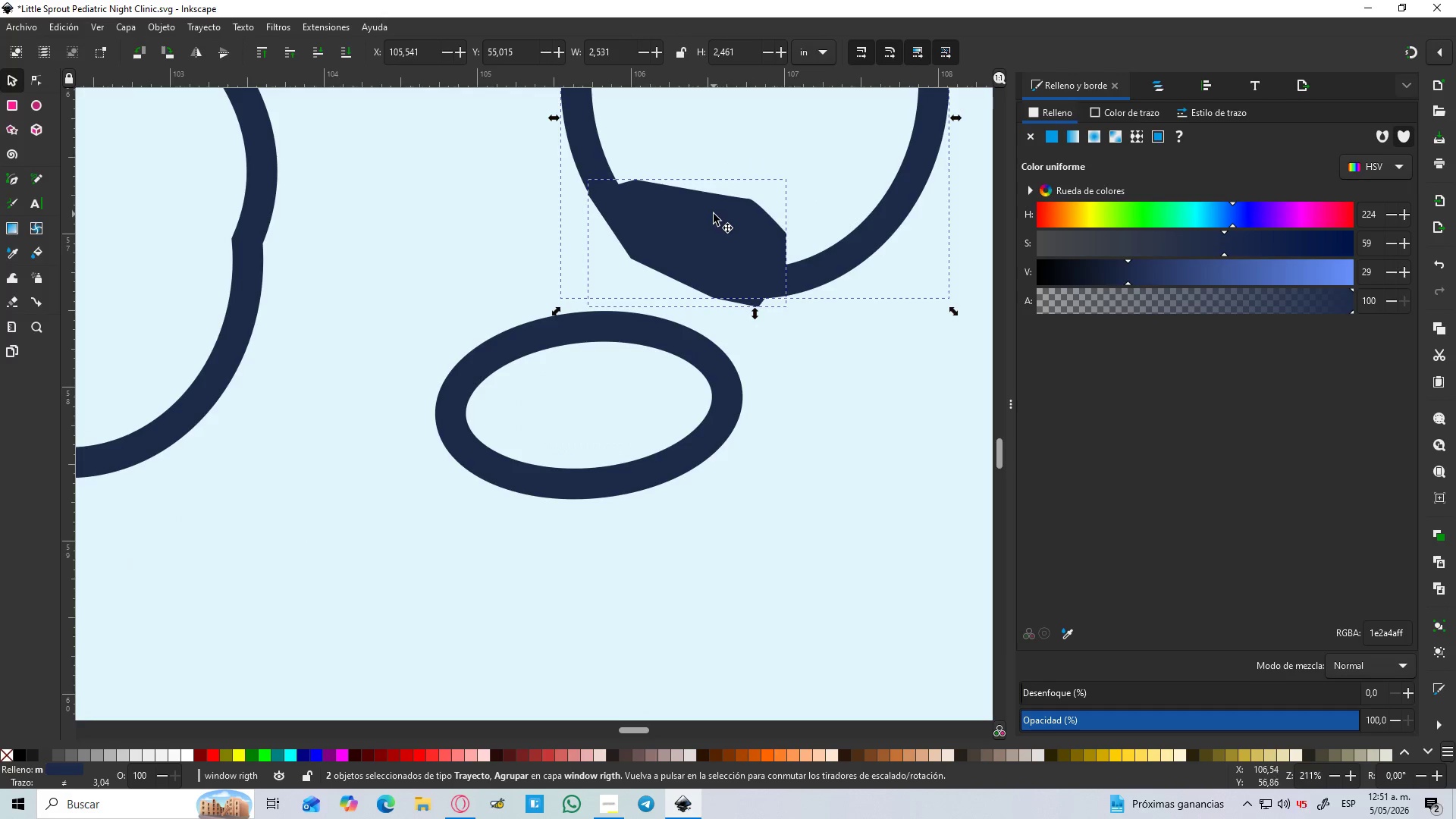 
scroll: coordinate [650, 363], scroll_direction: up, amount: 4.0
 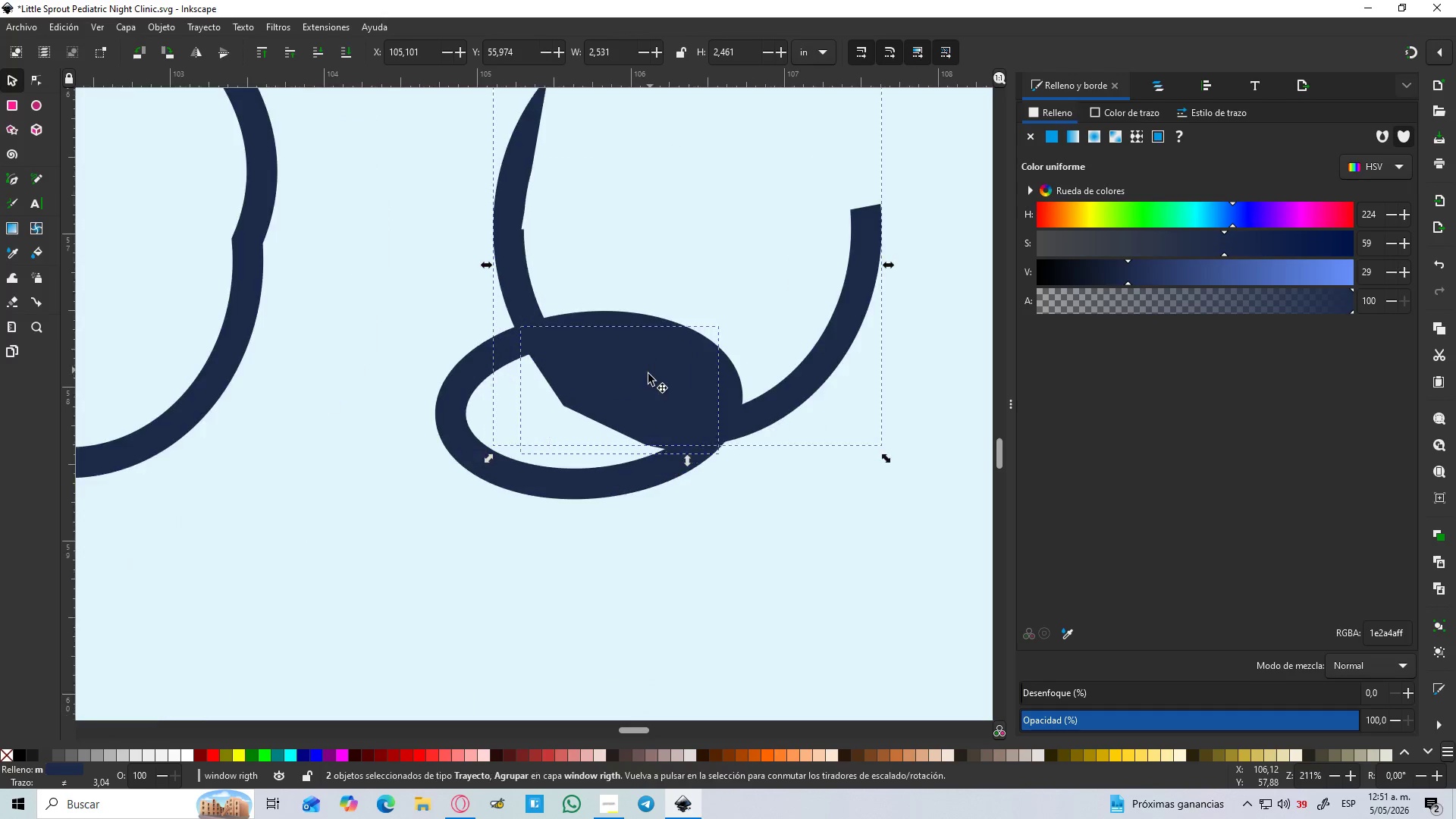 
hold_key(key=ControlLeft, duration=0.84)
scroll: coordinate [714, 216], scroll_direction: down, amount: 2.0
 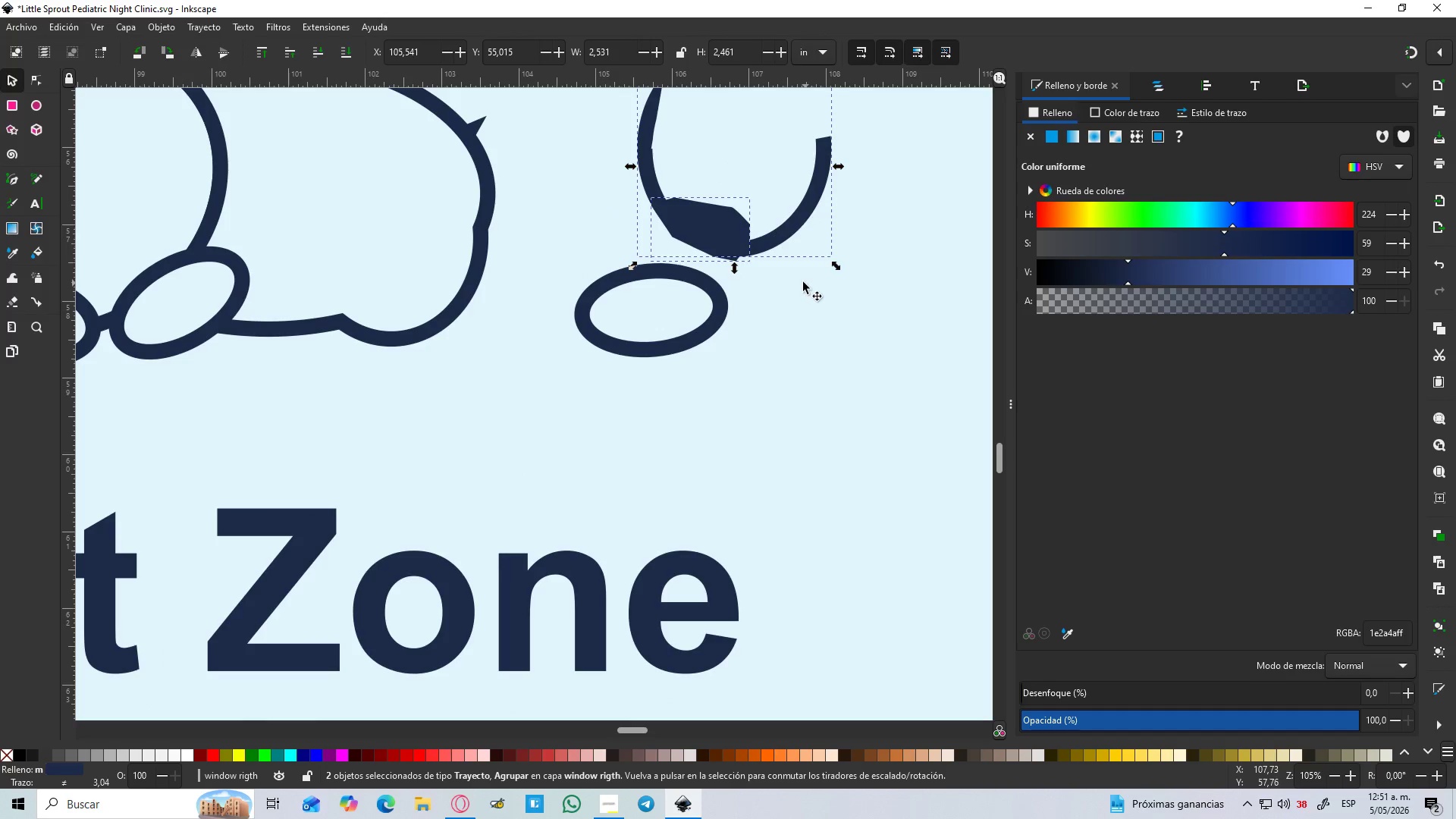 
left_click([783, 241])
 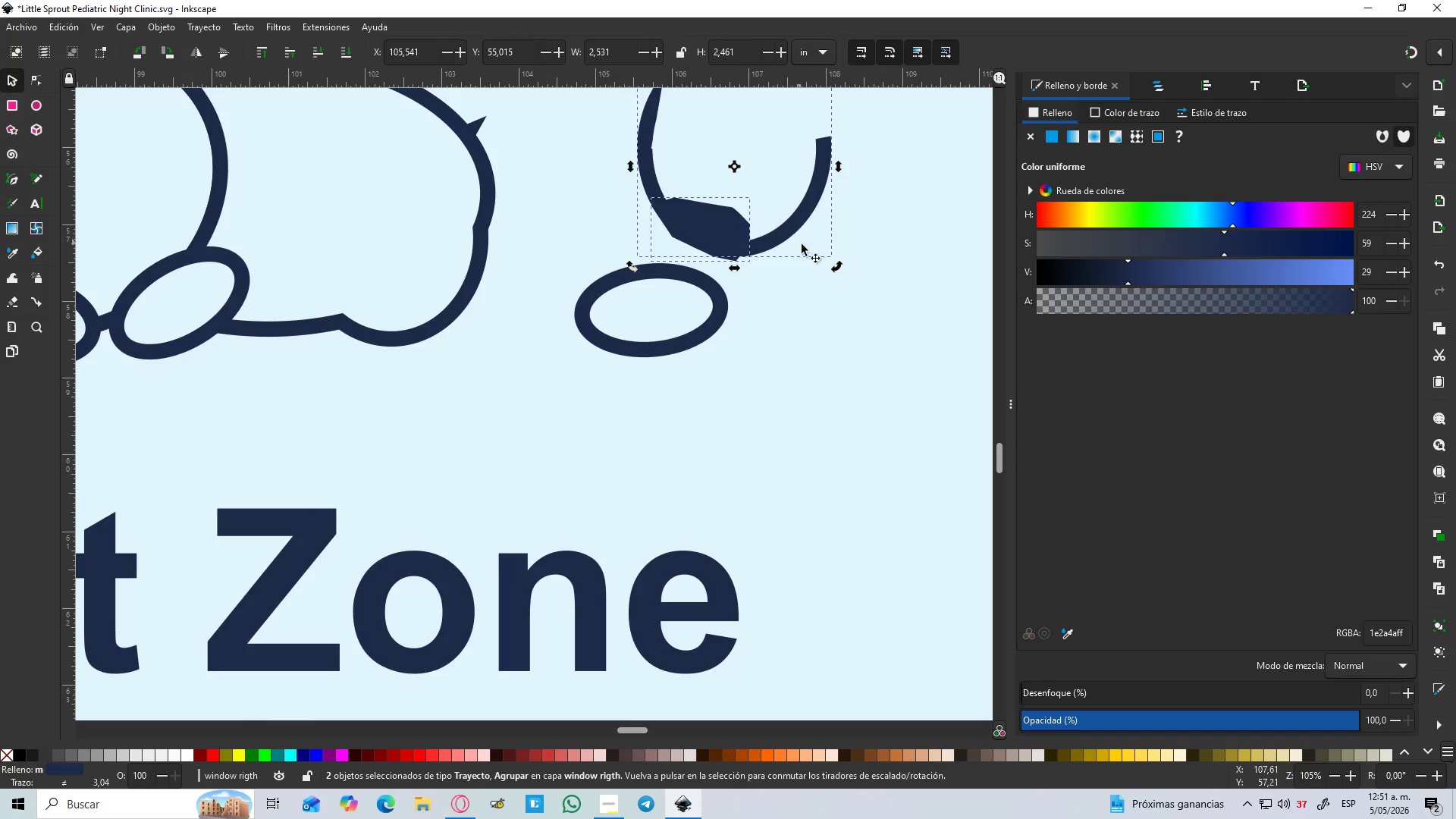 
left_click_drag(start_coordinate=[852, 322], to_coordinate=[856, 319])
 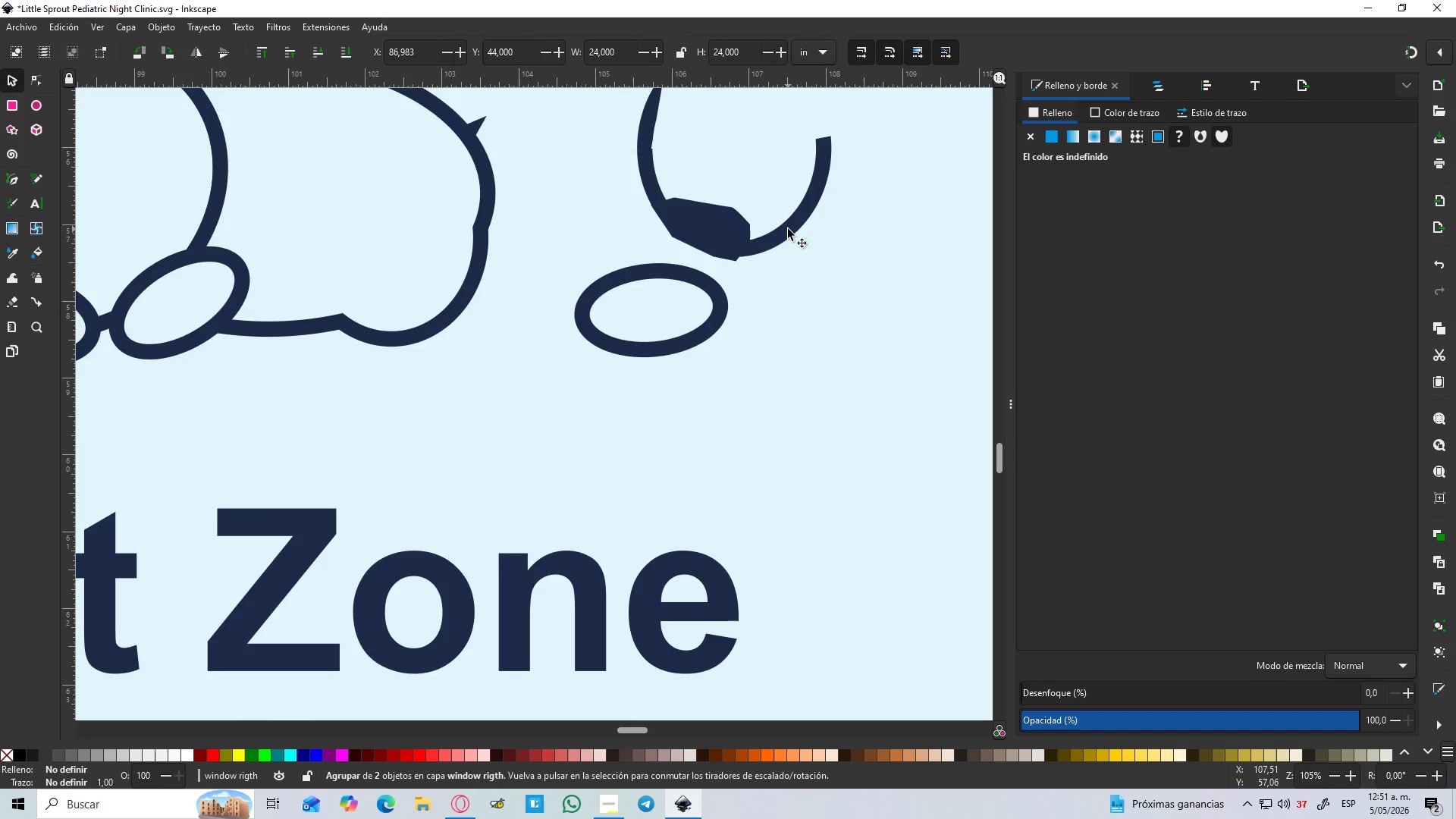 
double_click([789, 229])
 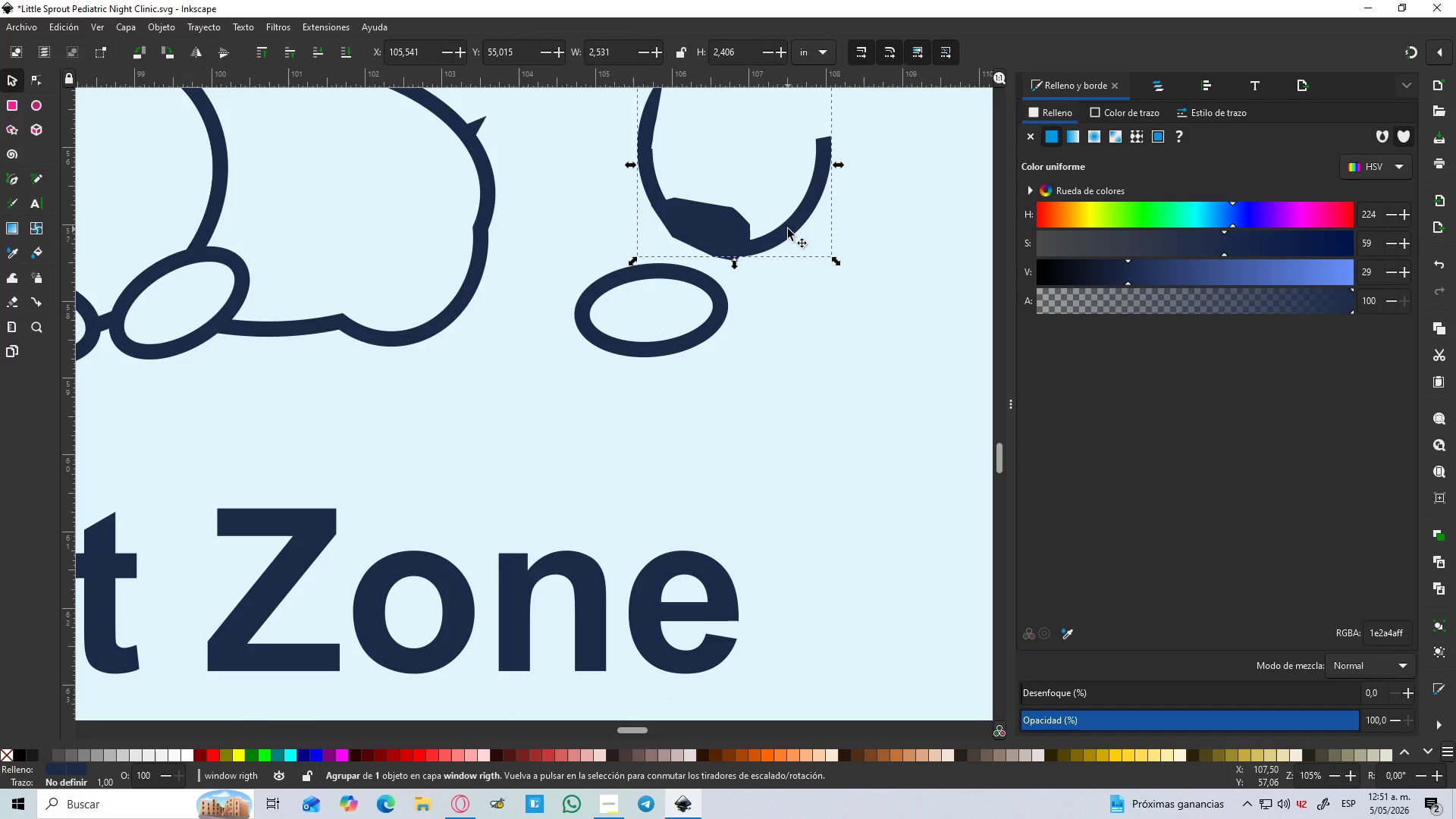 
scroll: coordinate [814, 253], scroll_direction: up, amount: 3.0
 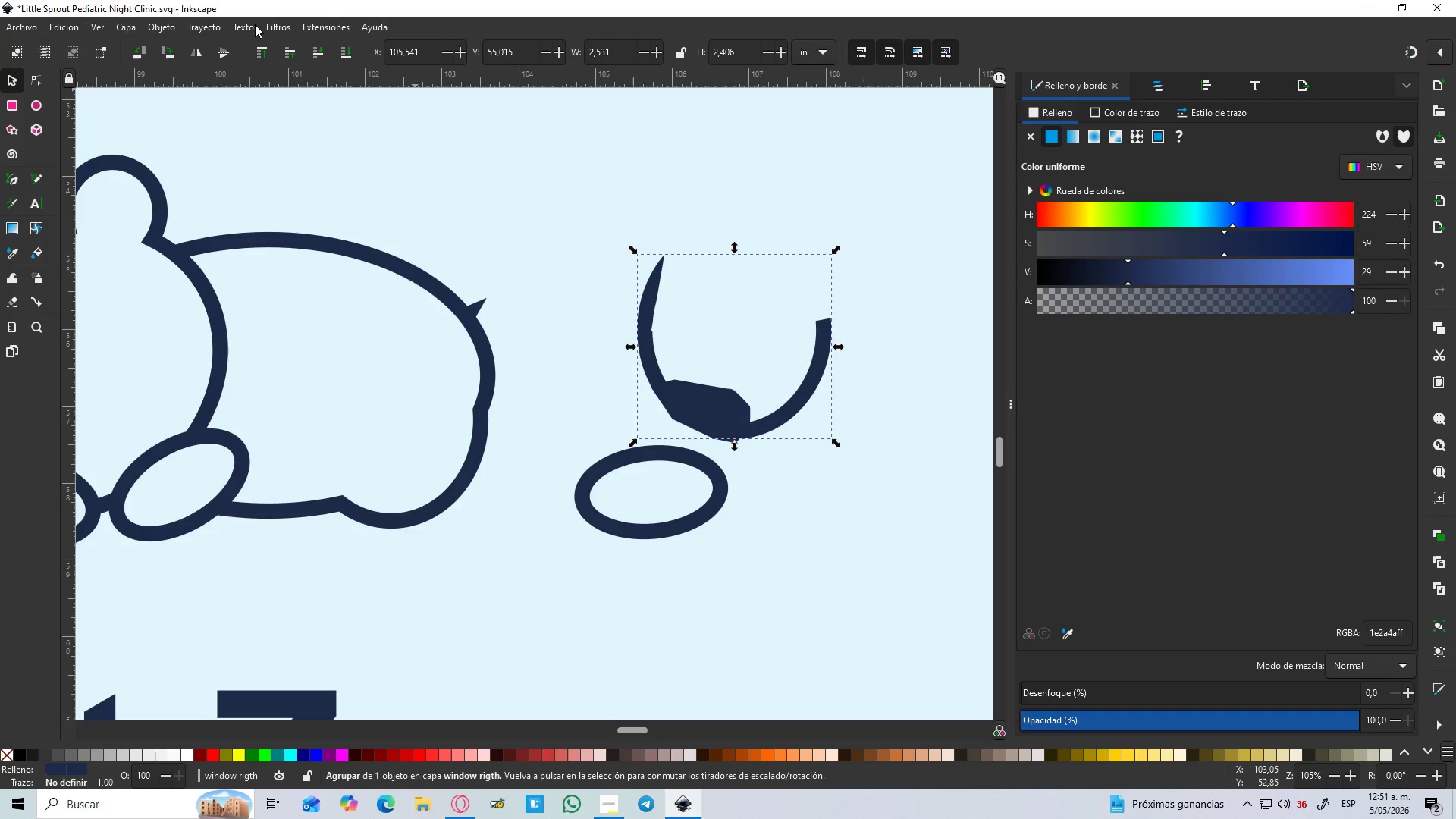 
hold_key(key=ShiftLeft, duration=0.77)
left_click([720, 392])
 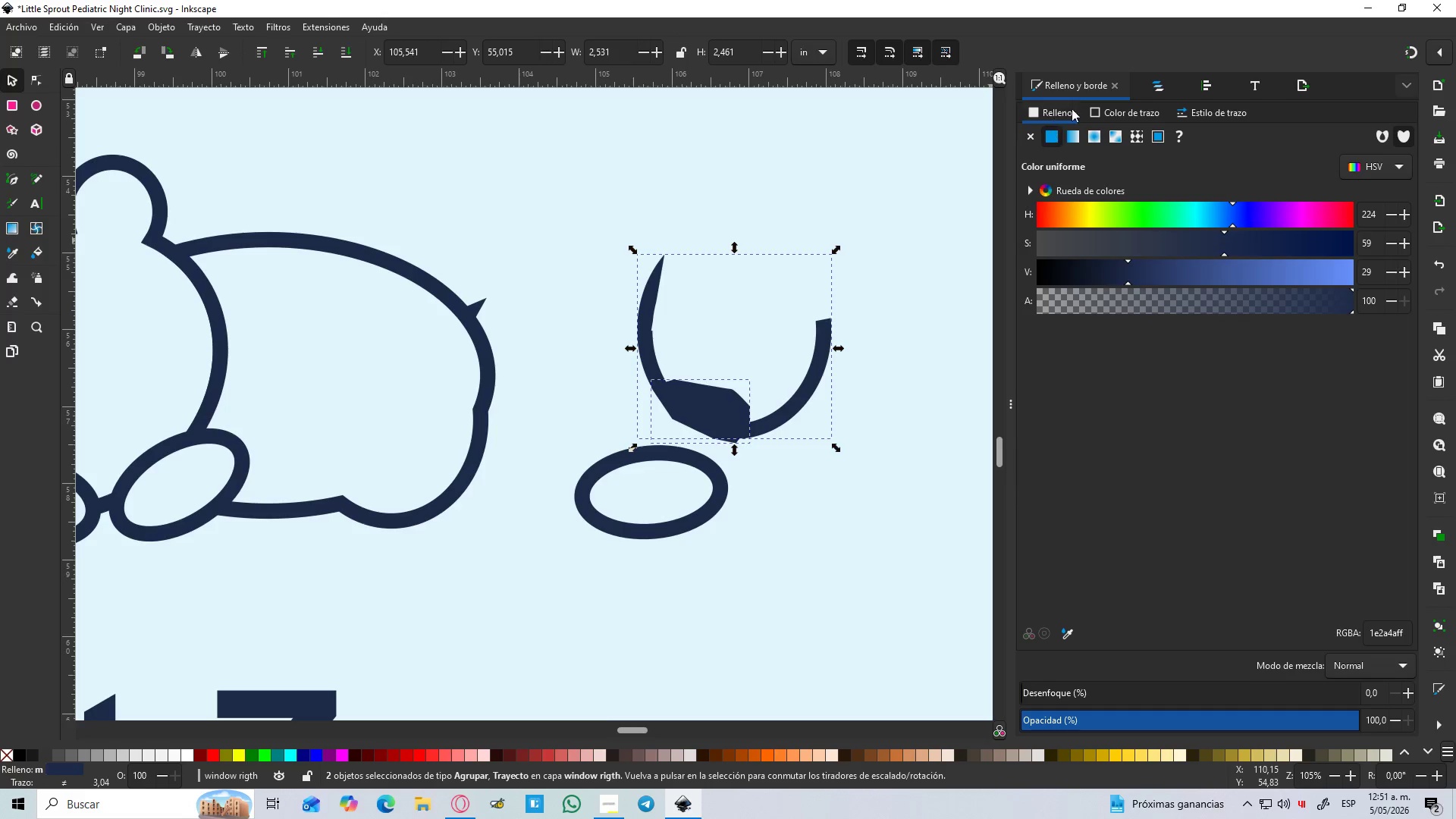 
left_click([1141, 83])
 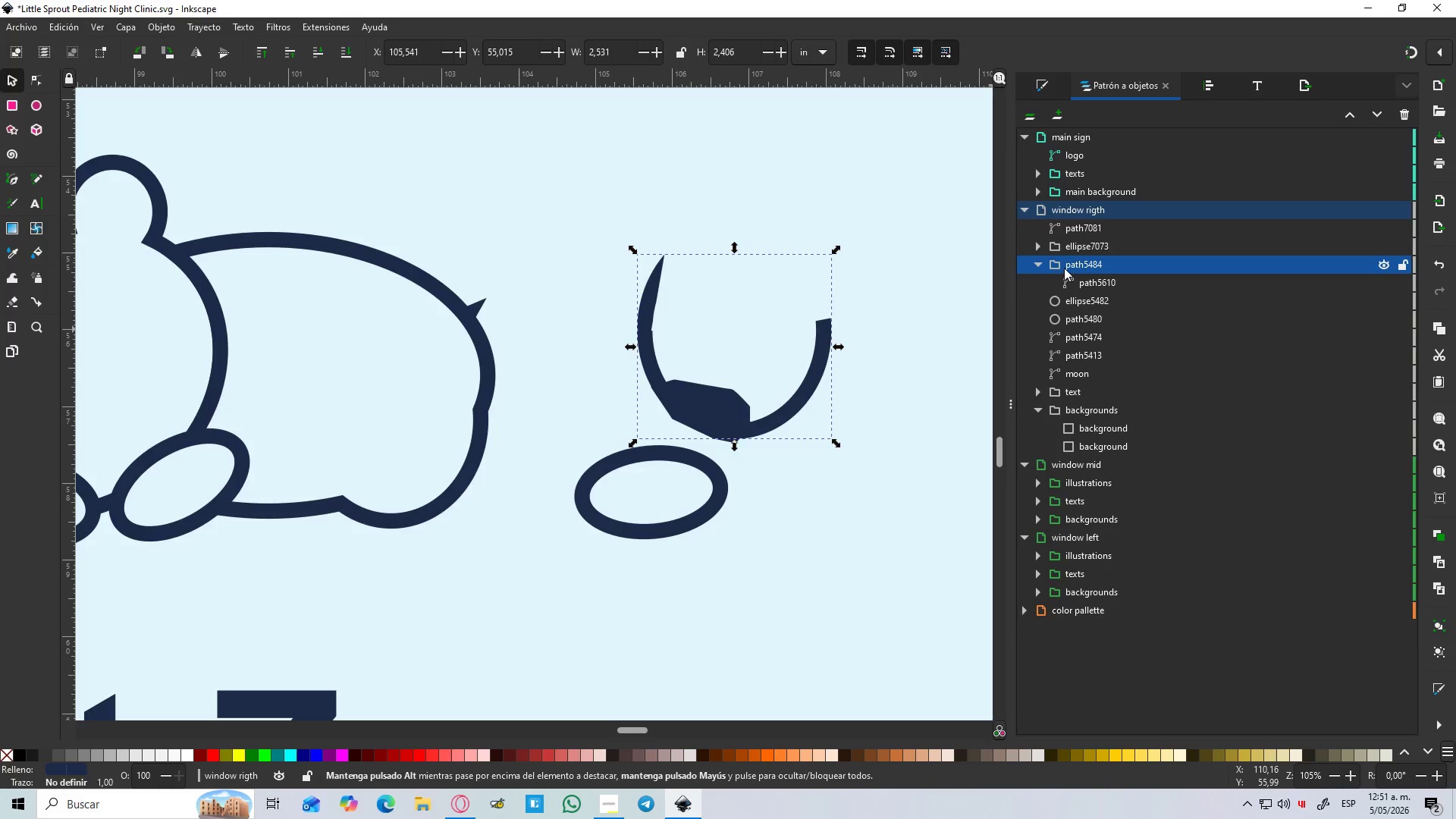 
wait(5.22)
 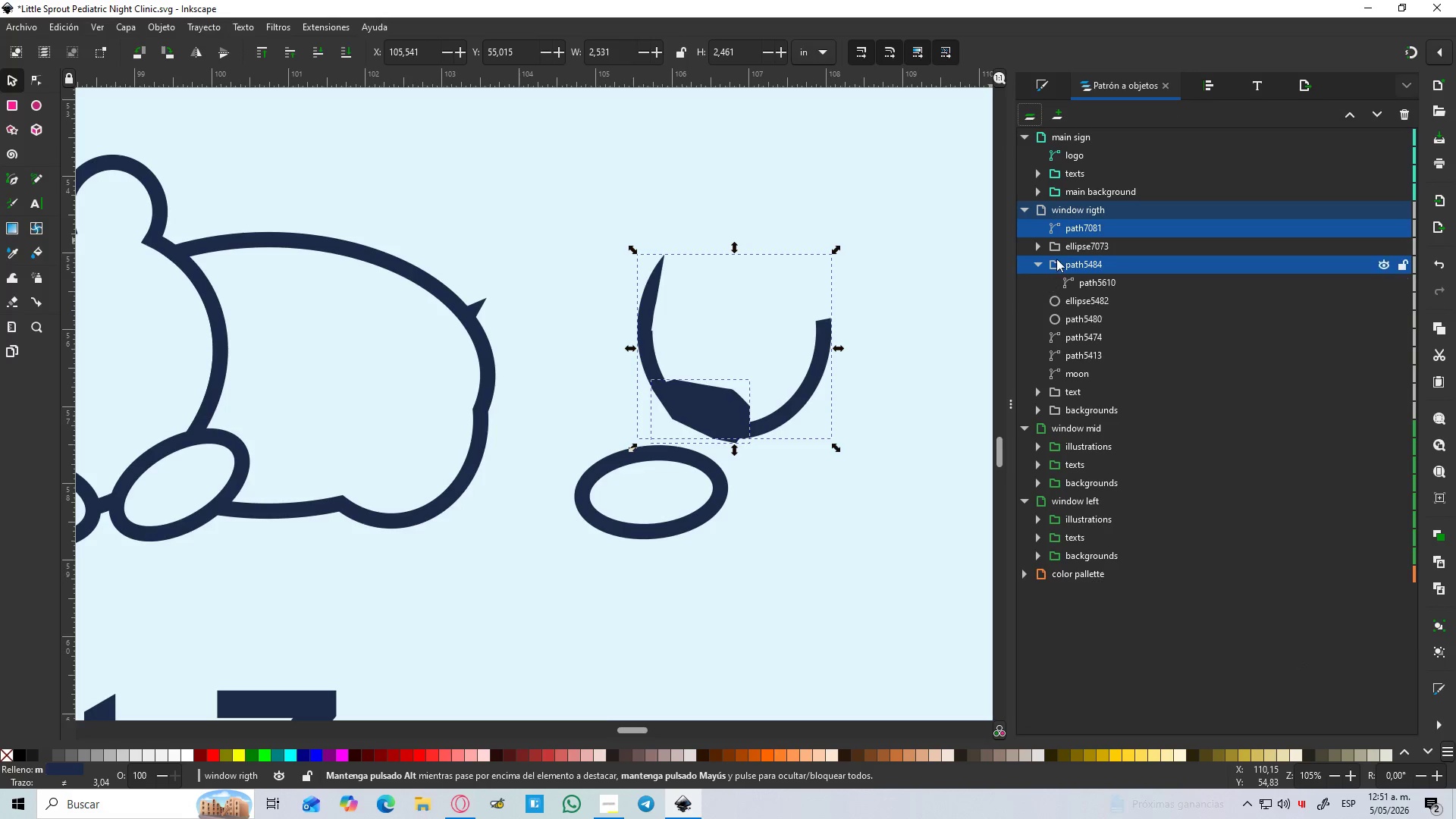 
left_click([1041, 265])
 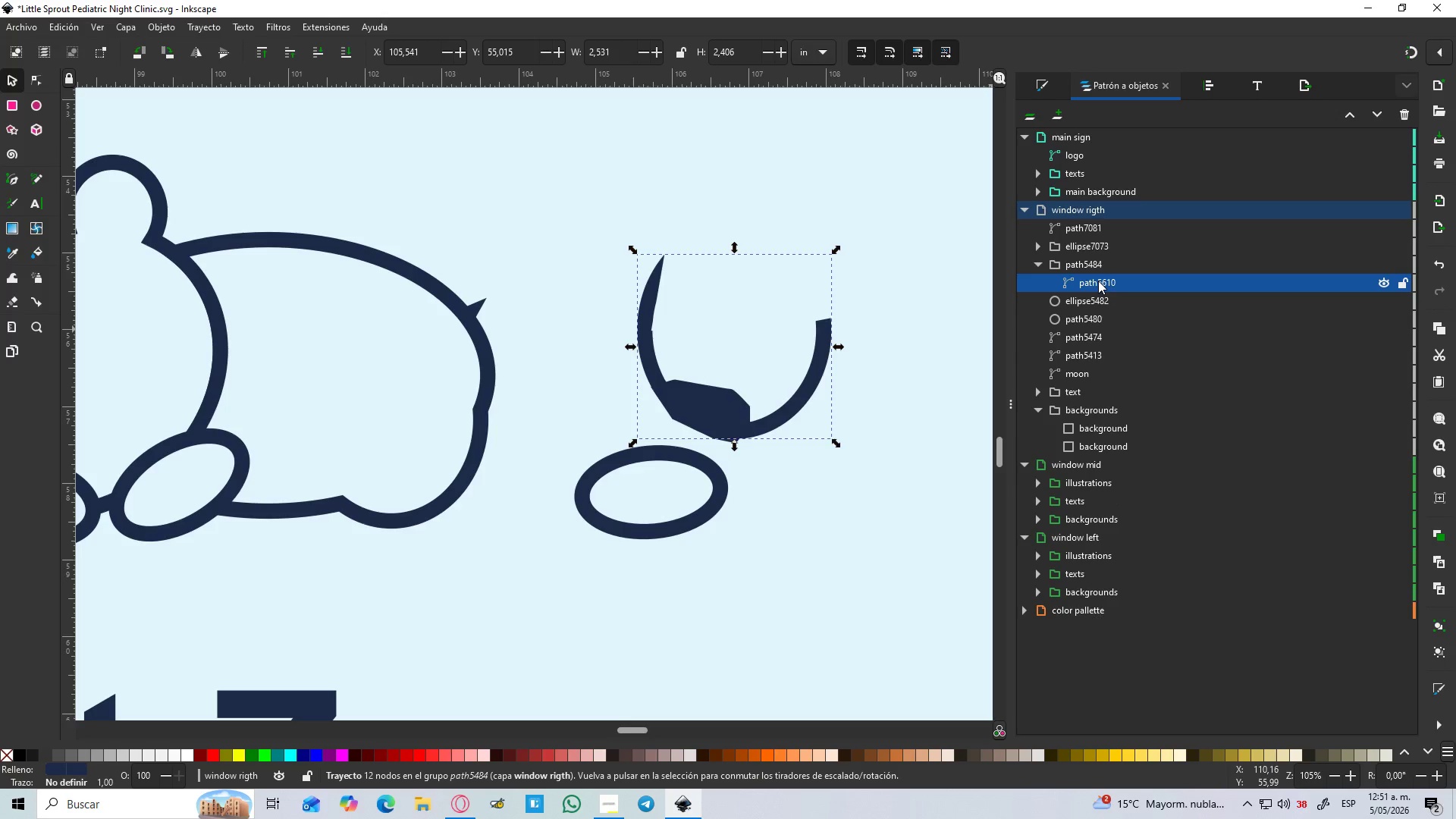 
left_click_drag(start_coordinate=[1098, 281], to_coordinate=[1118, 295])
 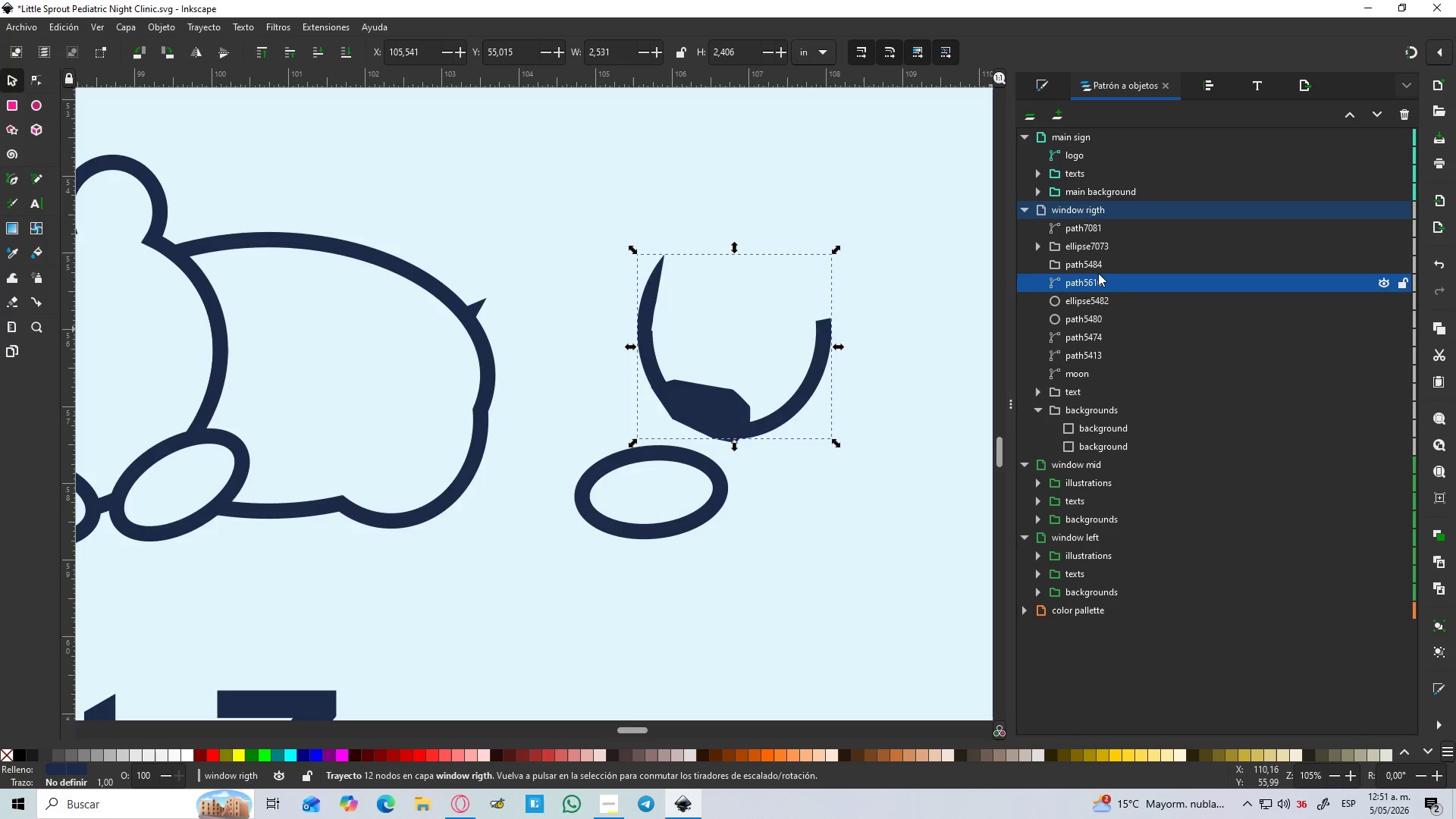 
left_click([1094, 267])
 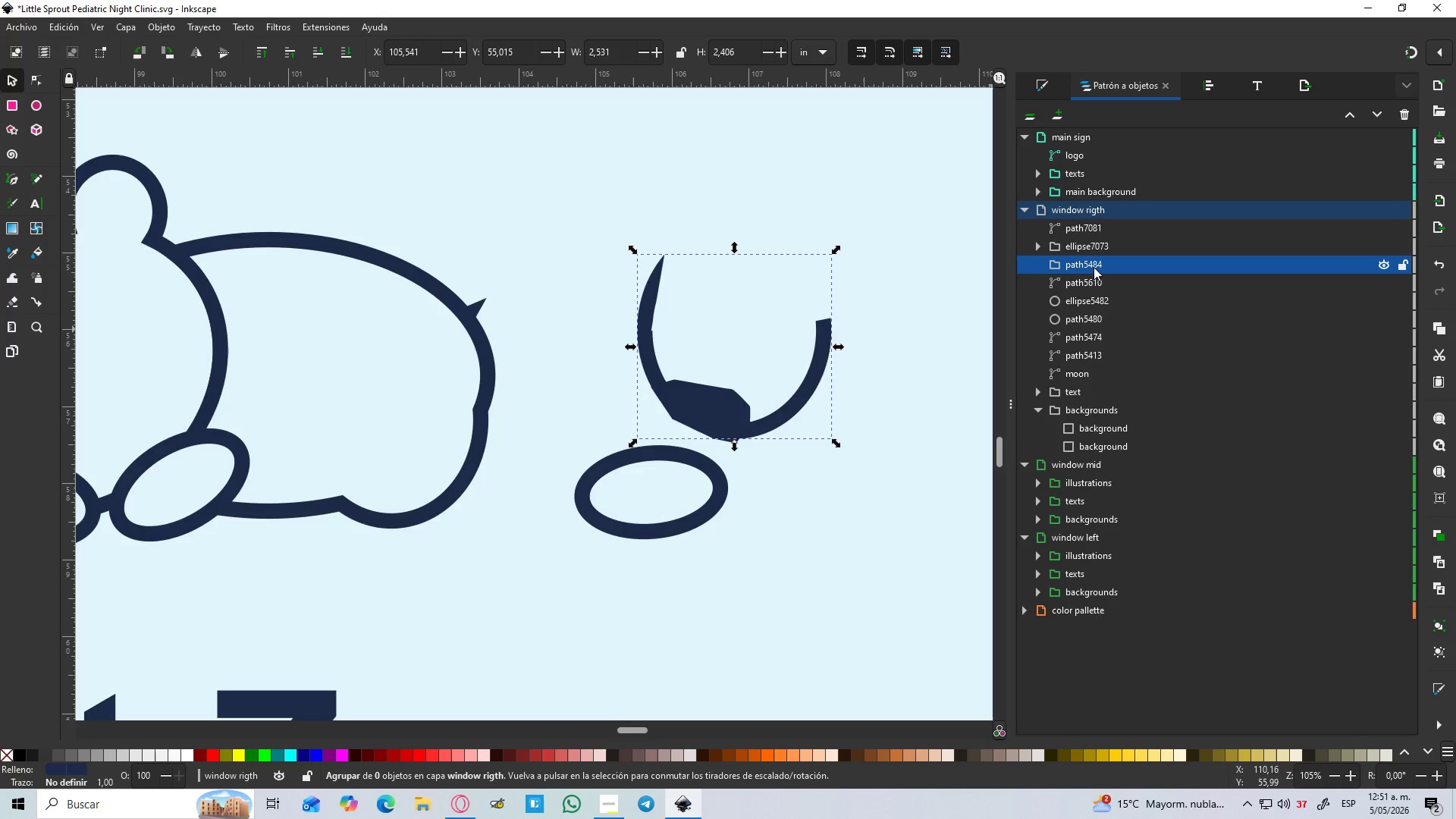 
key(Delete)
 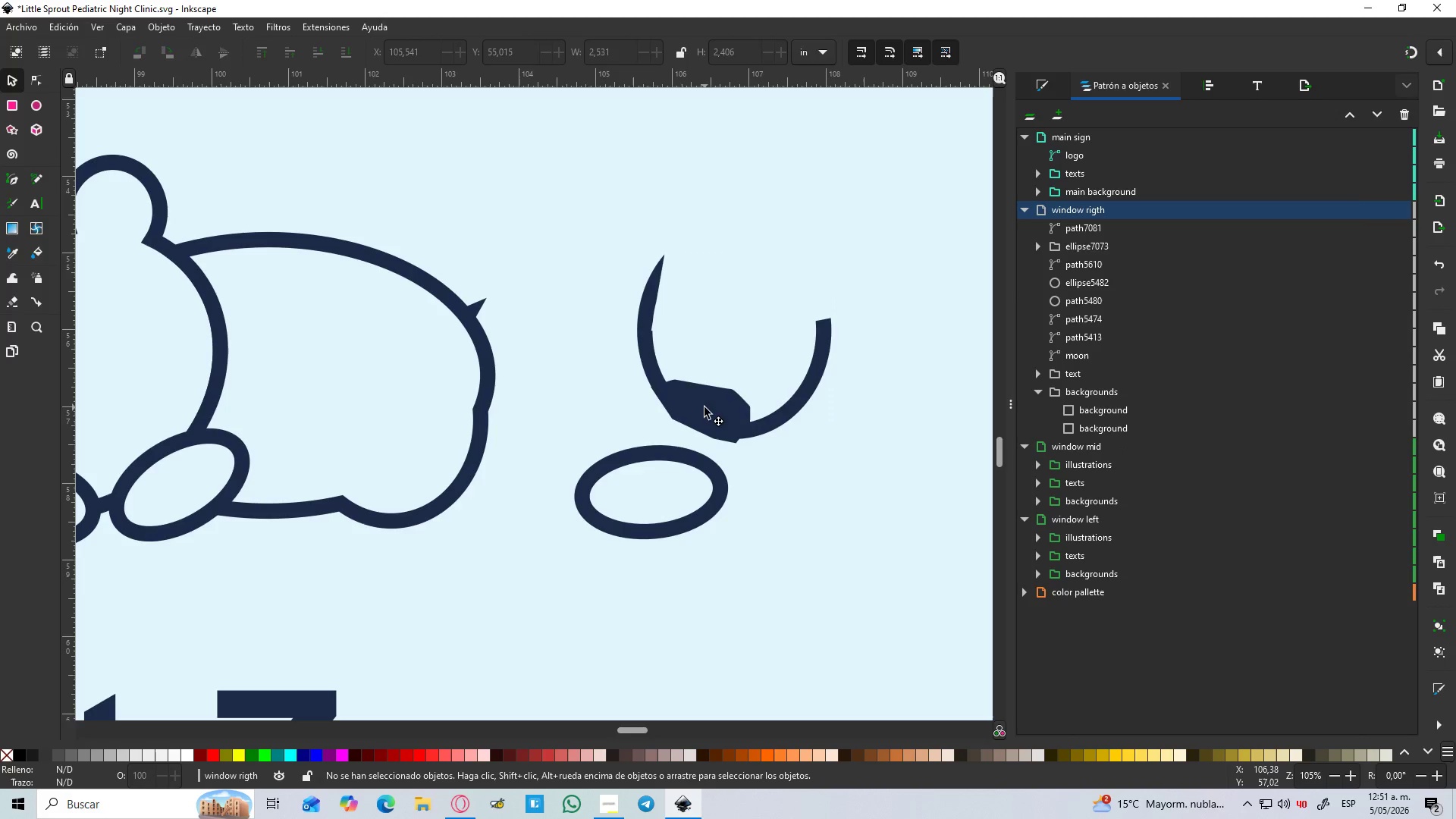 
hold_key(key=ShiftLeft, duration=0.58)
left_click([808, 386])
 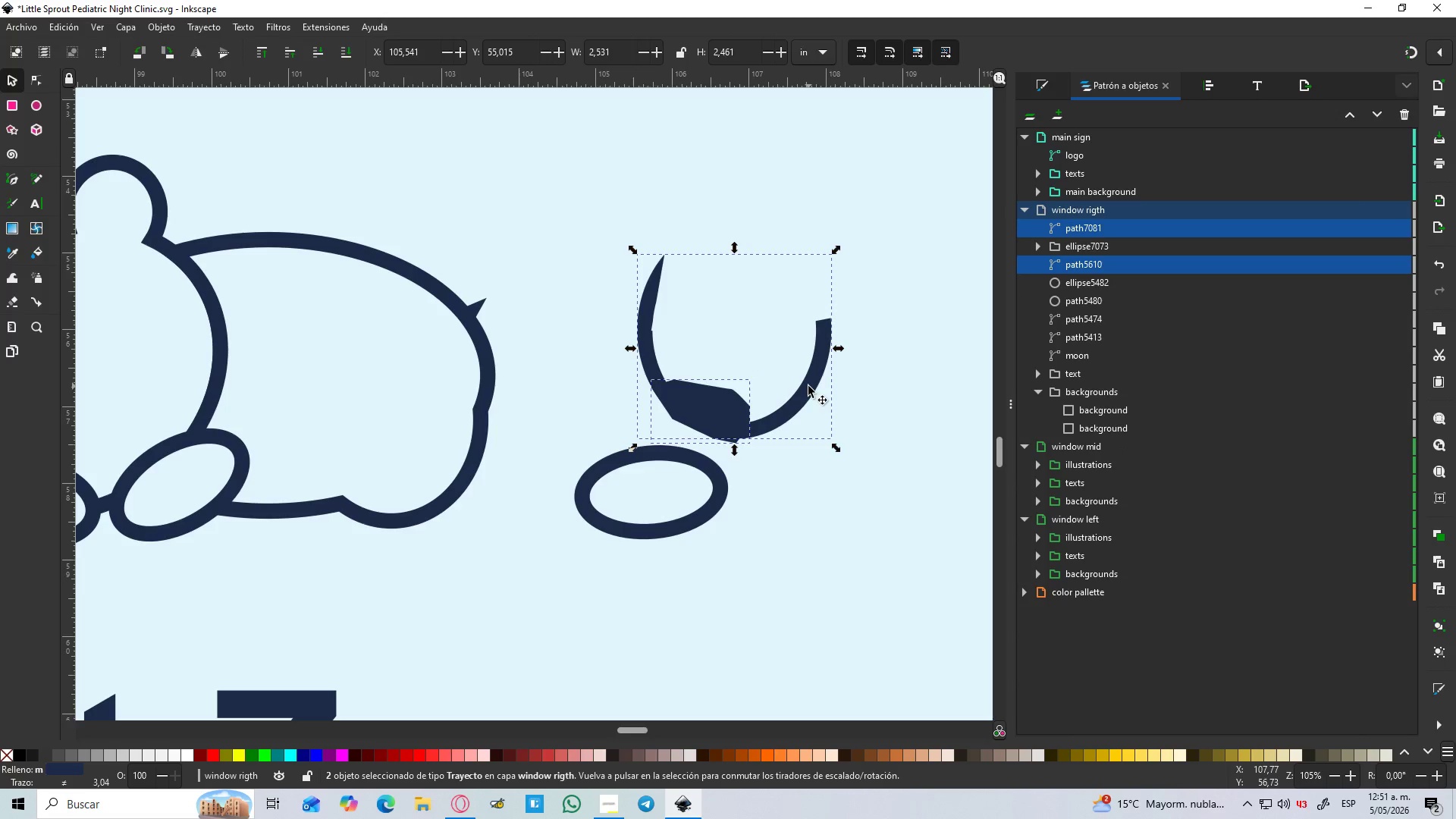 
key(Control+NumpadSubtract)
 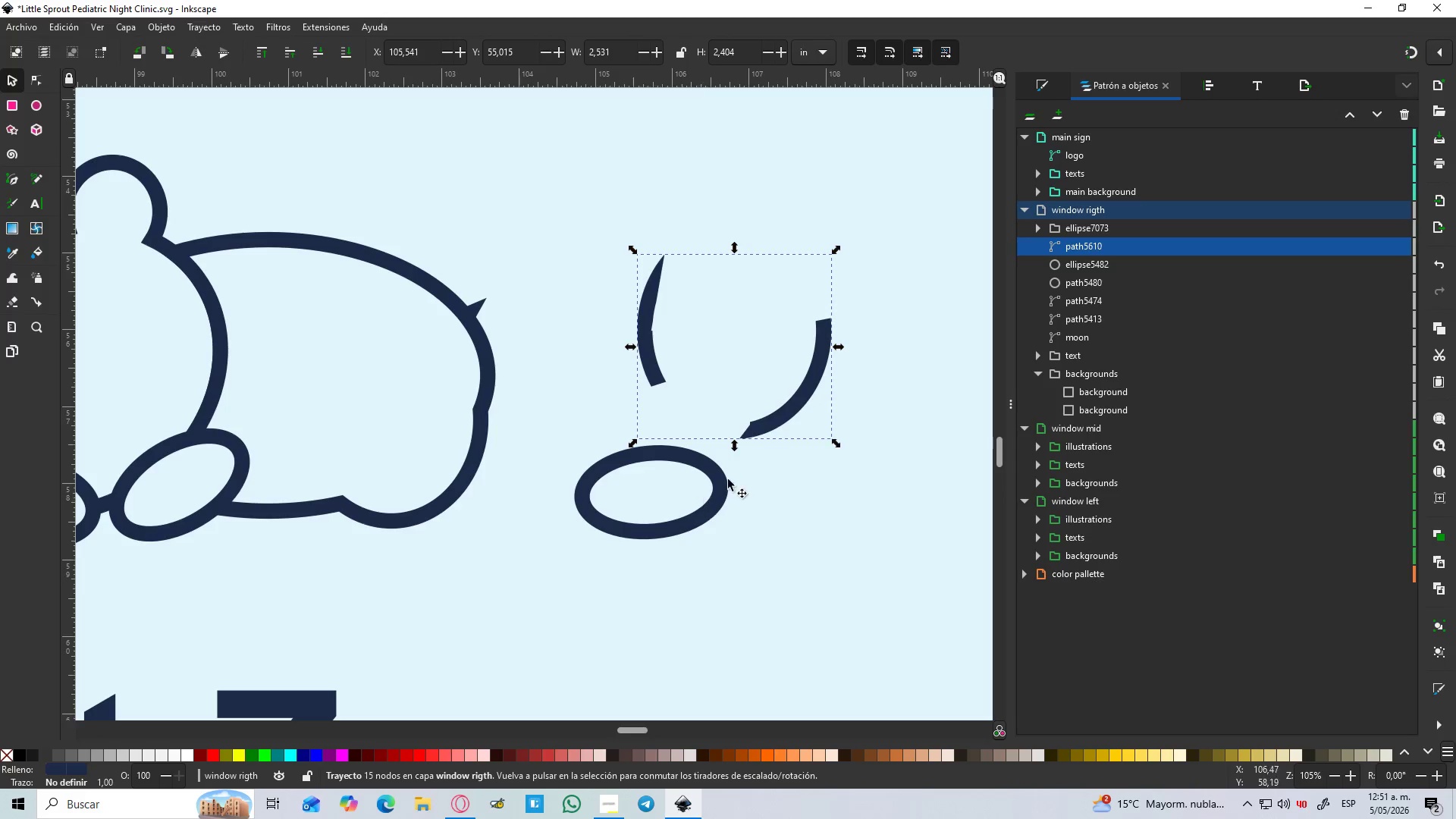 
left_click_drag(start_coordinate=[777, 424], to_coordinate=[746, 504])
 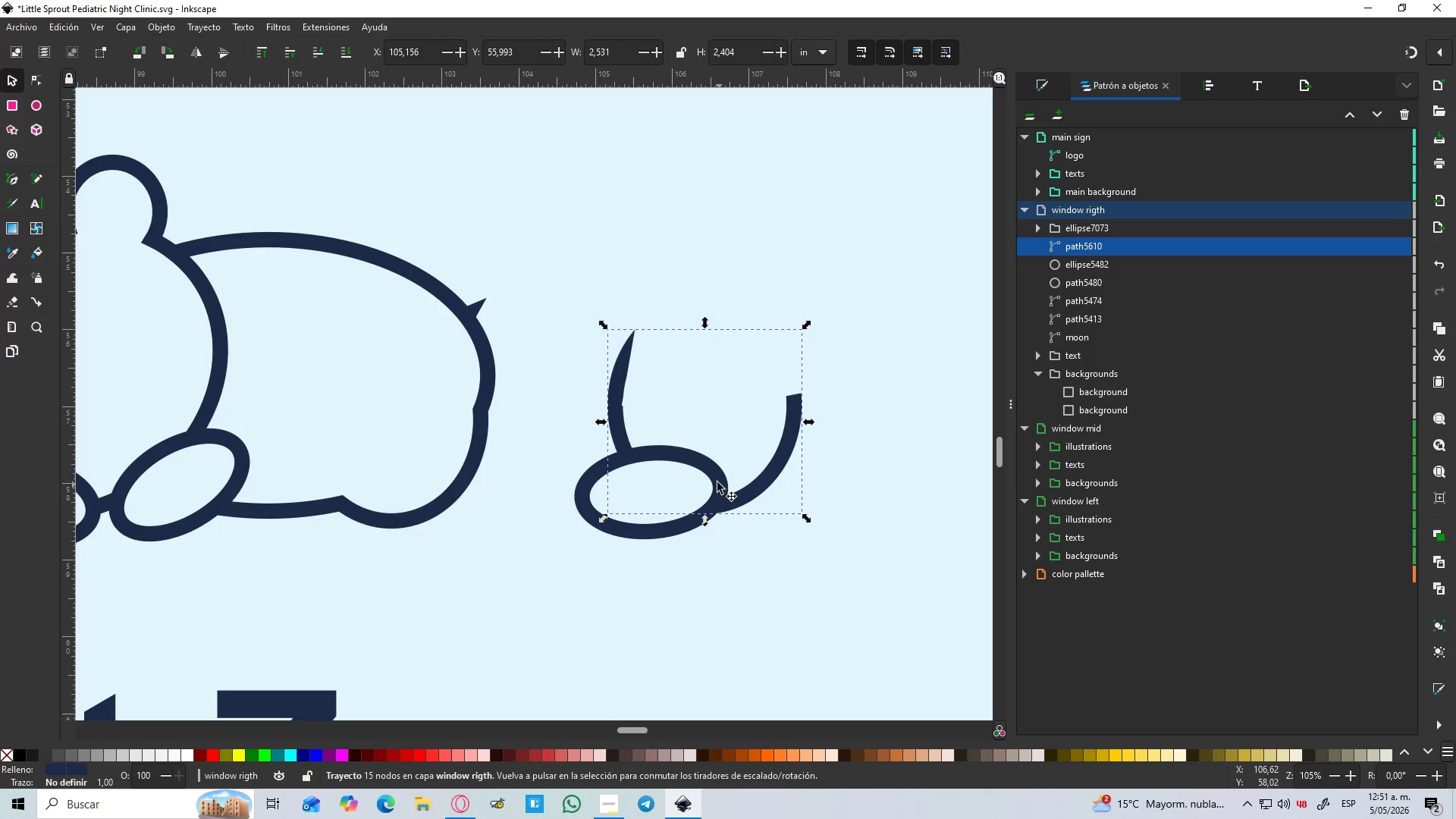 
left_click([710, 469])
 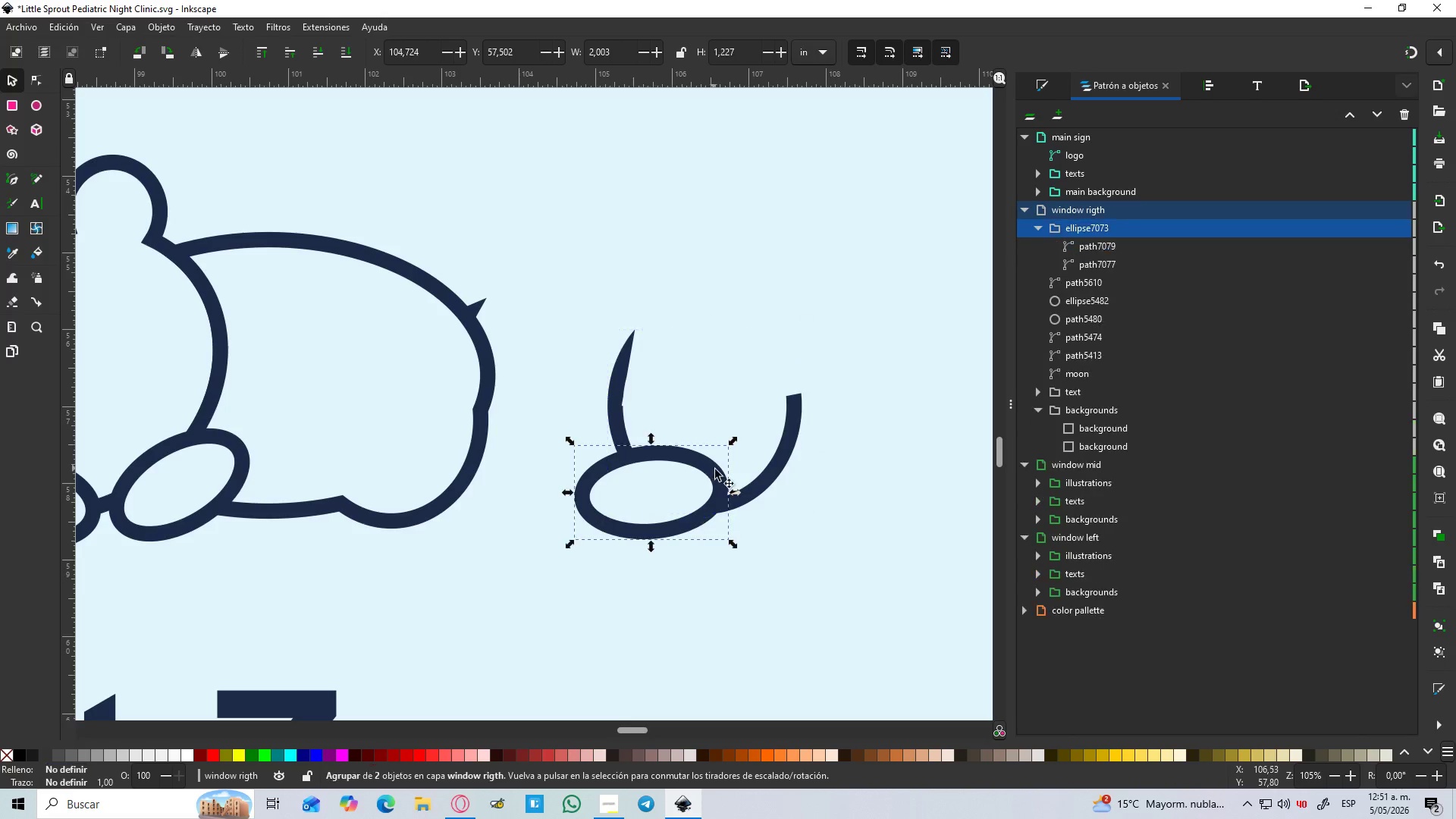 
hold_key(key=ShiftLeft, duration=0.58)
left_click([779, 461])
 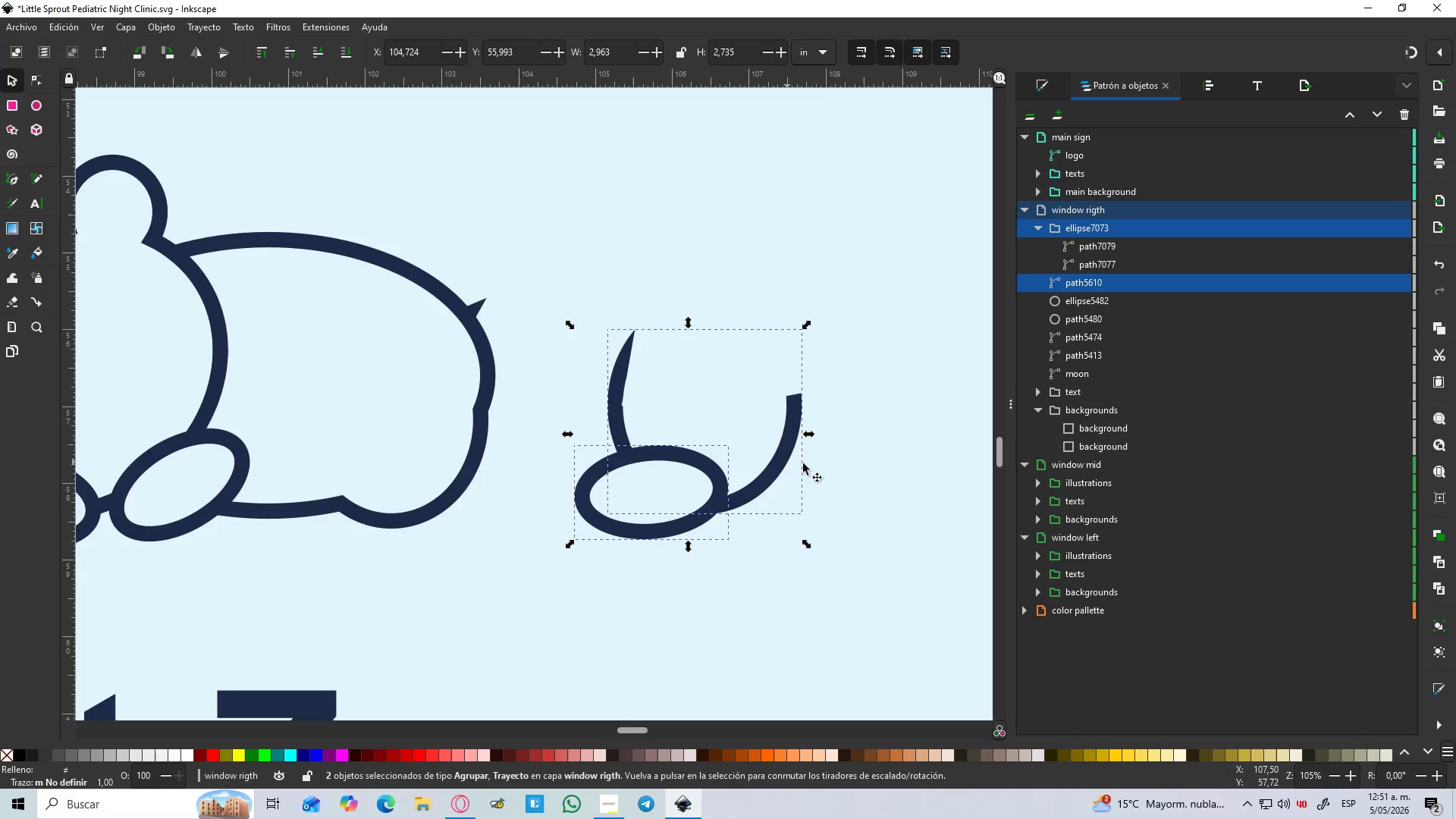 
key(Control+NumpadAdd)
 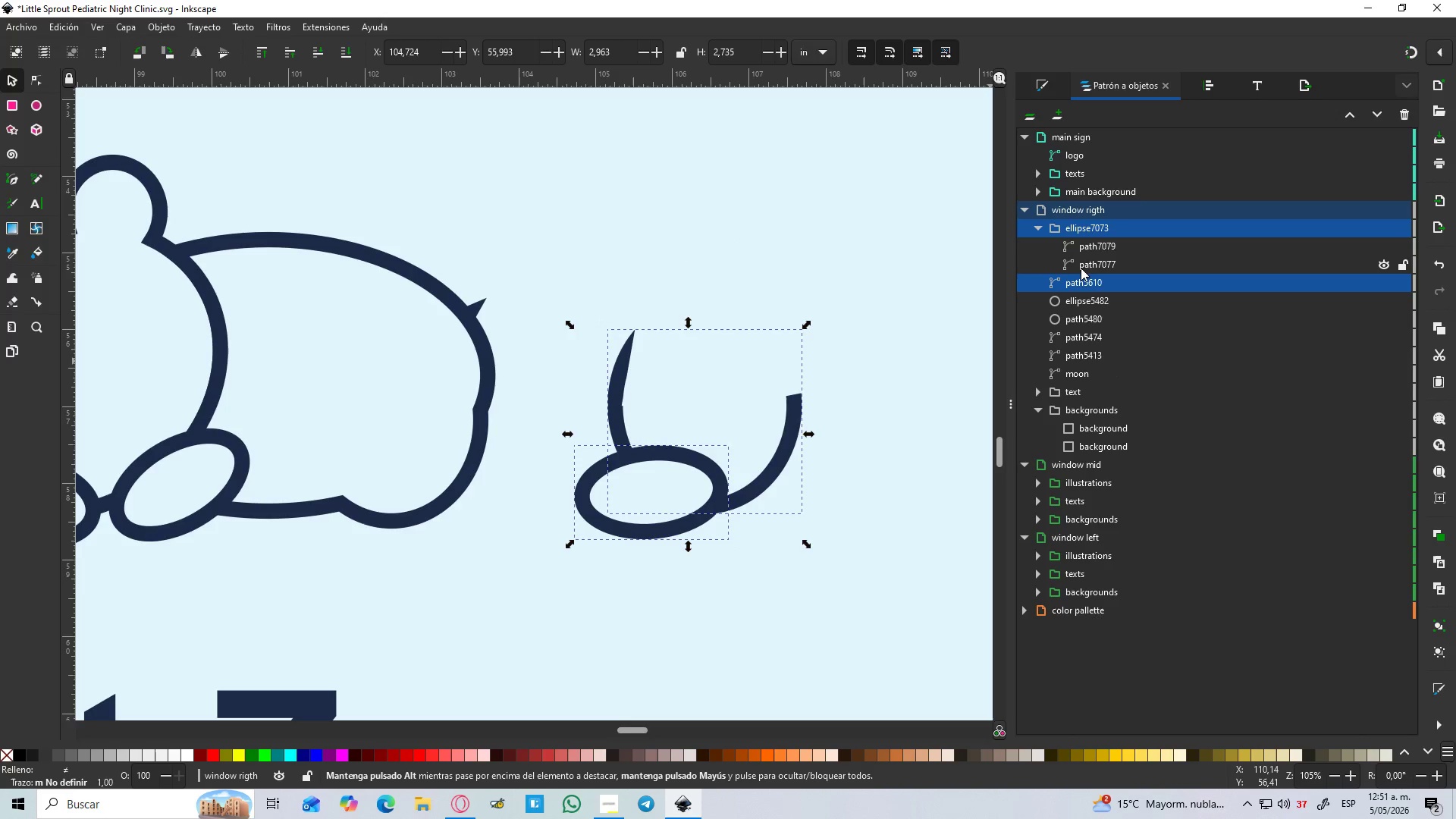 
left_click([1079, 227])
 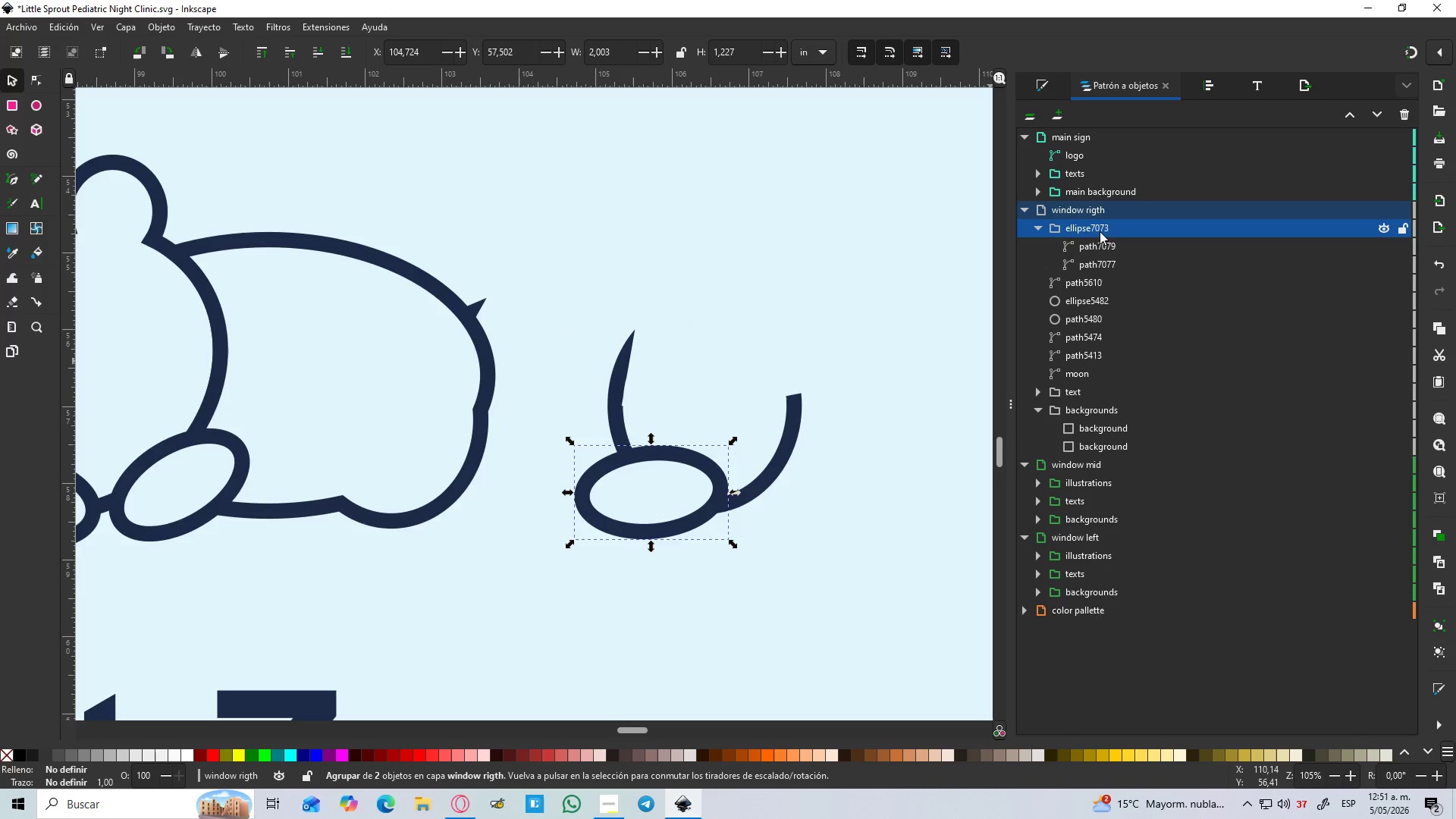 
right_click([1106, 229])
 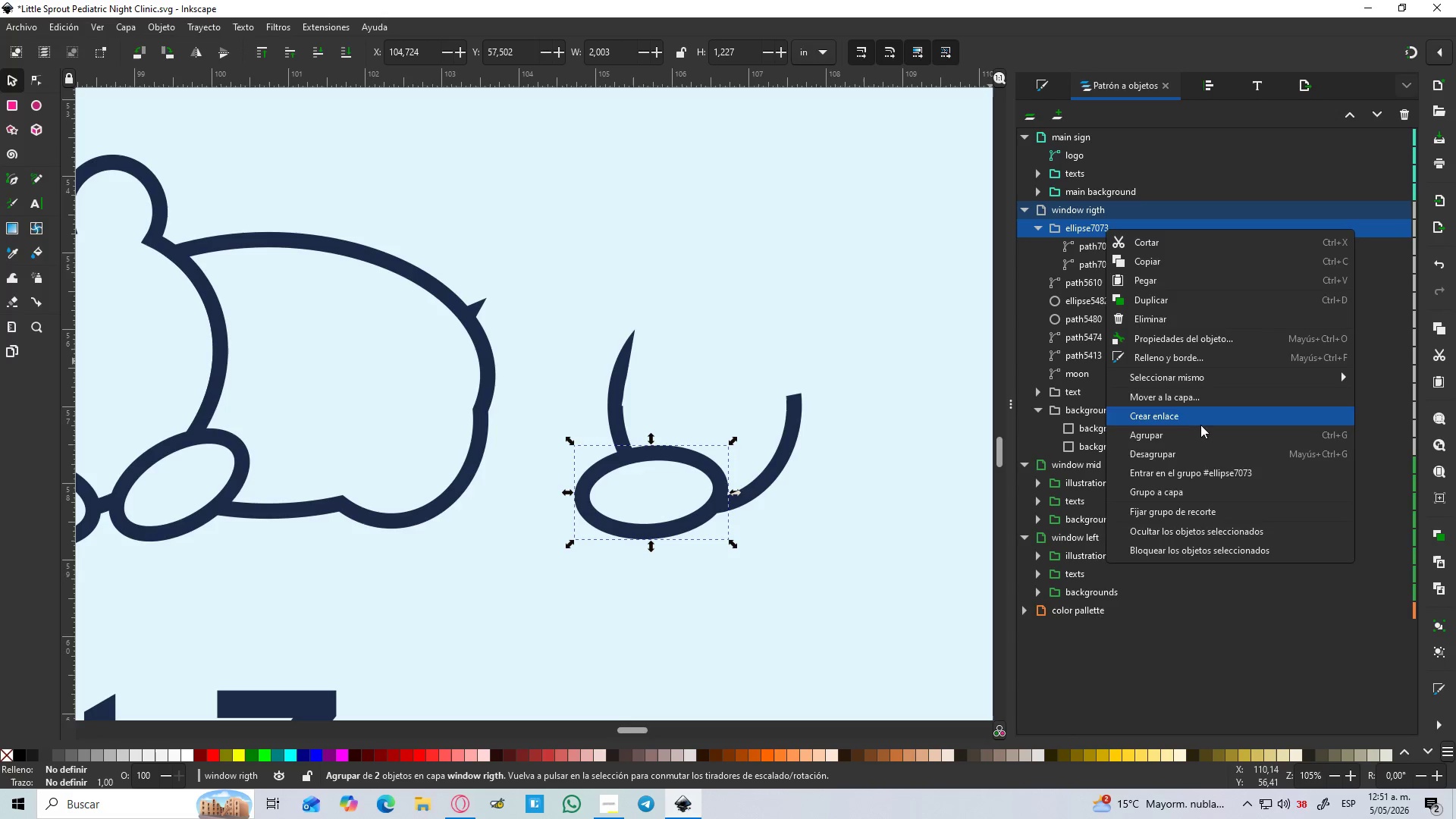 
left_click([1195, 449])
 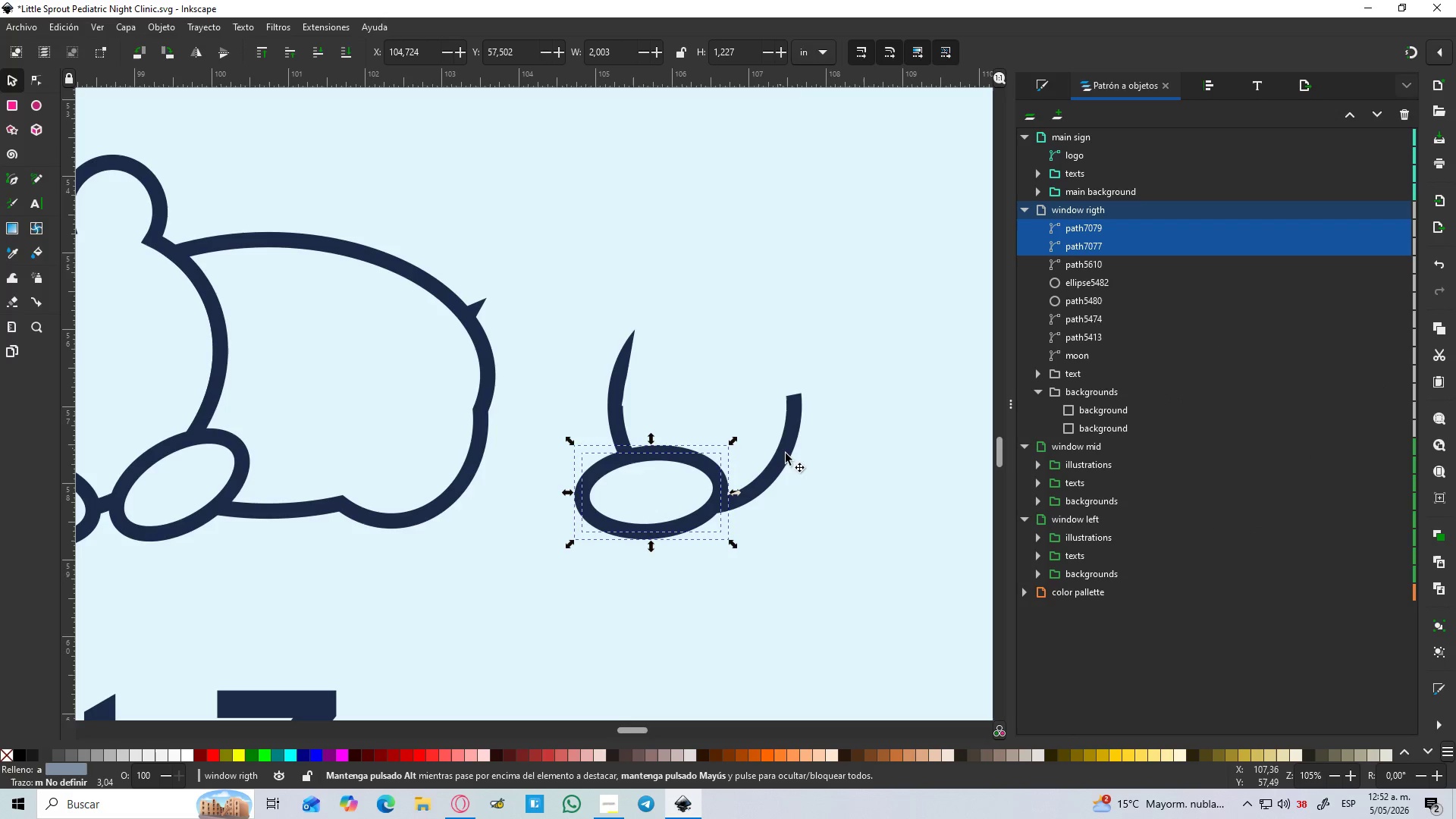 
left_click([775, 462])
 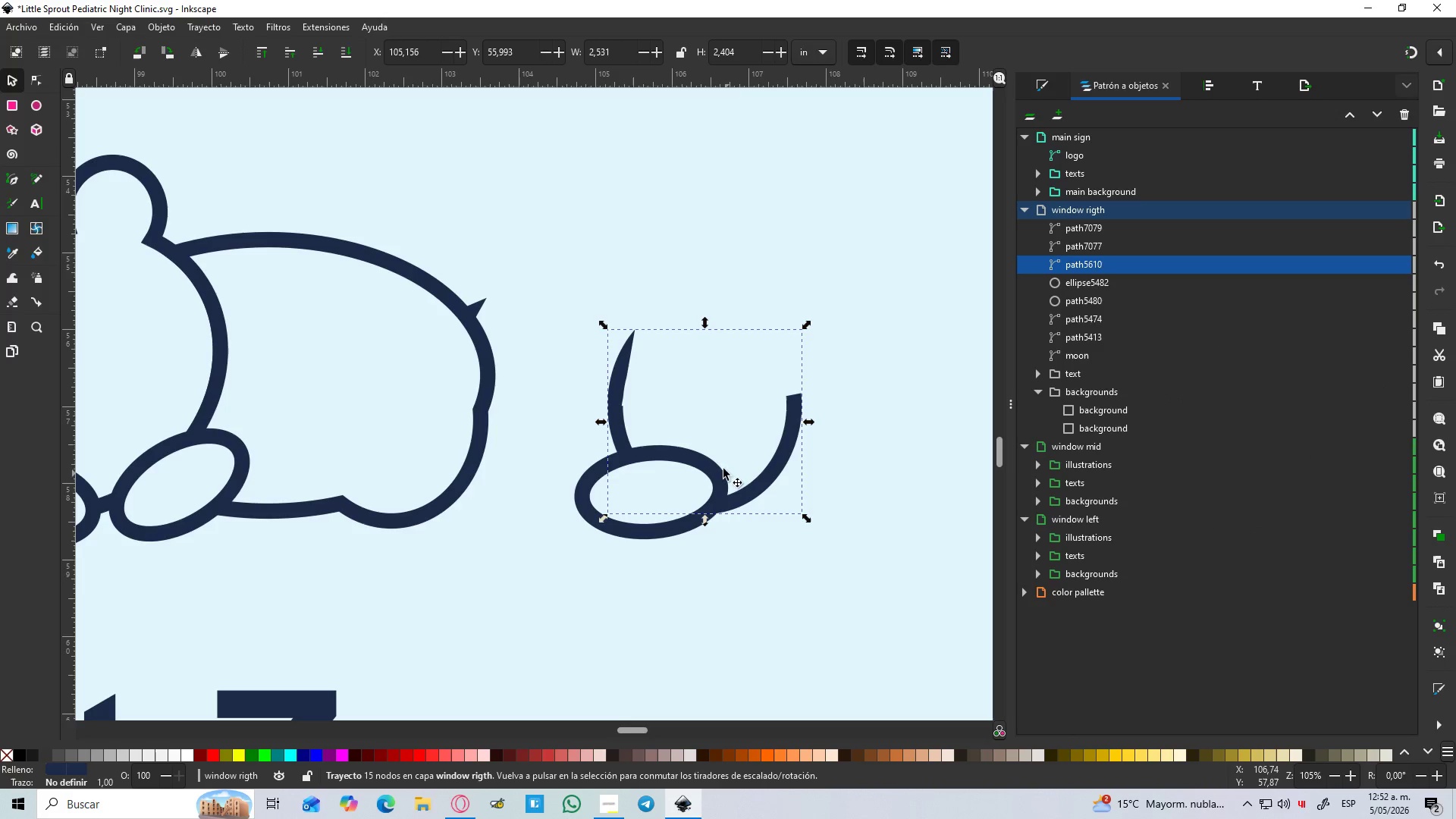 
left_click([709, 465])
 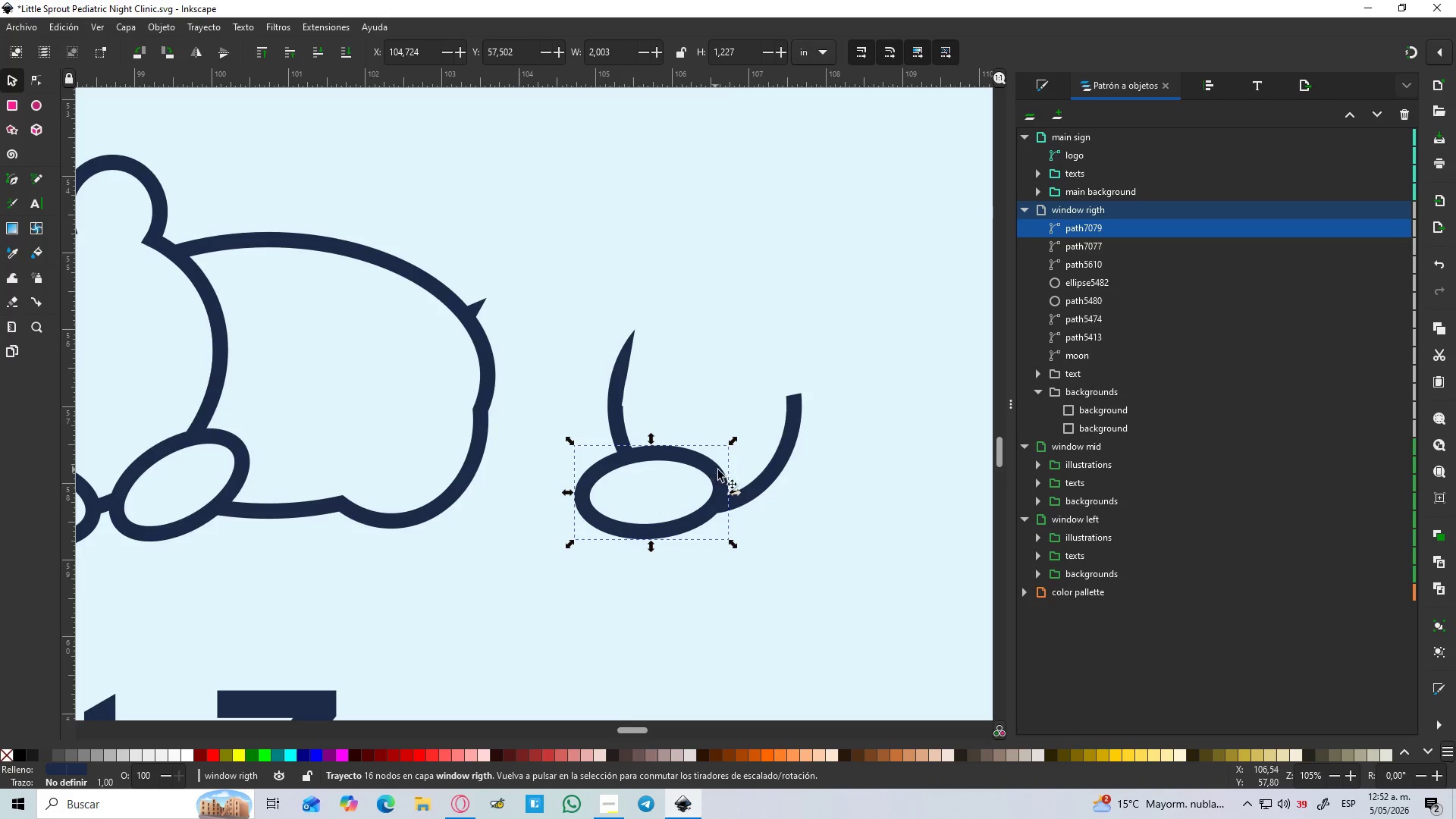 
hold_key(key=ShiftLeft, duration=0.61)
 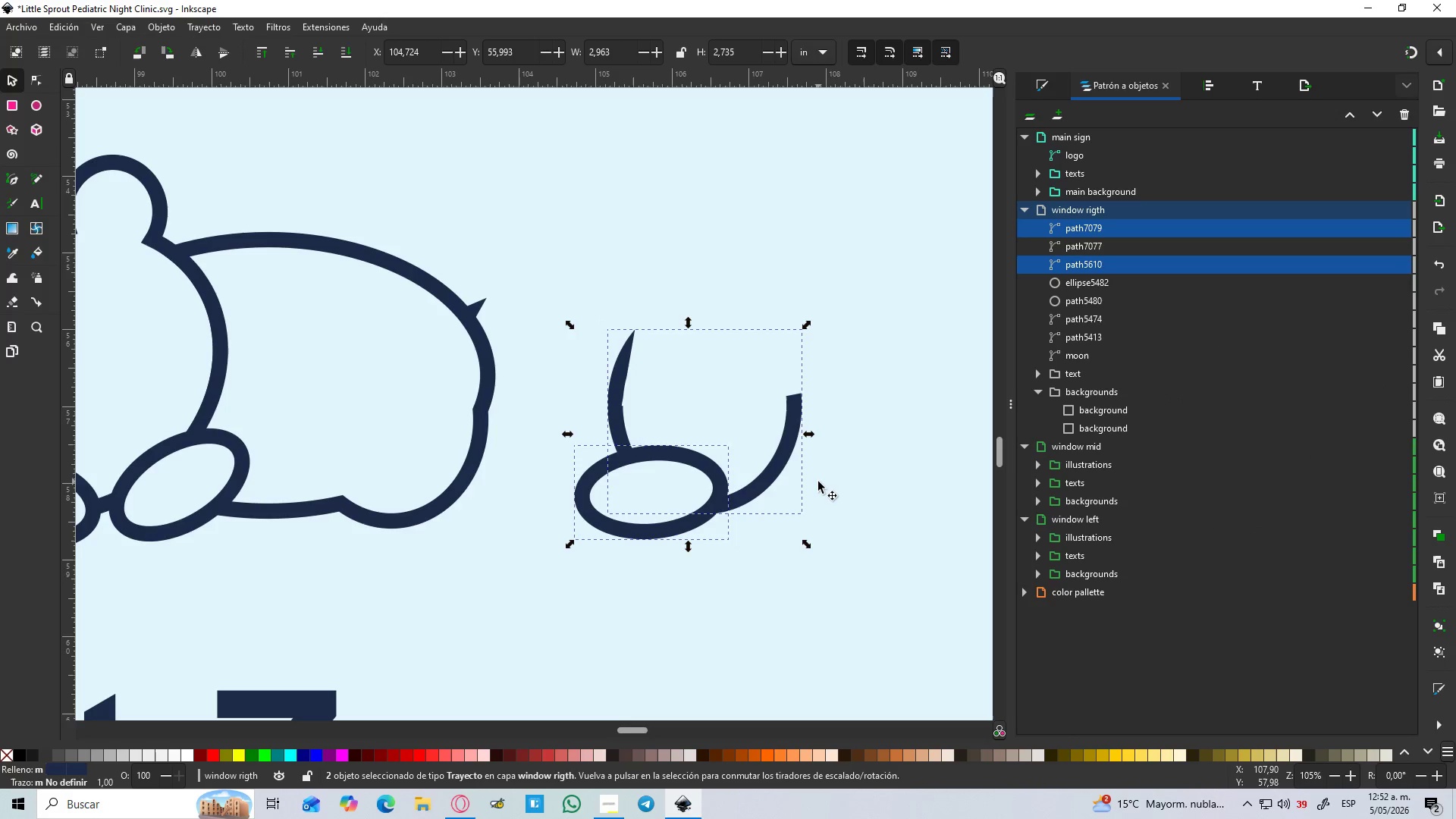 
key(Control+NumpadAdd)
 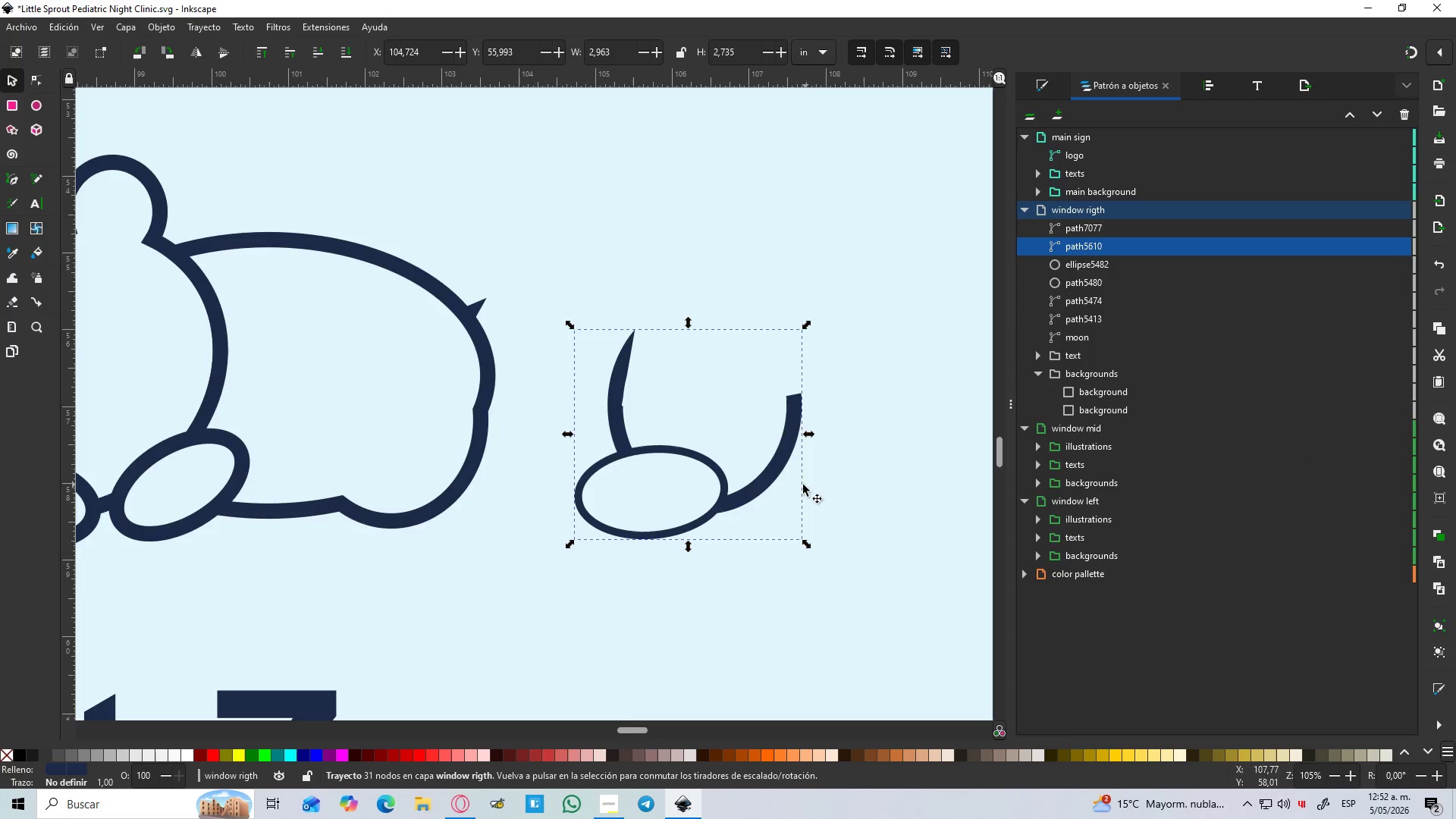 
key(Control+Z)
 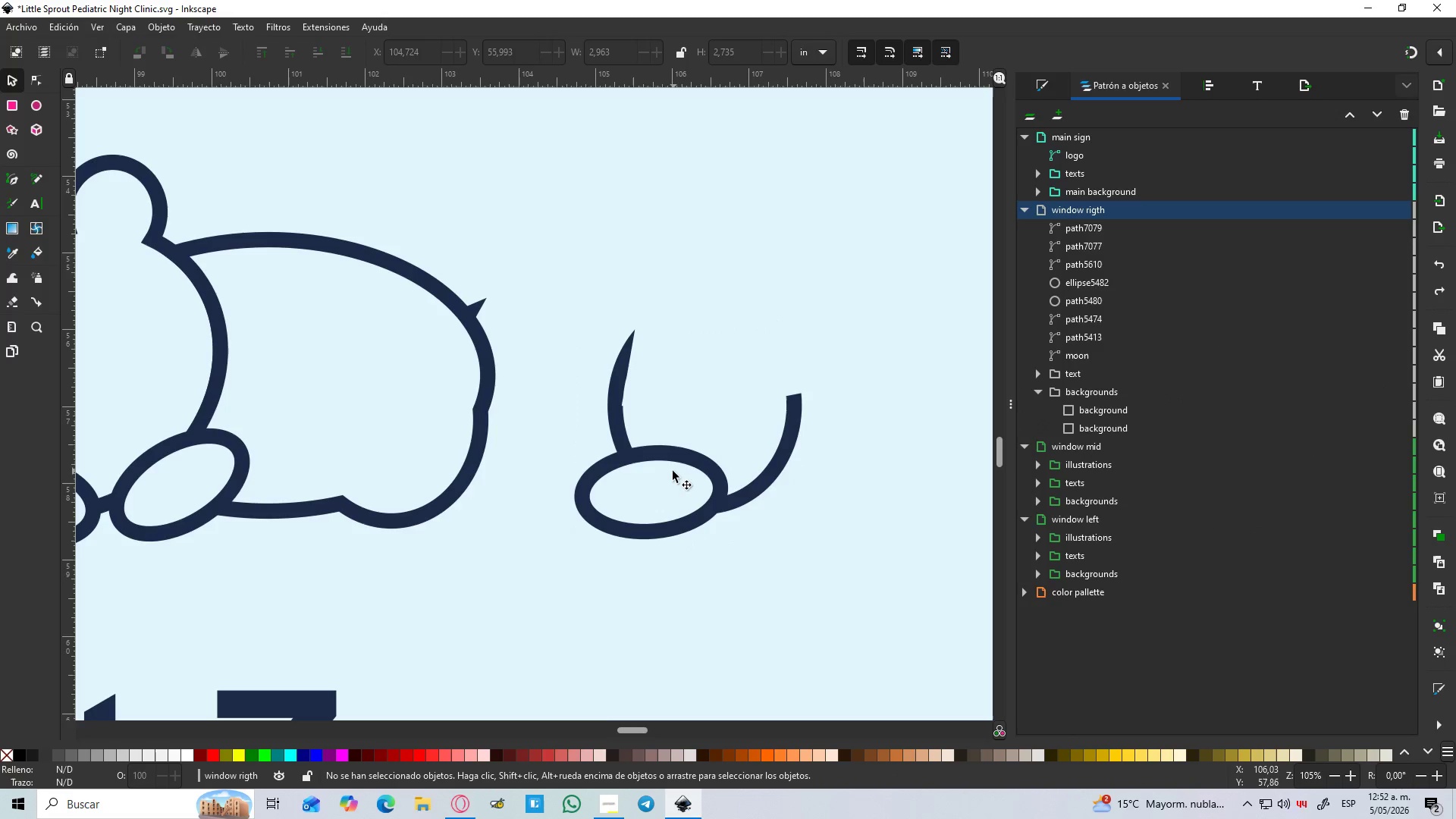 
left_click_drag(start_coordinate=[663, 454], to_coordinate=[660, 449])
 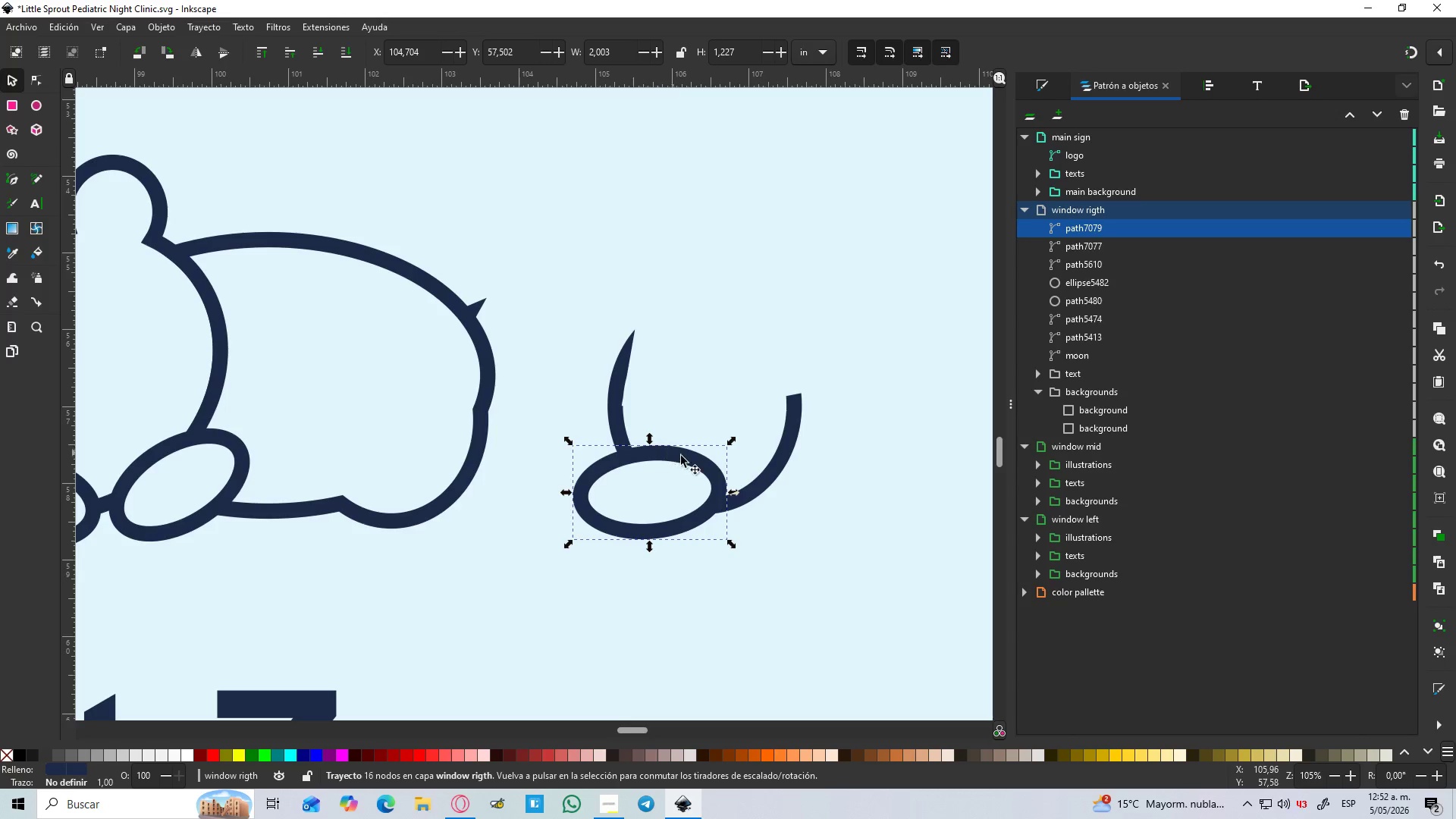 
hold_key(key=ControlLeft, duration=0.81)
scroll: coordinate [669, 477], scroll_direction: up, amount: 2.0
 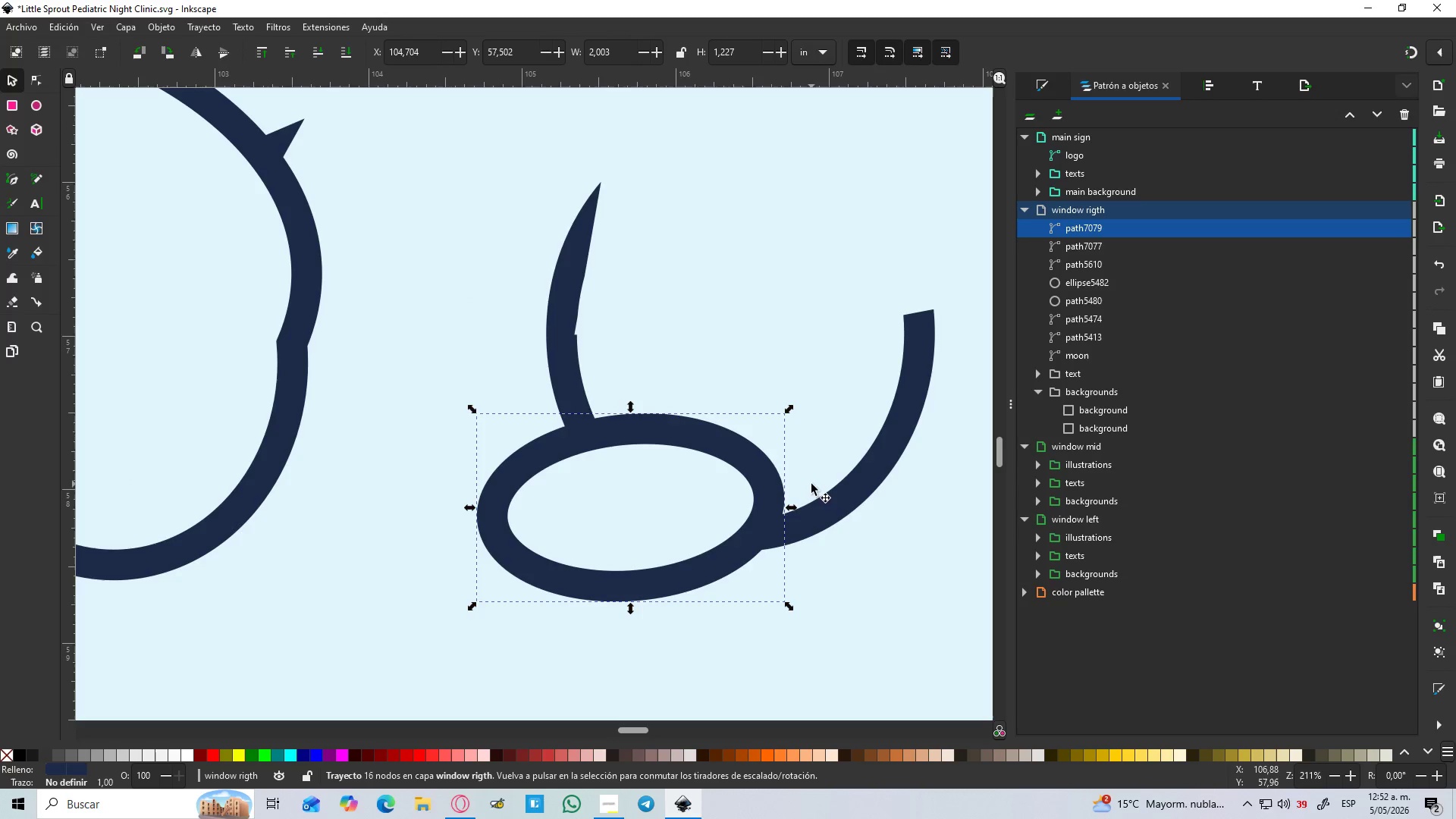 
hold_key(key=ShiftLeft, duration=0.98)
left_click([839, 506])
 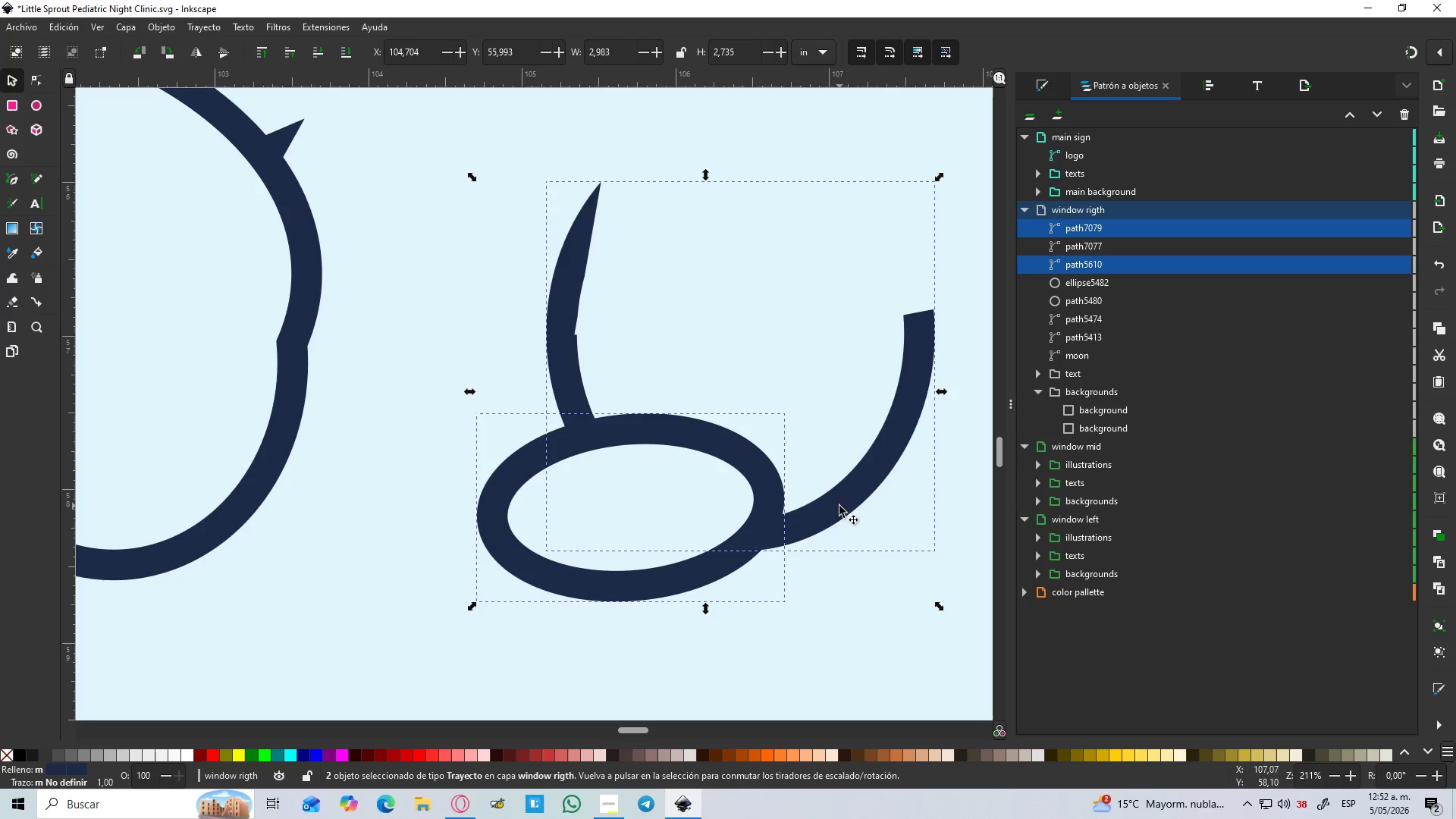 
hold_key(key=ShiftLeft, duration=11.75)
left_click([739, 574])
 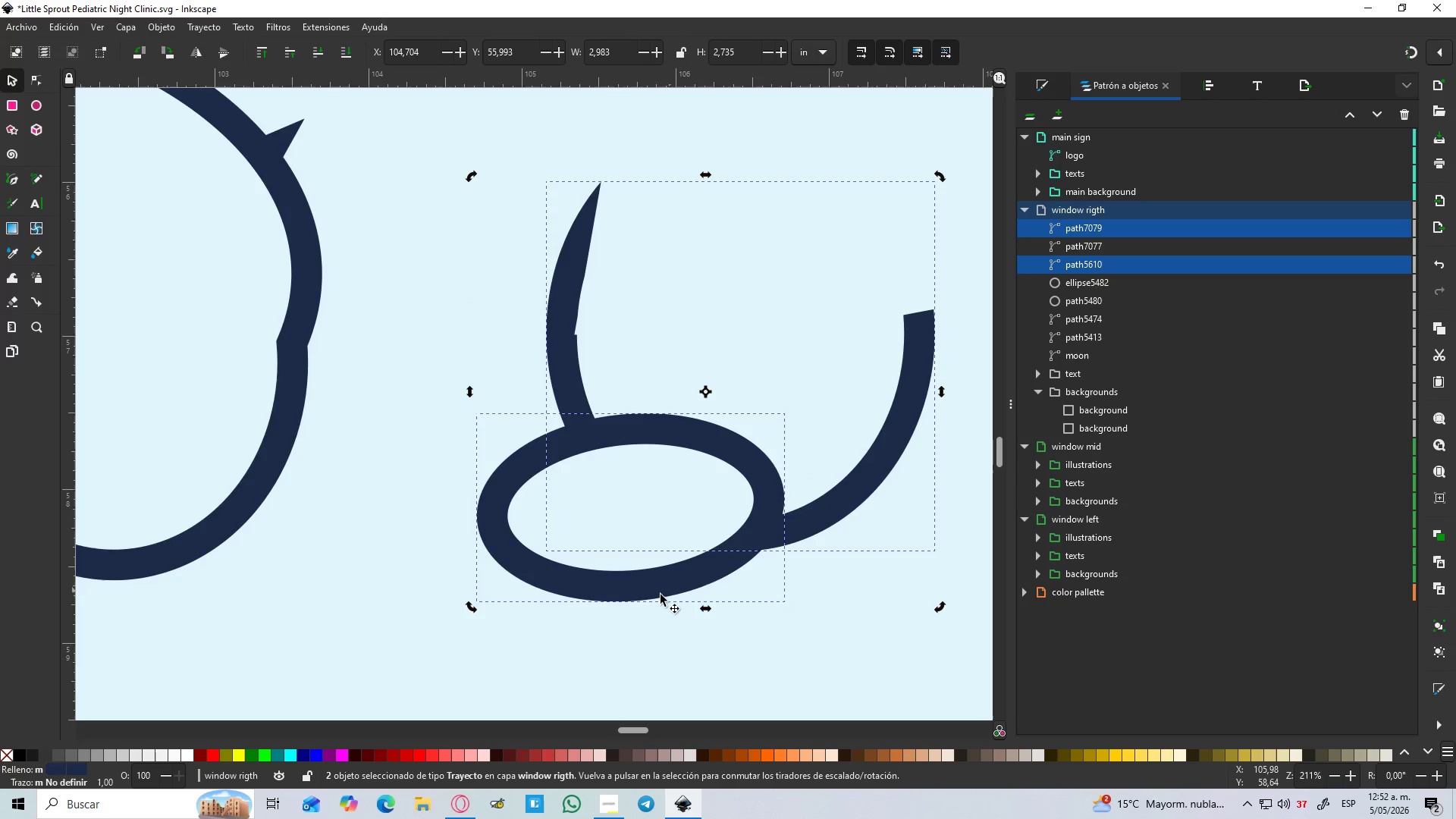 
left_click([654, 597])
 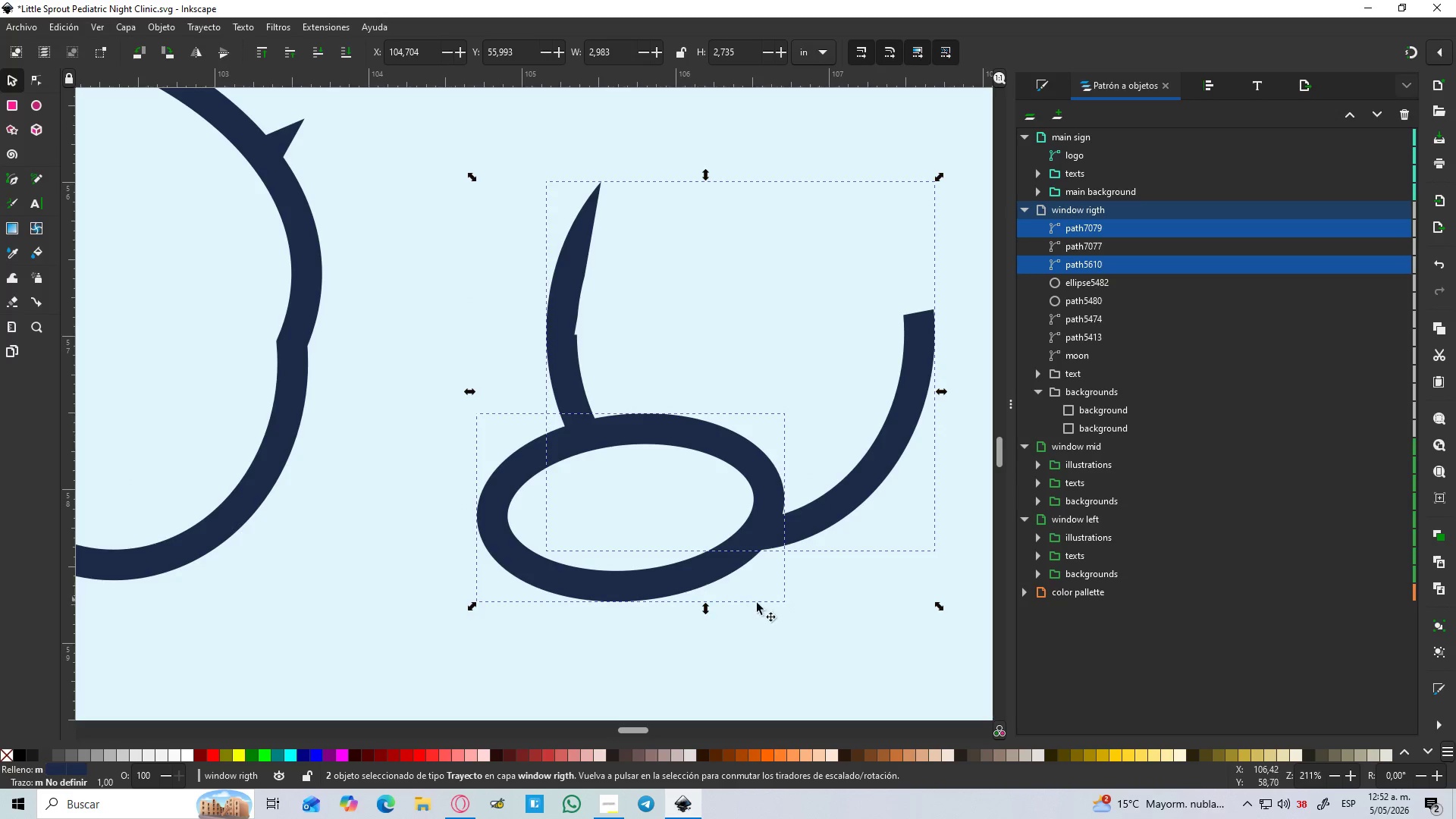 
left_click([830, 623])
 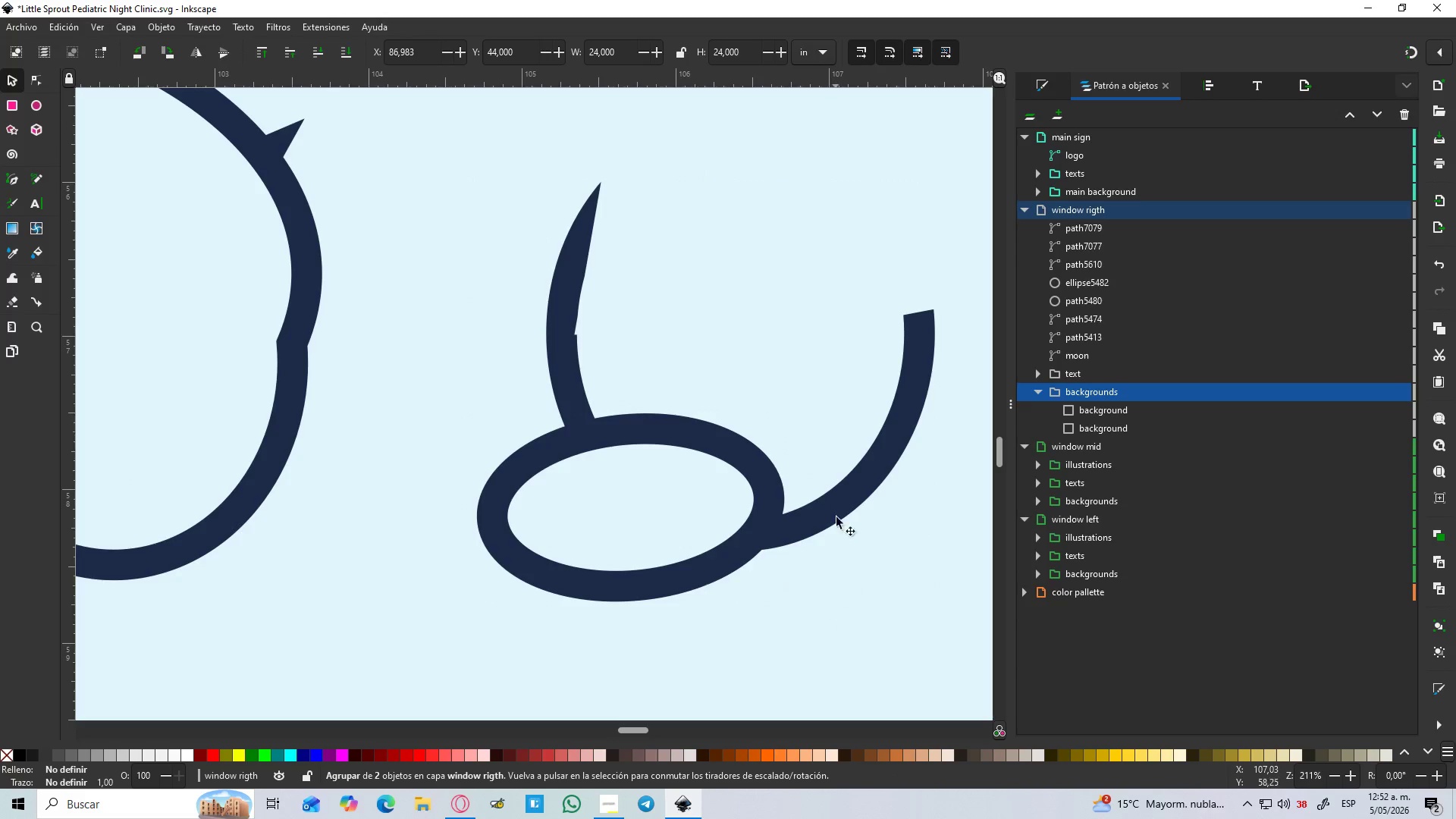 
left_click([838, 513])
 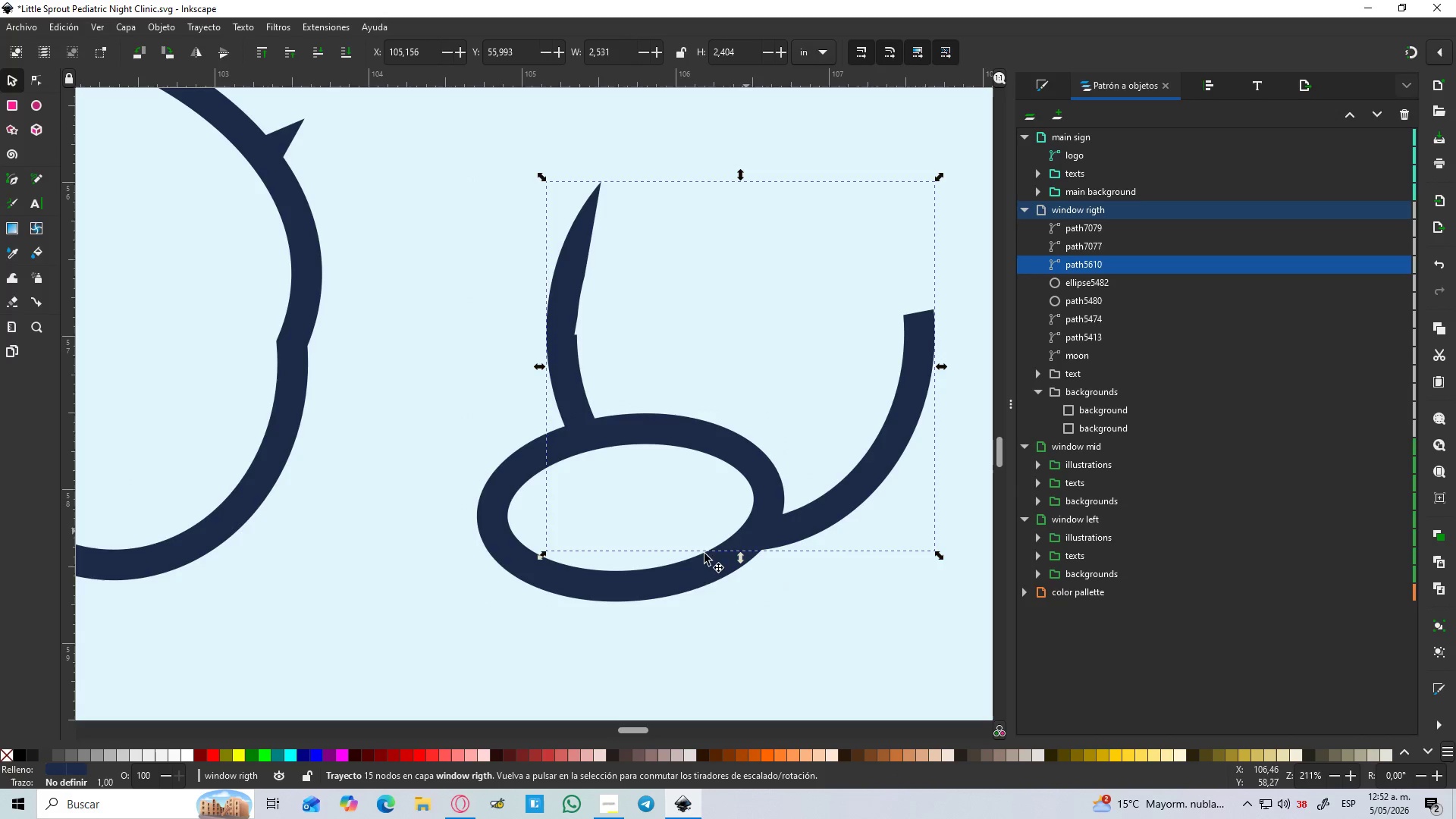 
left_click([680, 572])
 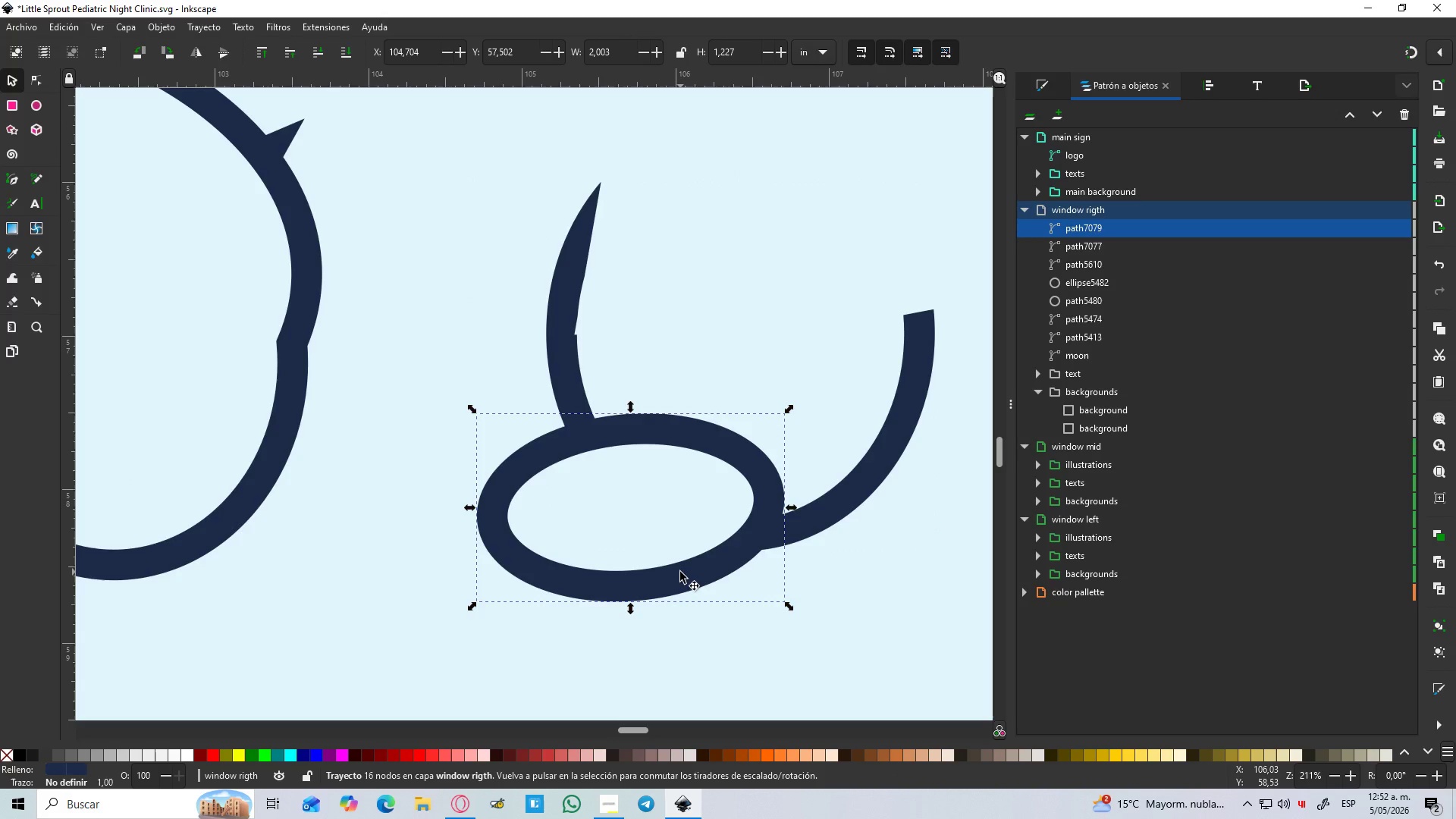 
key(N)
 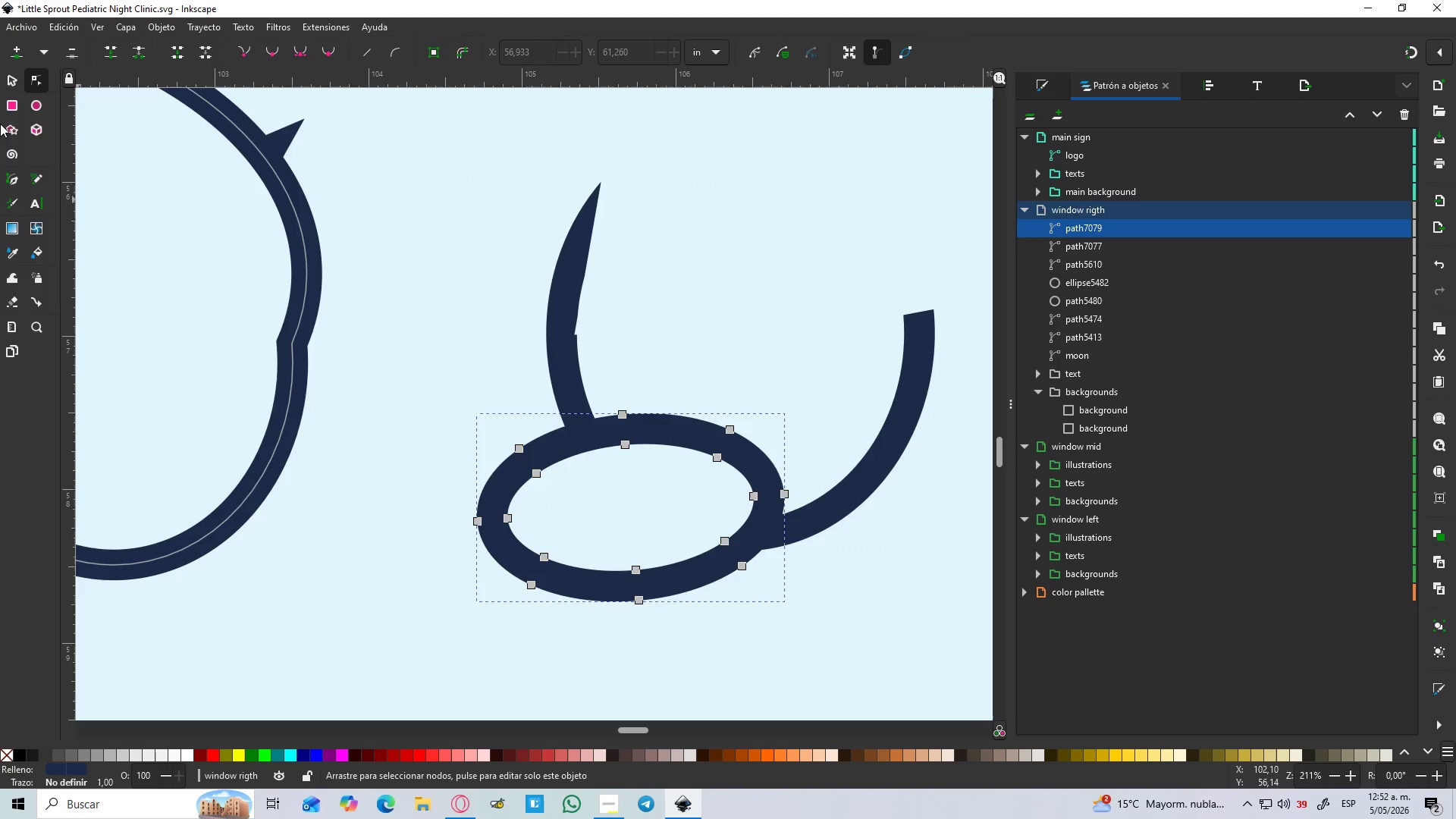 
left_click([11, 74])
 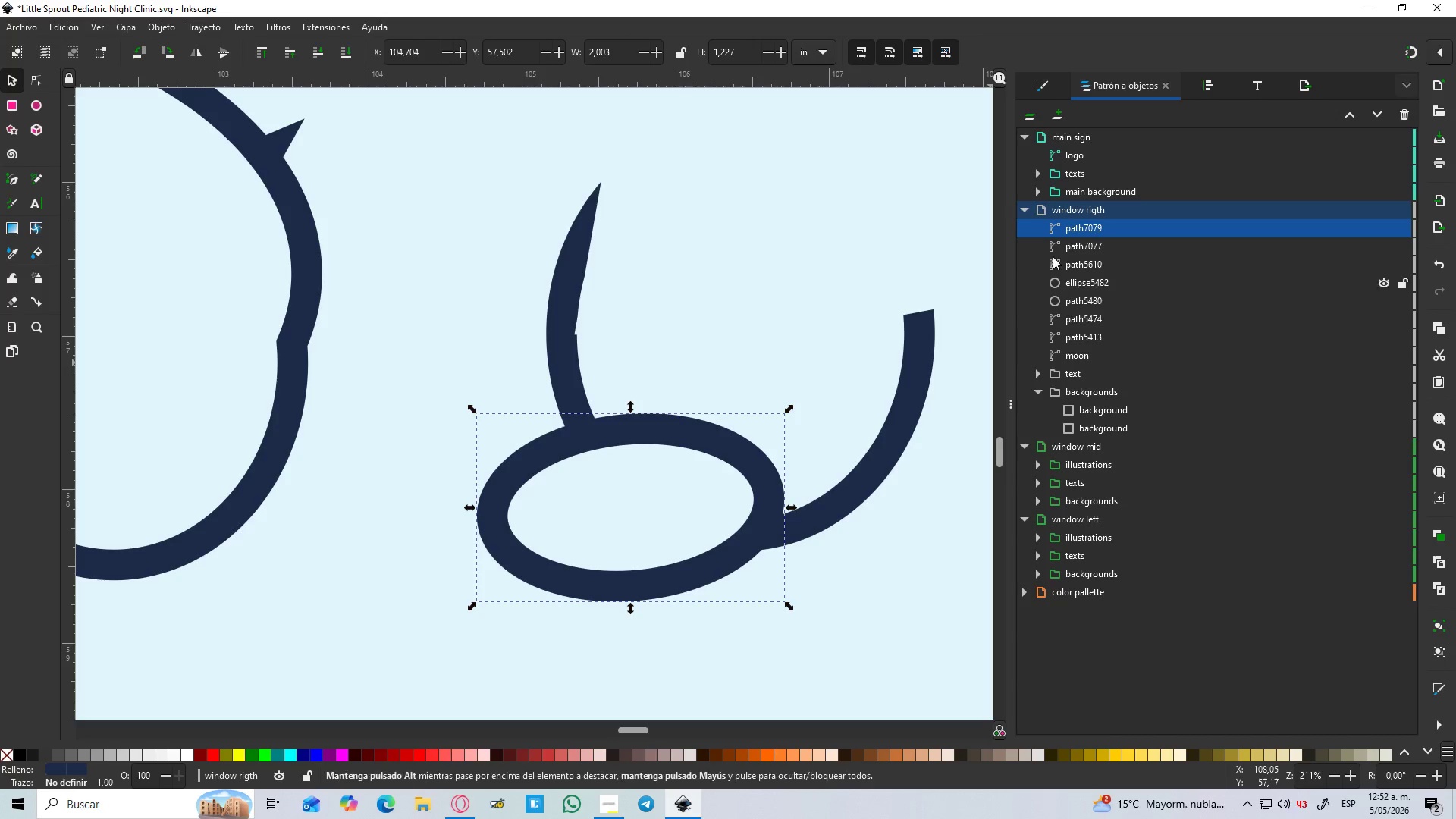 
left_click([1065, 247])
 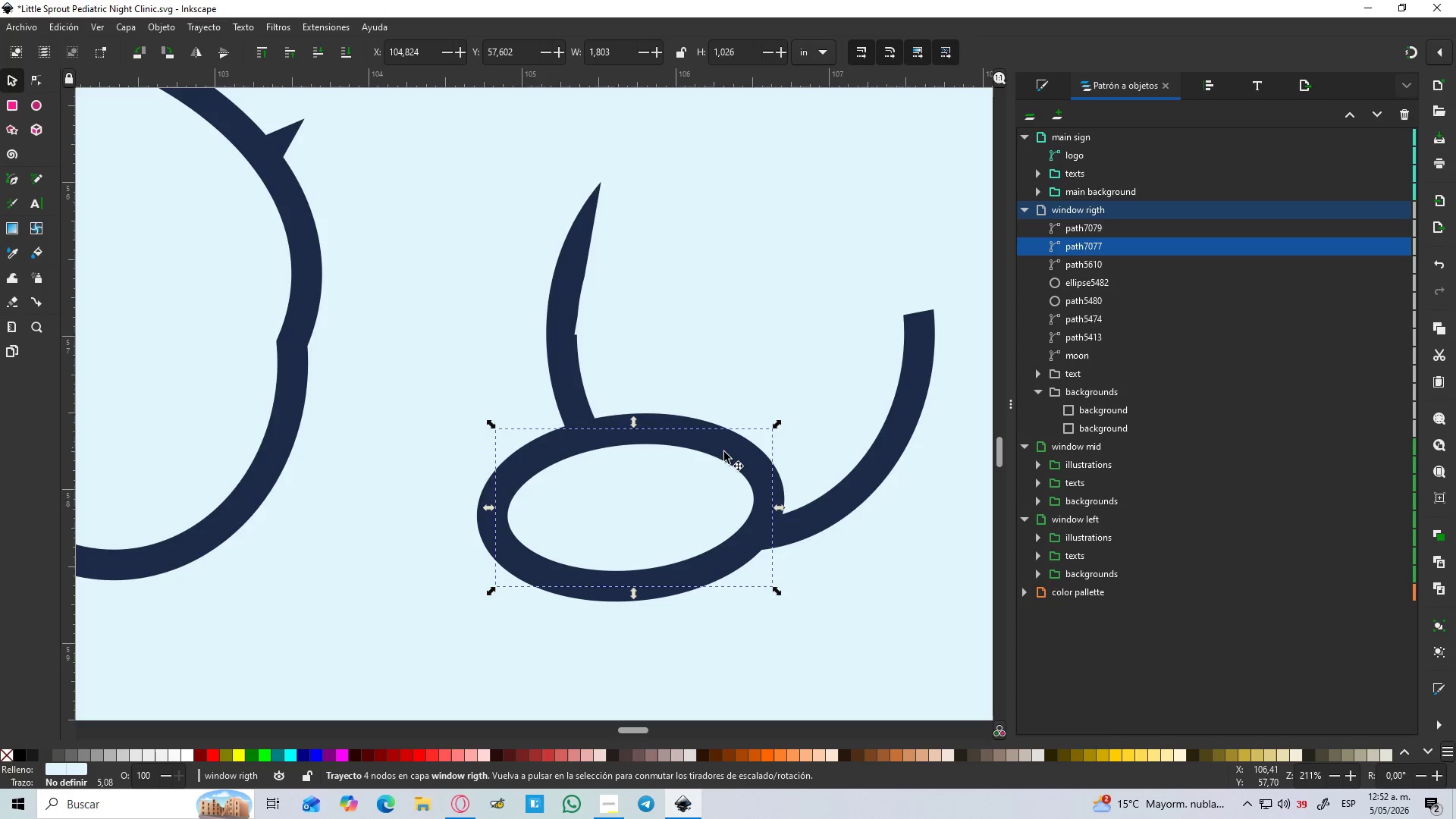 
left_click_drag(start_coordinate=[676, 486], to_coordinate=[811, 237])
 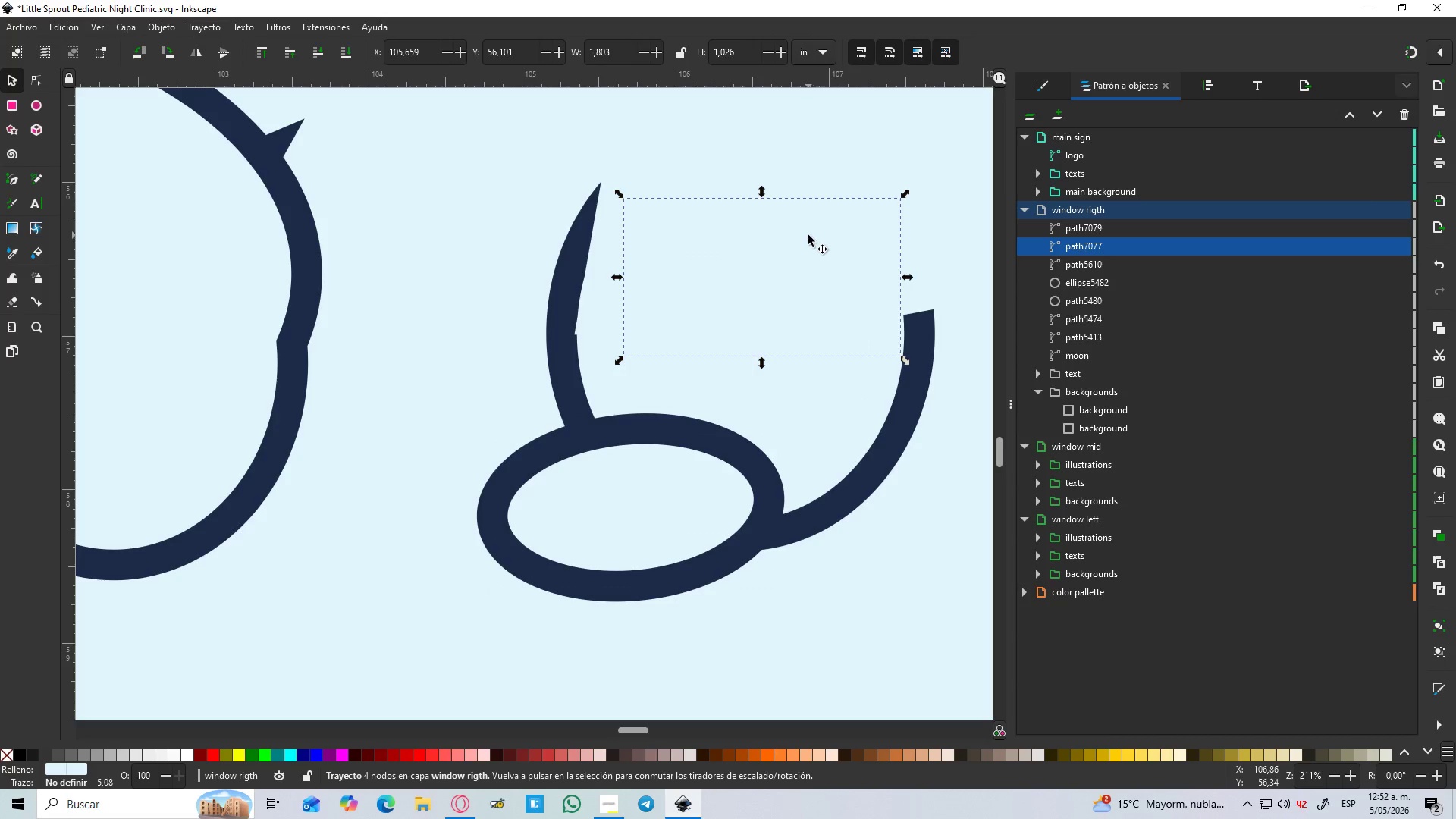 
key(Delete)
 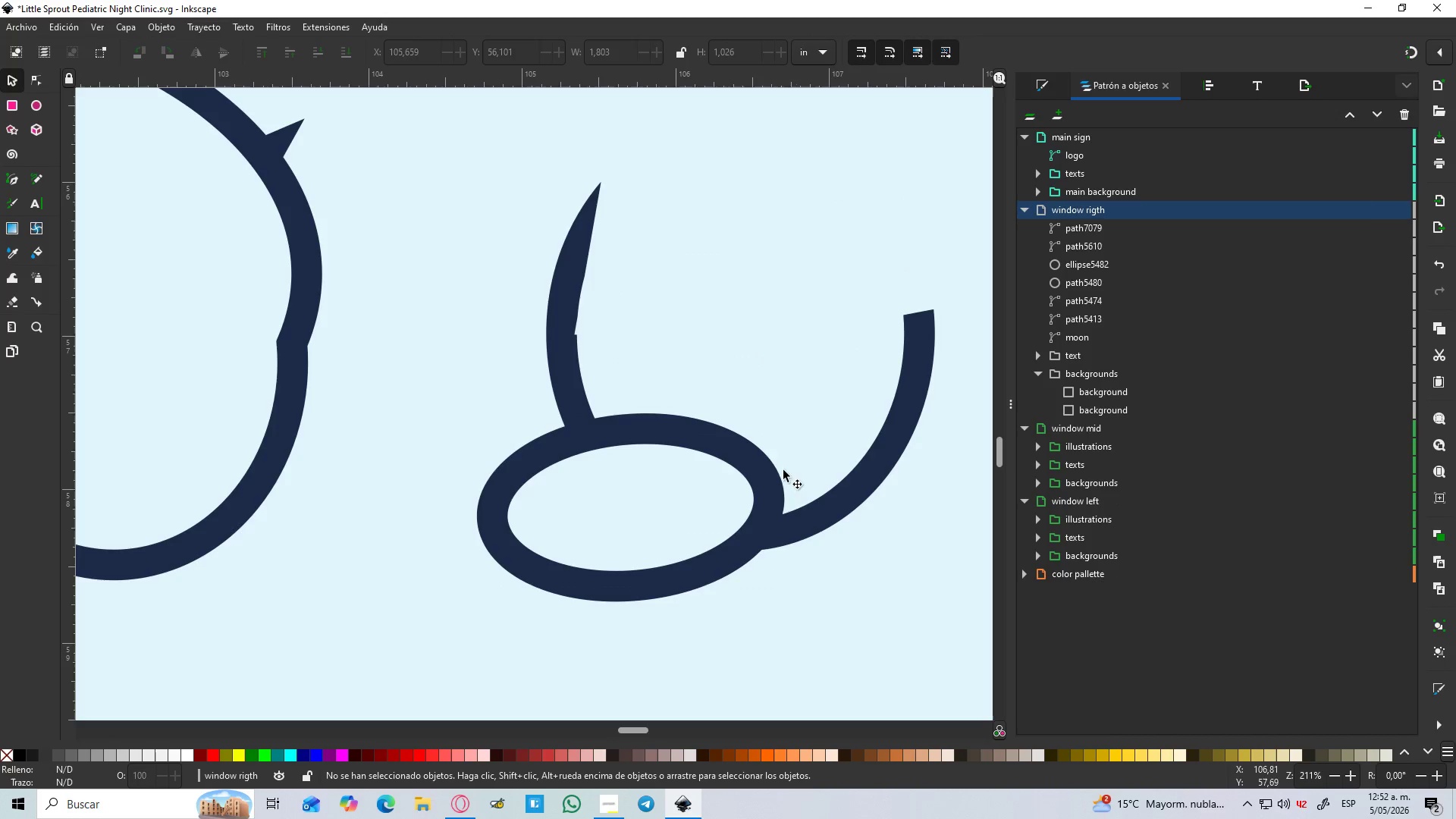 
left_click([769, 491])
 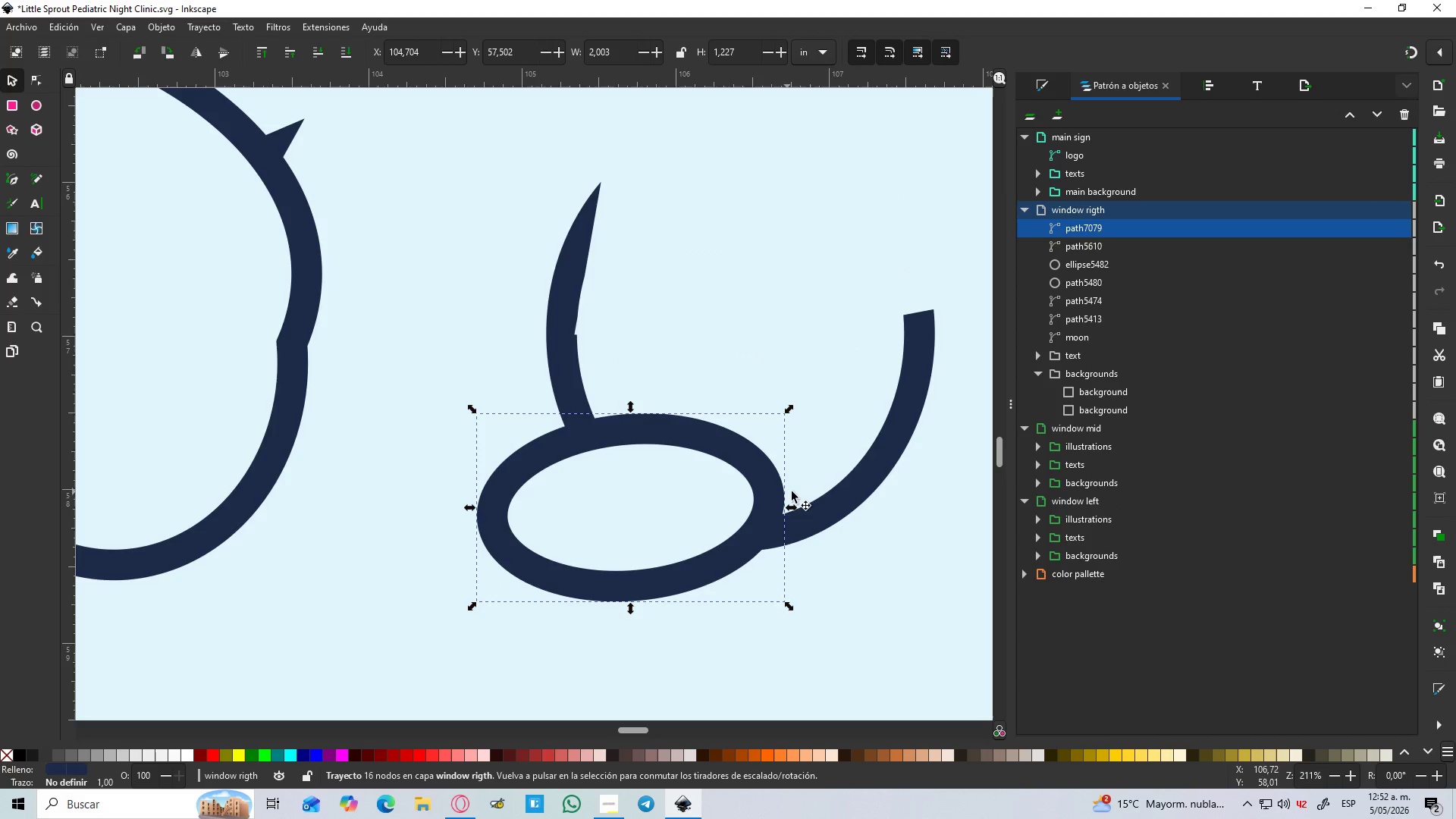 
hold_key(key=ShiftLeft, duration=0.58)
 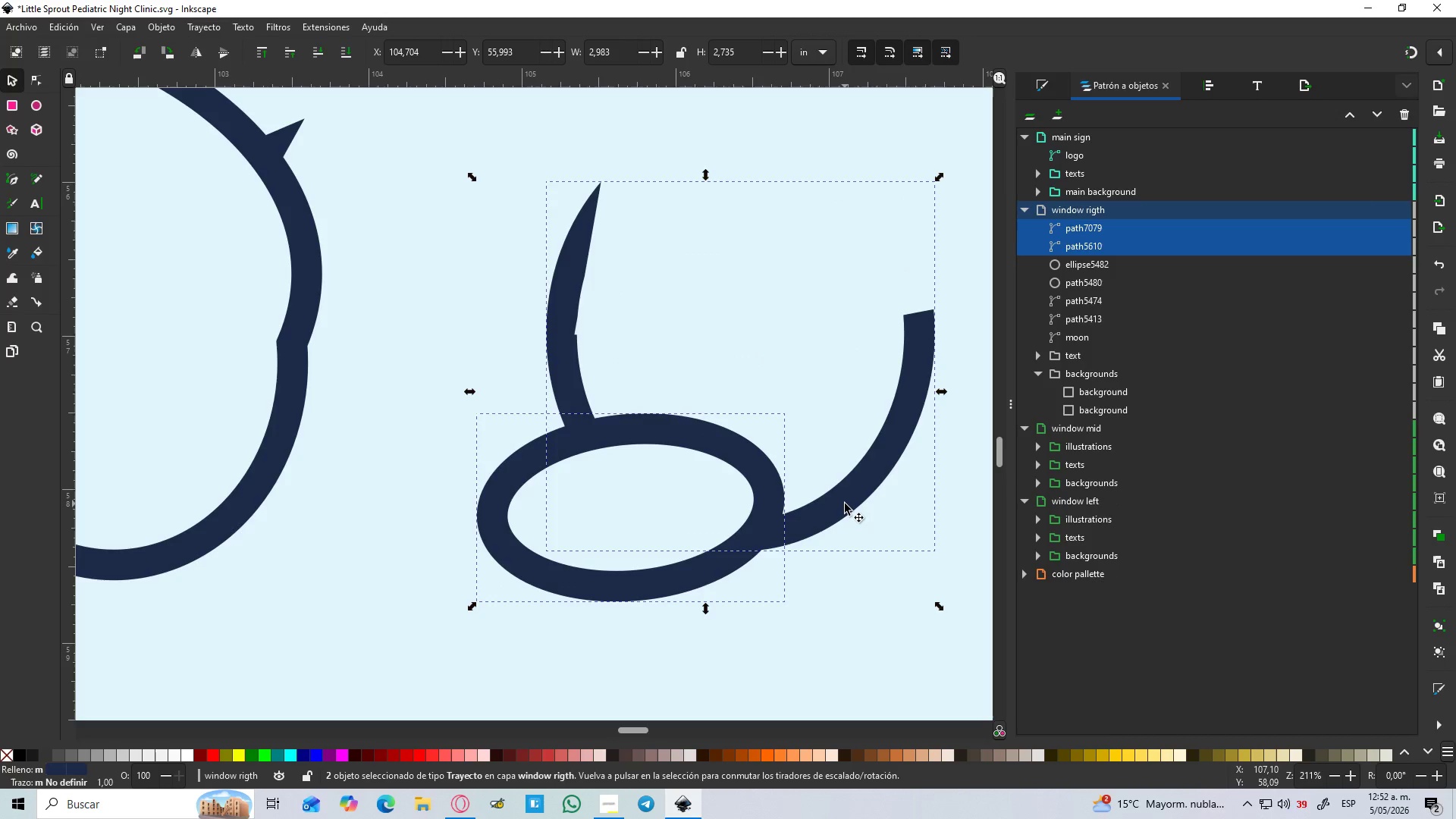 
key(Control+NumpadAdd)
 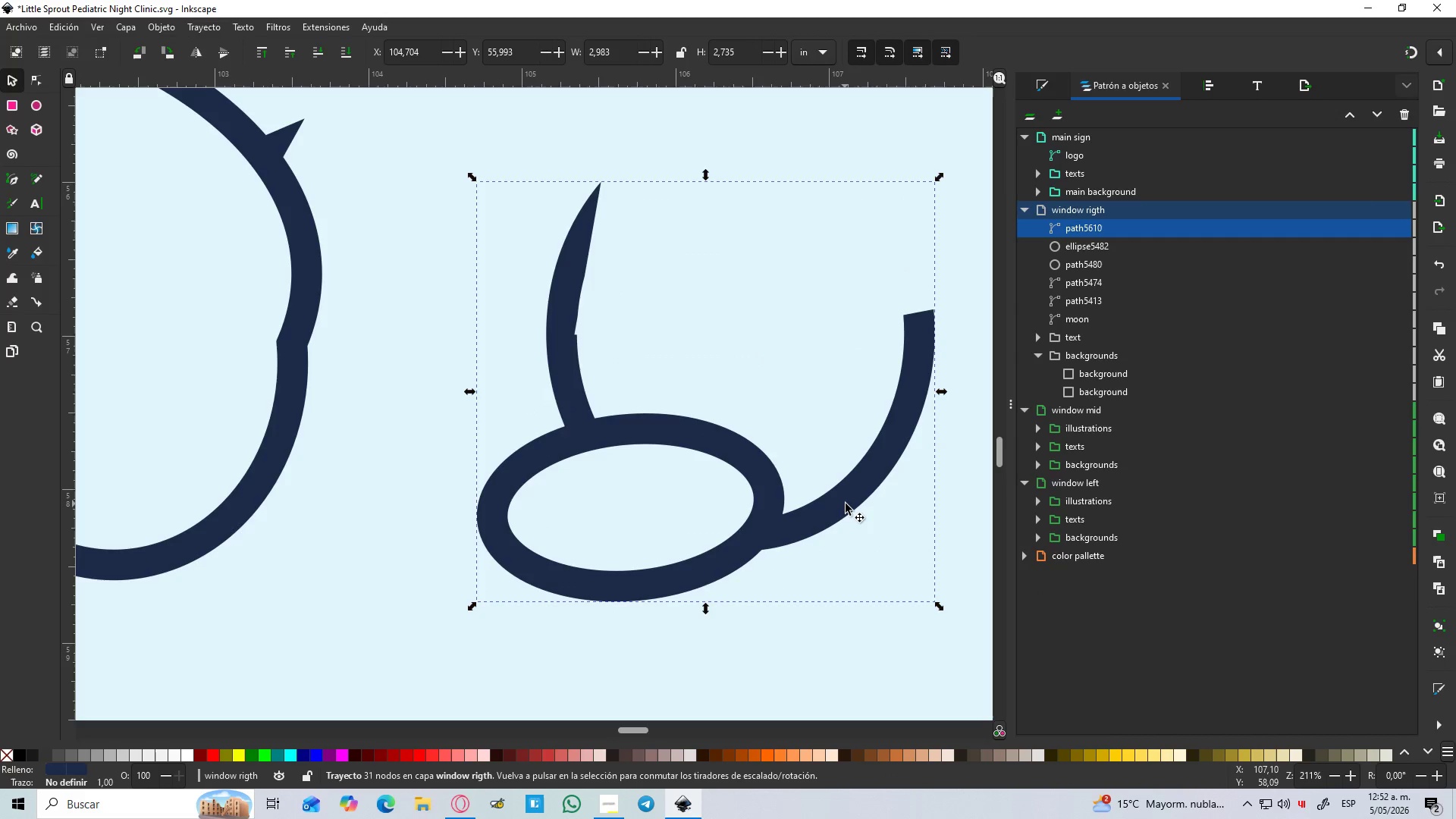 
hold_key(key=ControlLeft, duration=0.5)
scroll: coordinate [846, 504], scroll_direction: down, amount: 3.0
 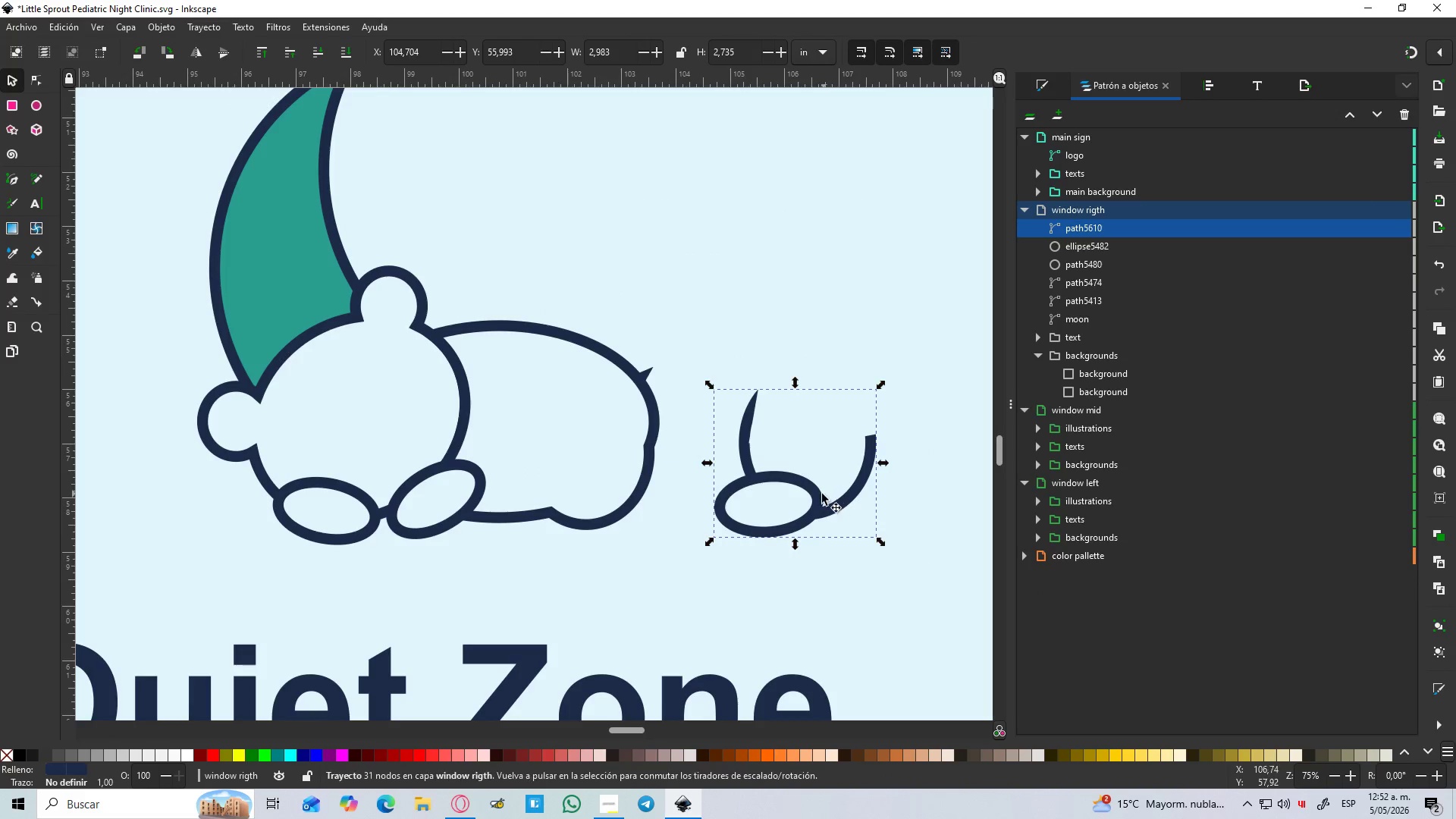 
left_click_drag(start_coordinate=[808, 503], to_coordinate=[583, 503])
 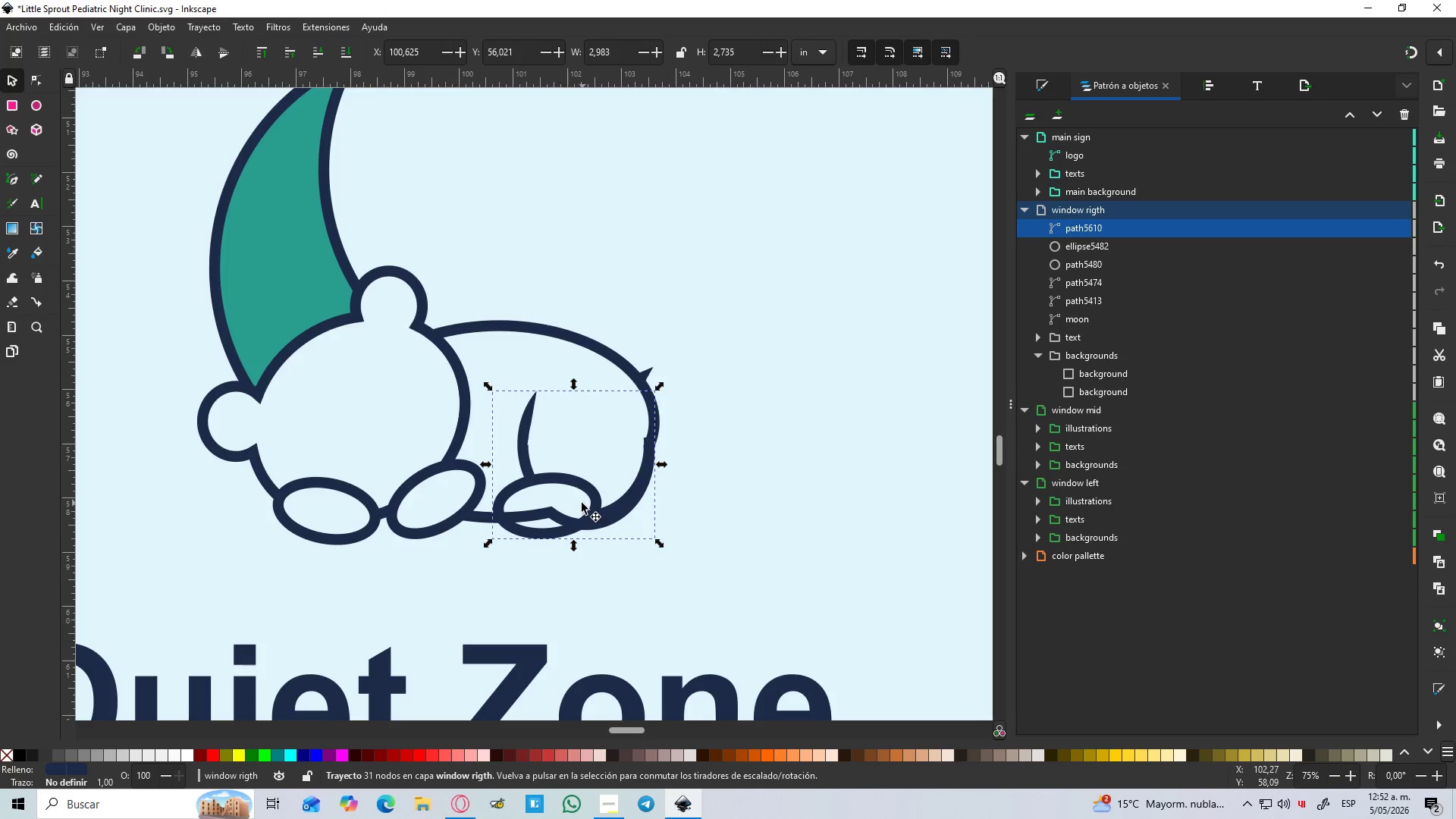 
hold_key(key=ControlLeft, duration=0.55)
scroll: coordinate [576, 514], scroll_direction: up, amount: 2.0
 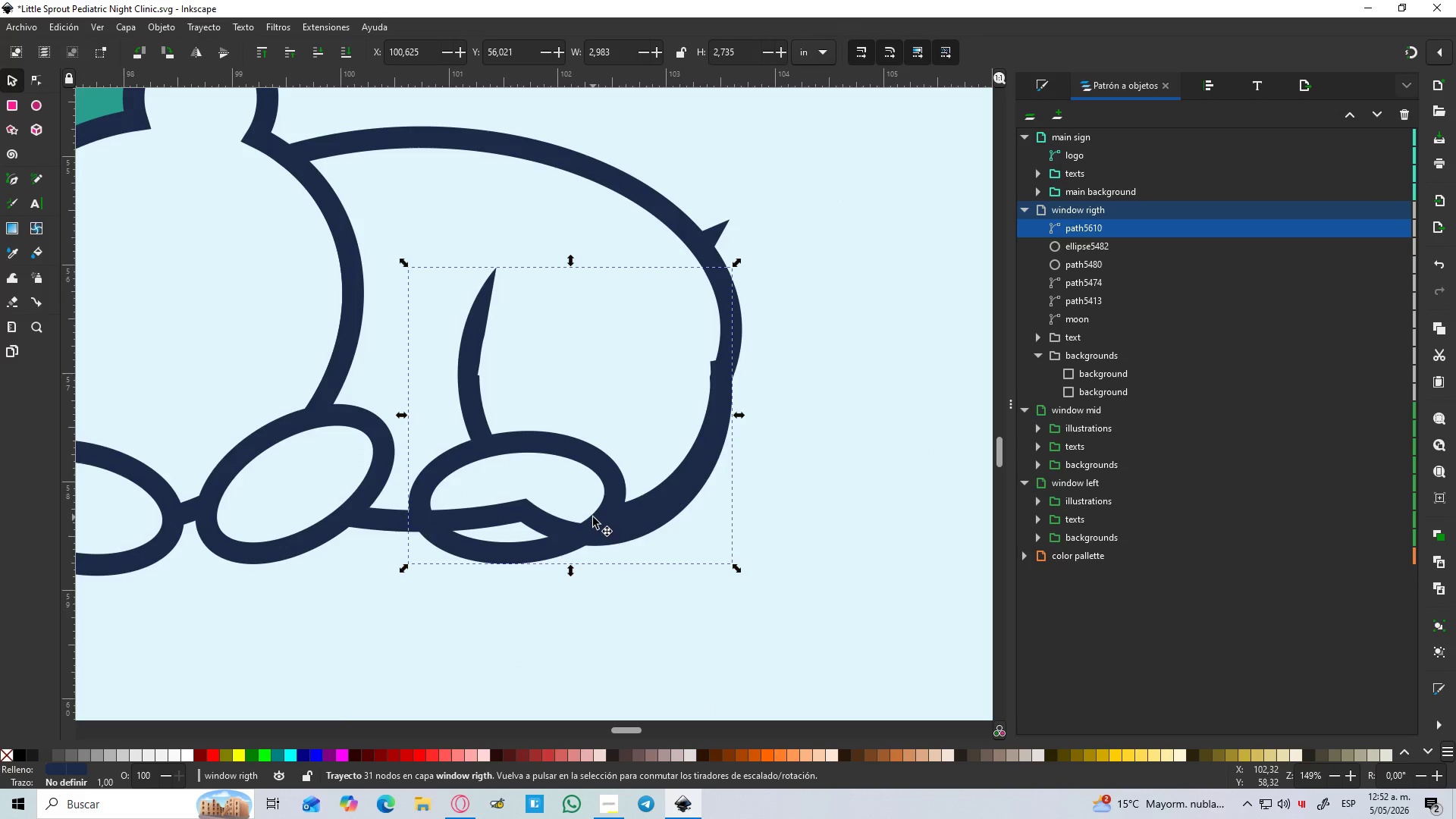 
left_click_drag(start_coordinate=[595, 510], to_coordinate=[595, 535])
 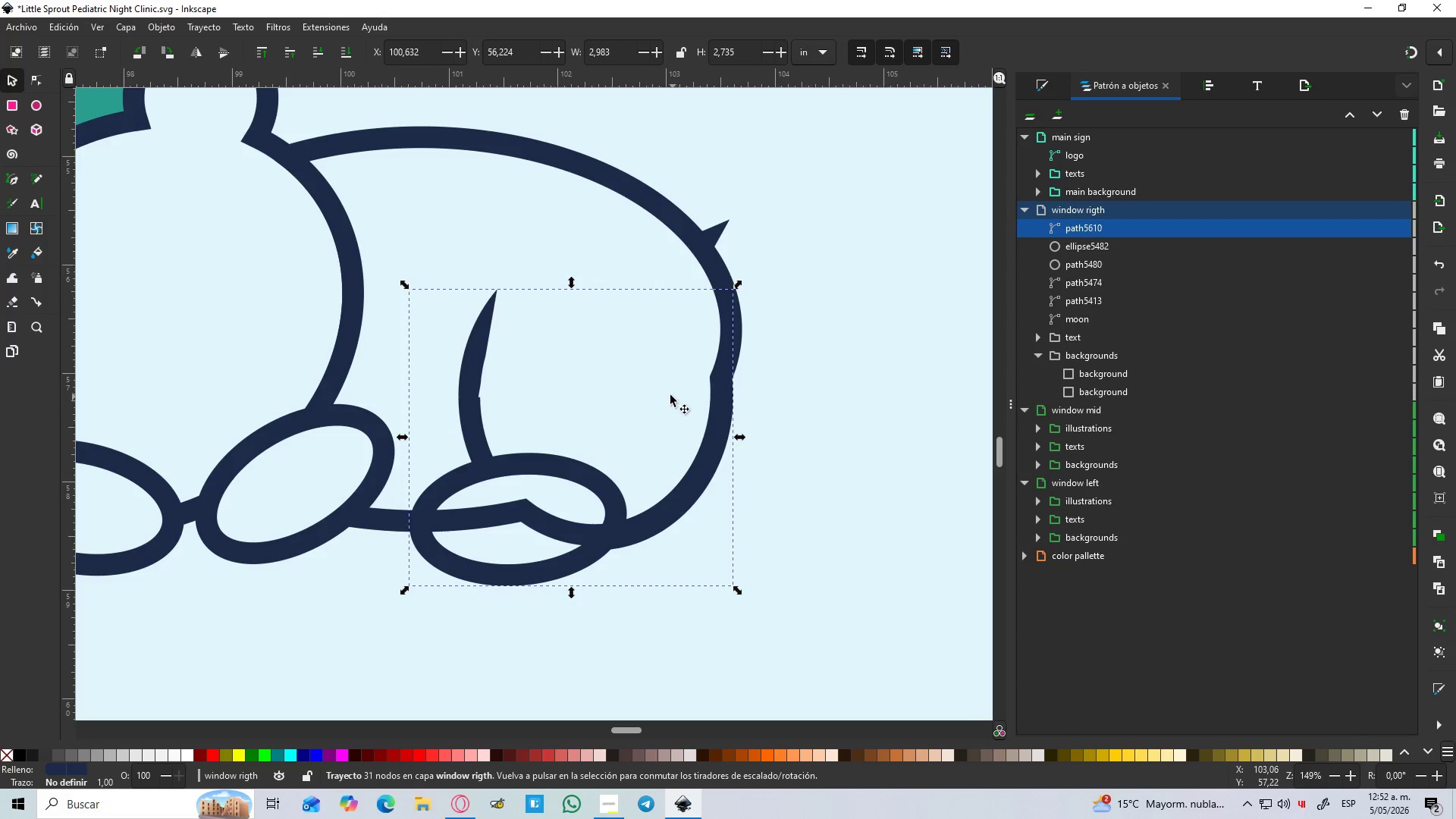 
hold_key(key=ShiftLeft, duration=0.84)
 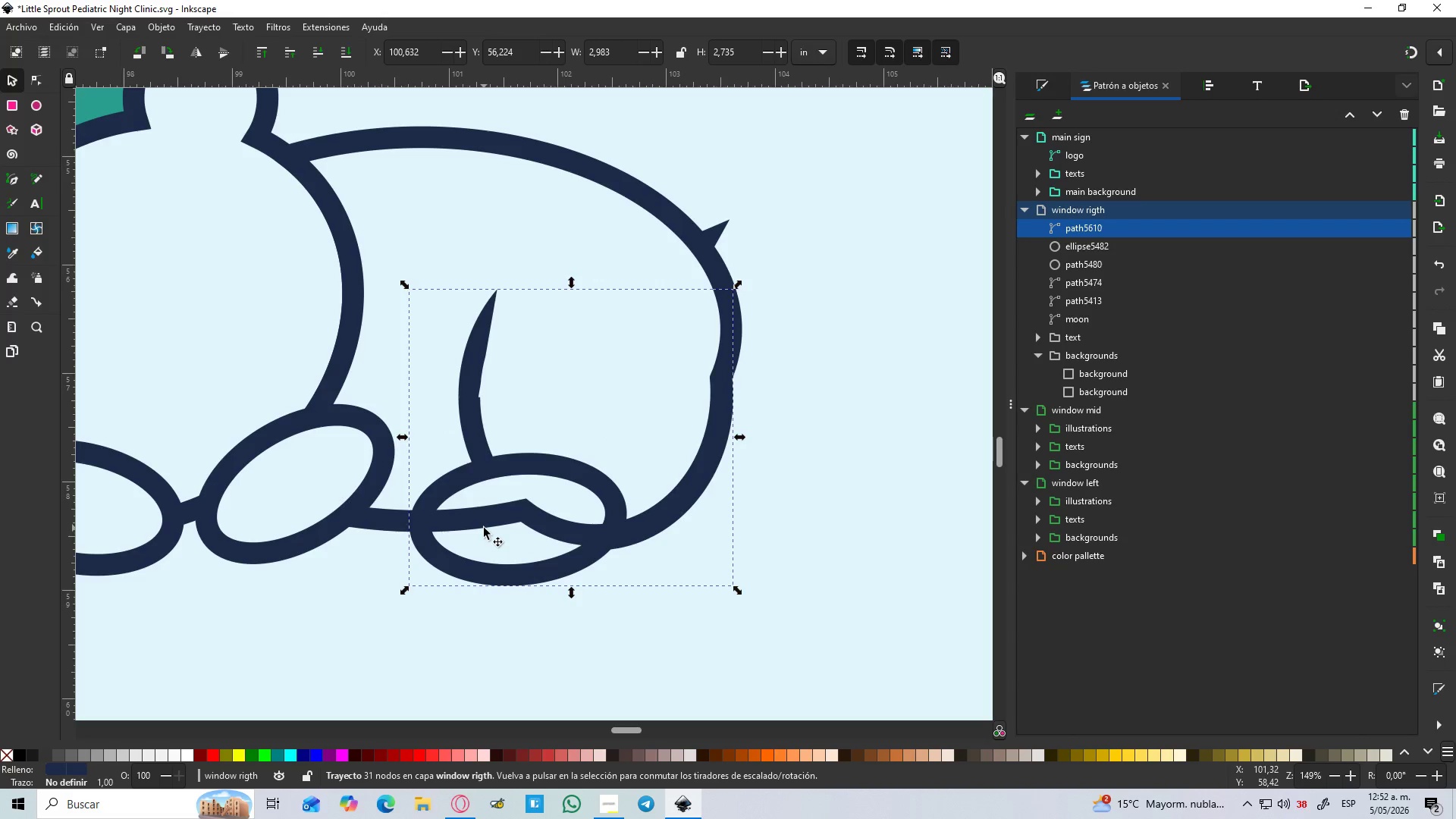 
key(B)
 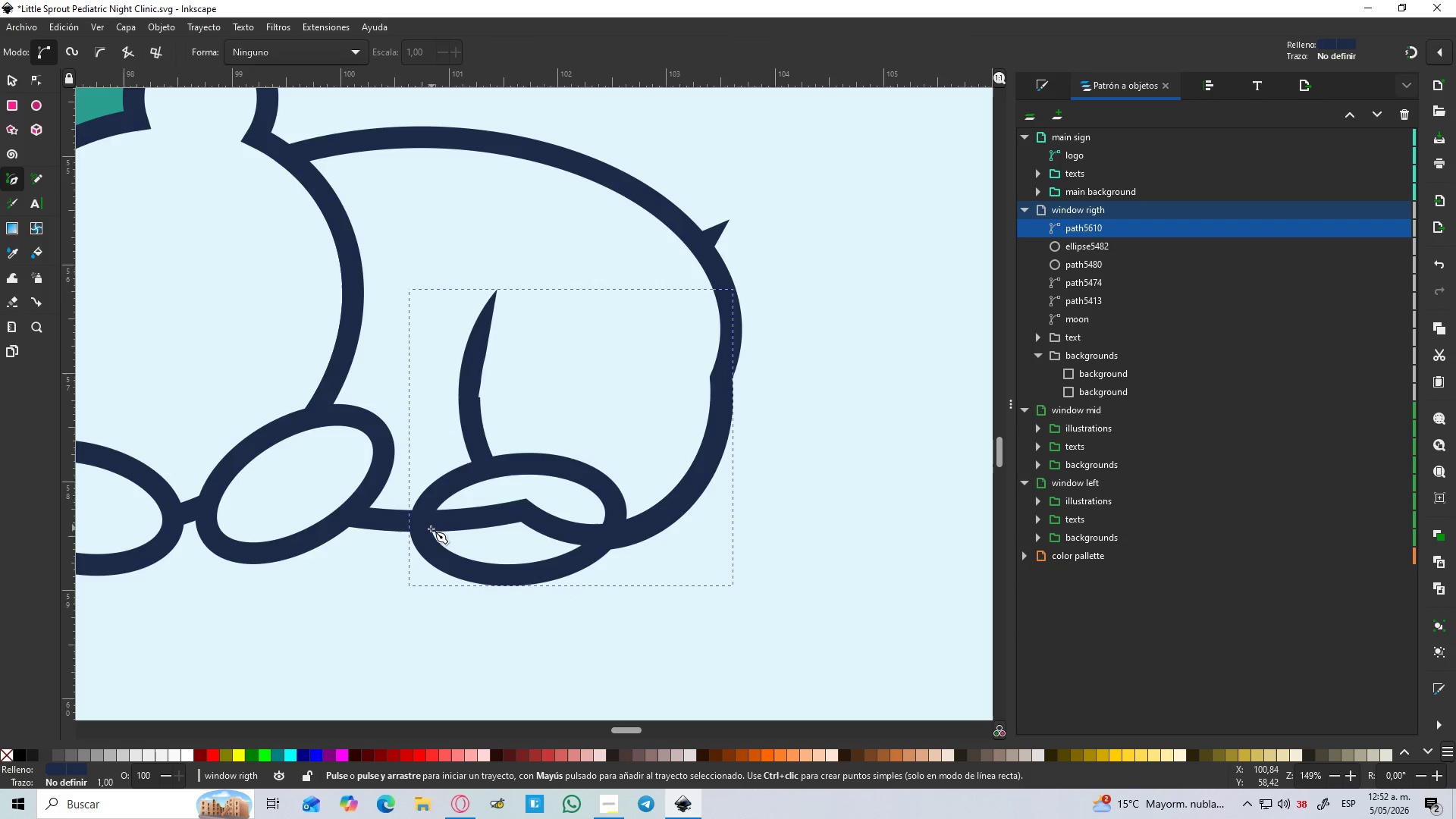 
hold_key(key=ControlLeft, duration=0.33)
 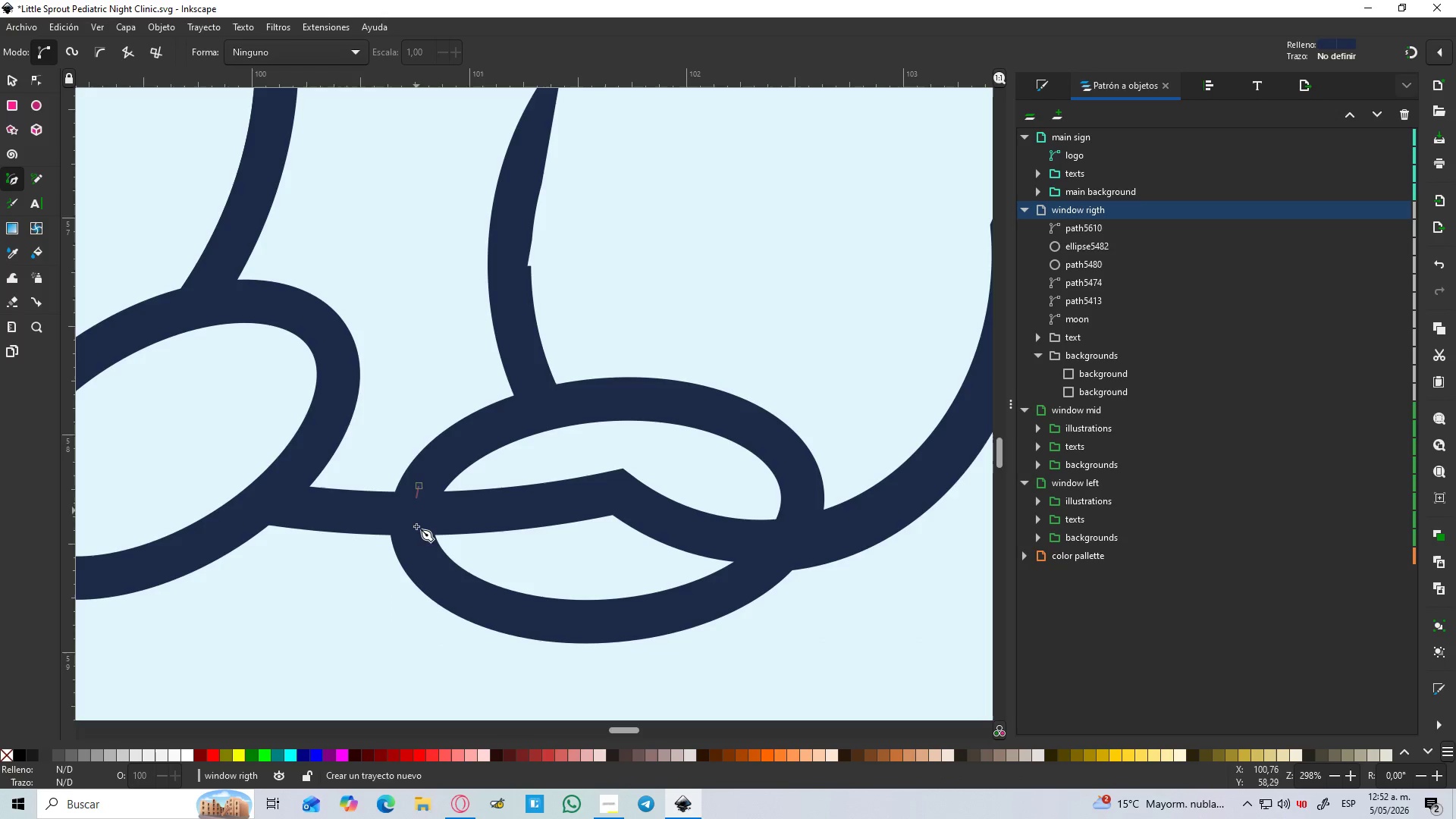 
left_click([419, 486])
 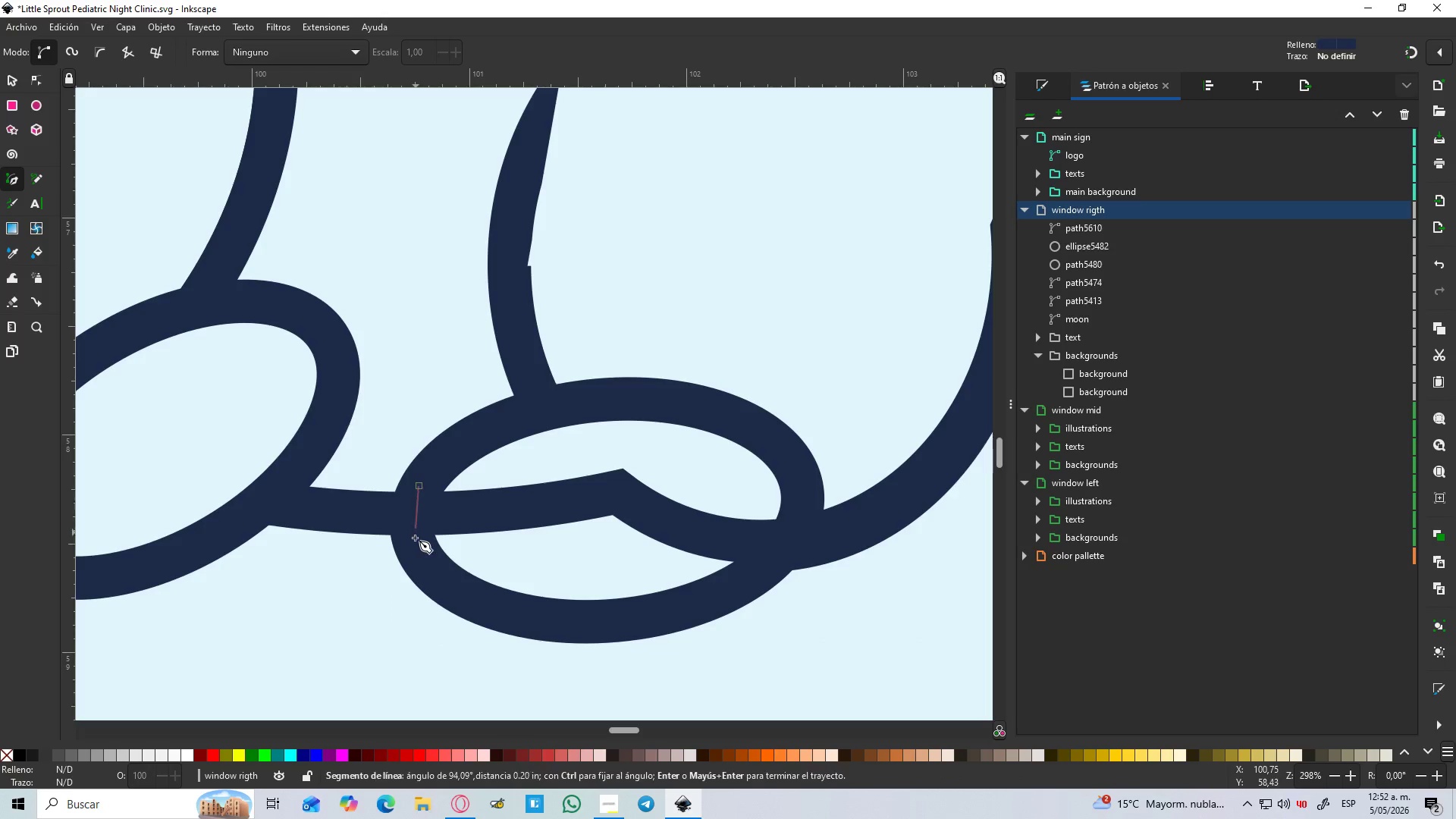 
scroll: coordinate [430, 529], scroll_direction: up, amount: 2.0
 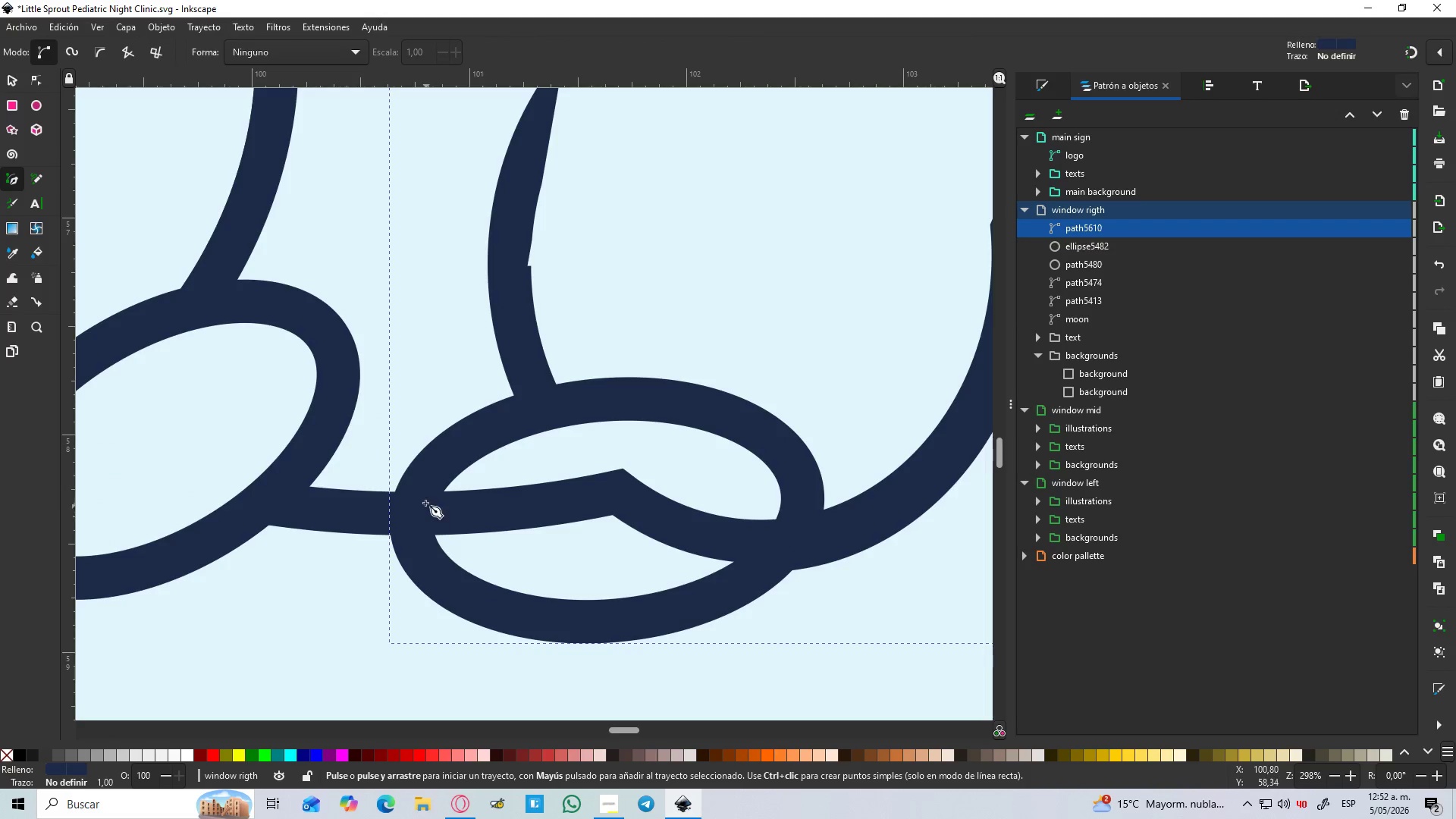 
double_click([415, 547])
 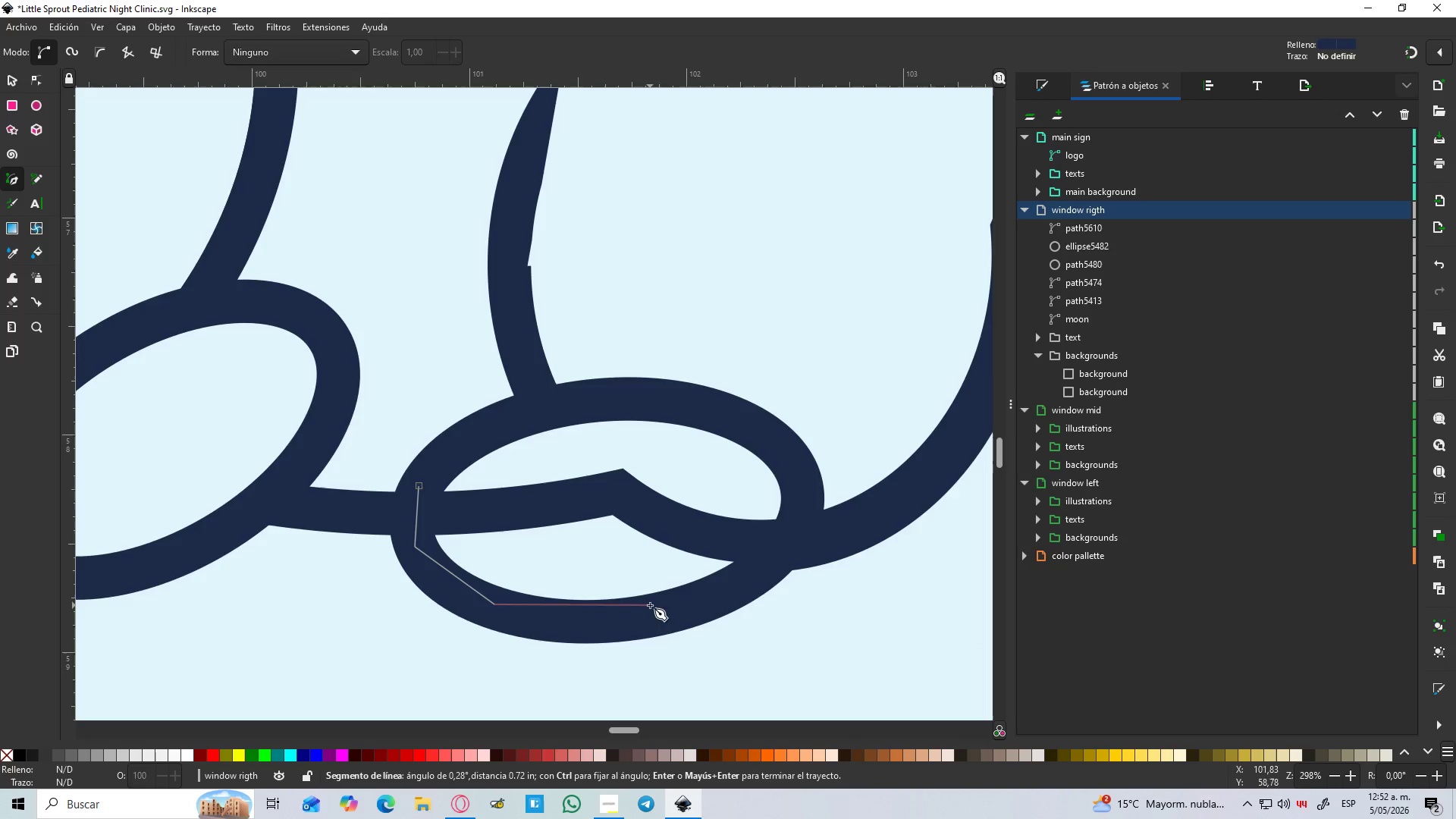 
double_click([761, 566])
 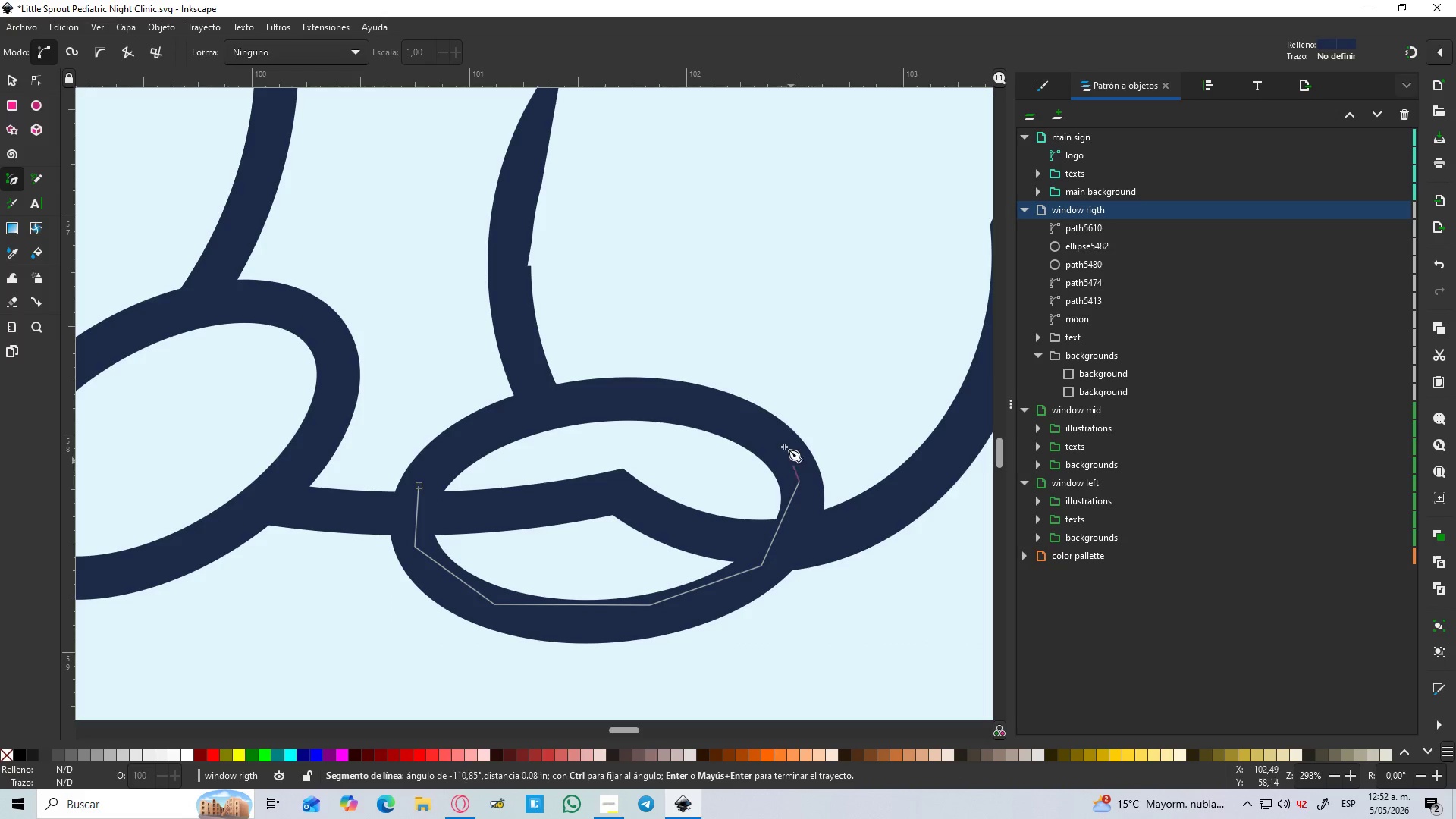 
left_click_drag(start_coordinate=[770, 426], to_coordinate=[763, 423])
 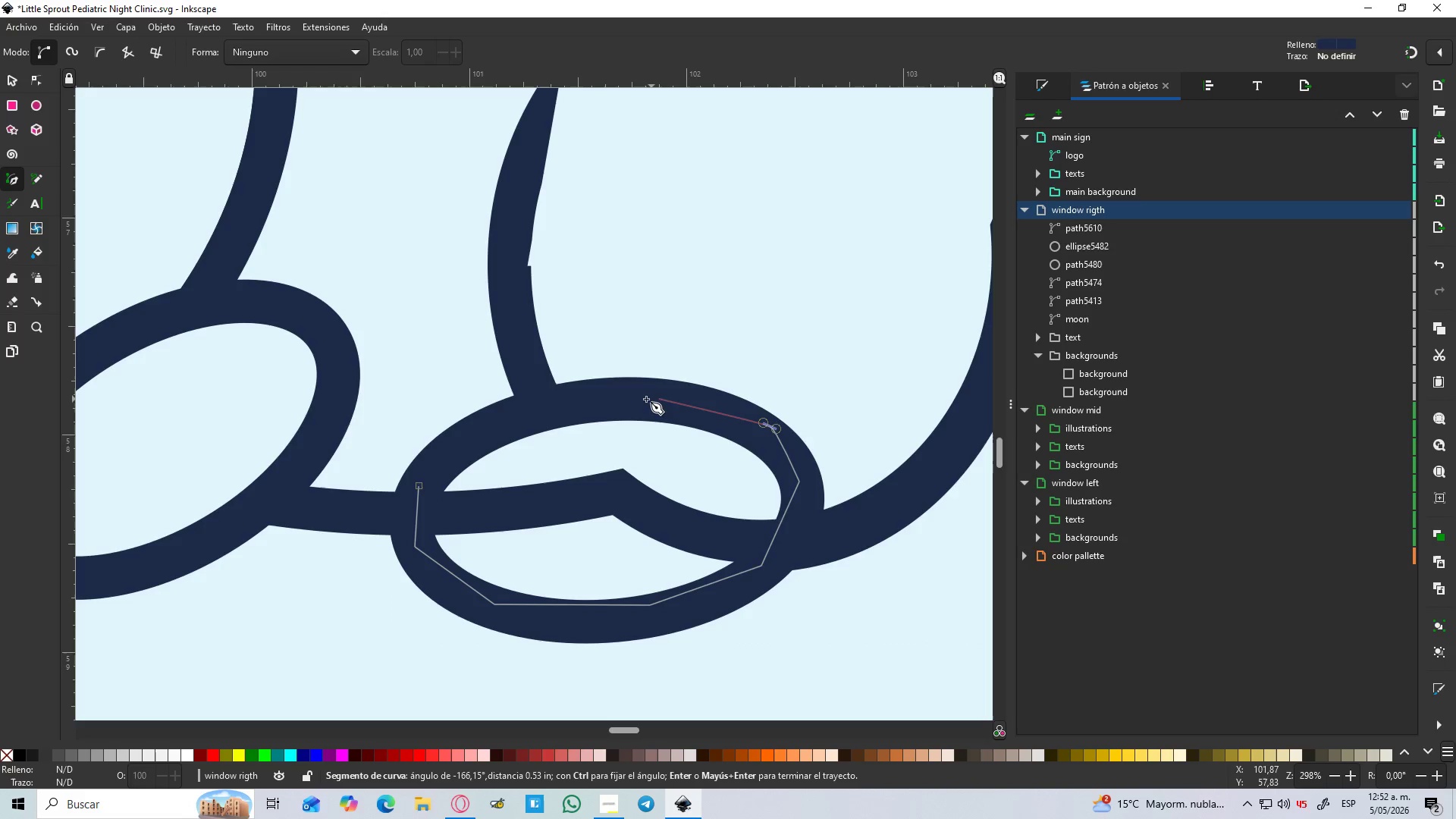 
left_click_drag(start_coordinate=[645, 399], to_coordinate=[642, 399])
 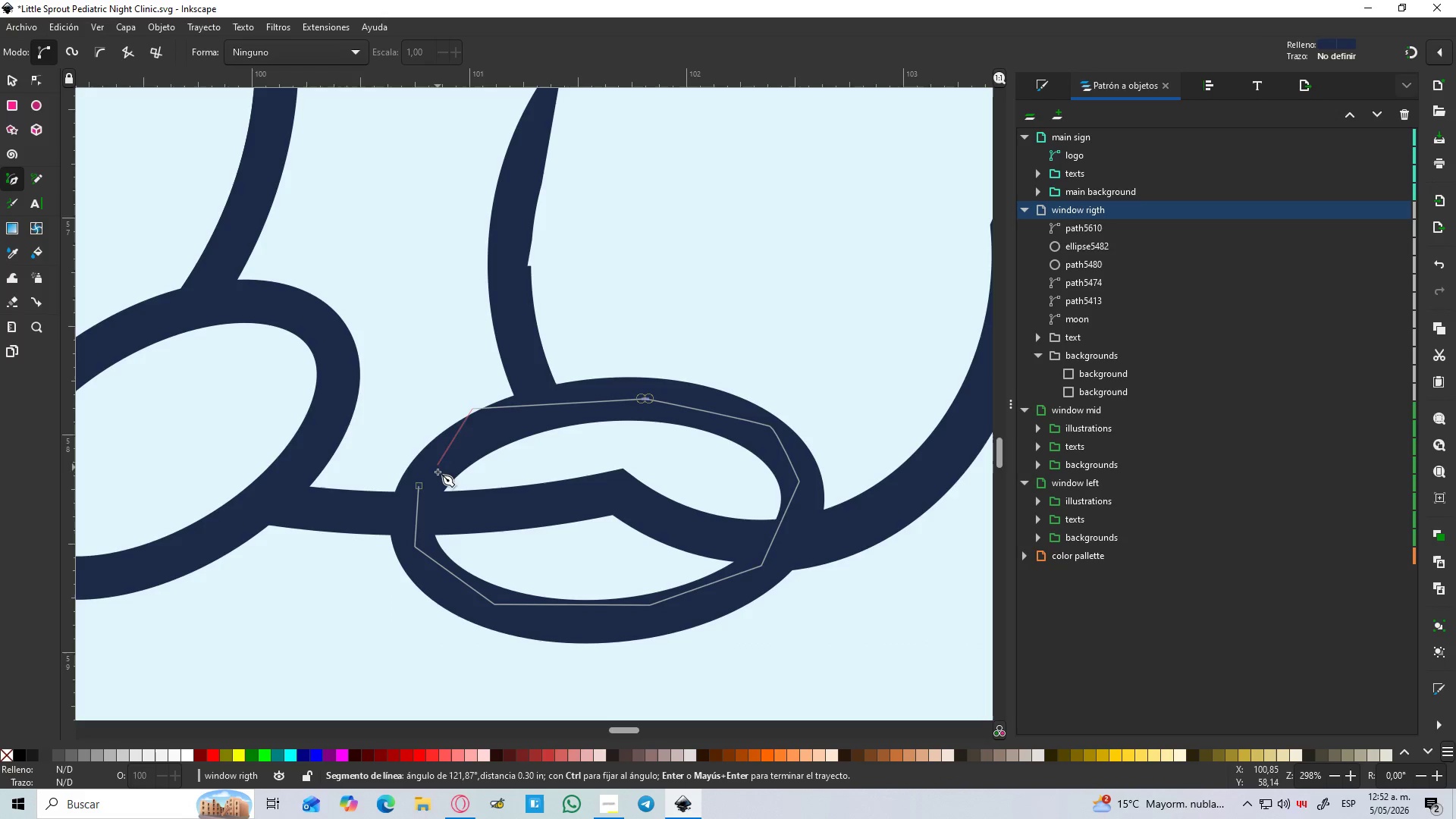 
left_click([420, 486])
 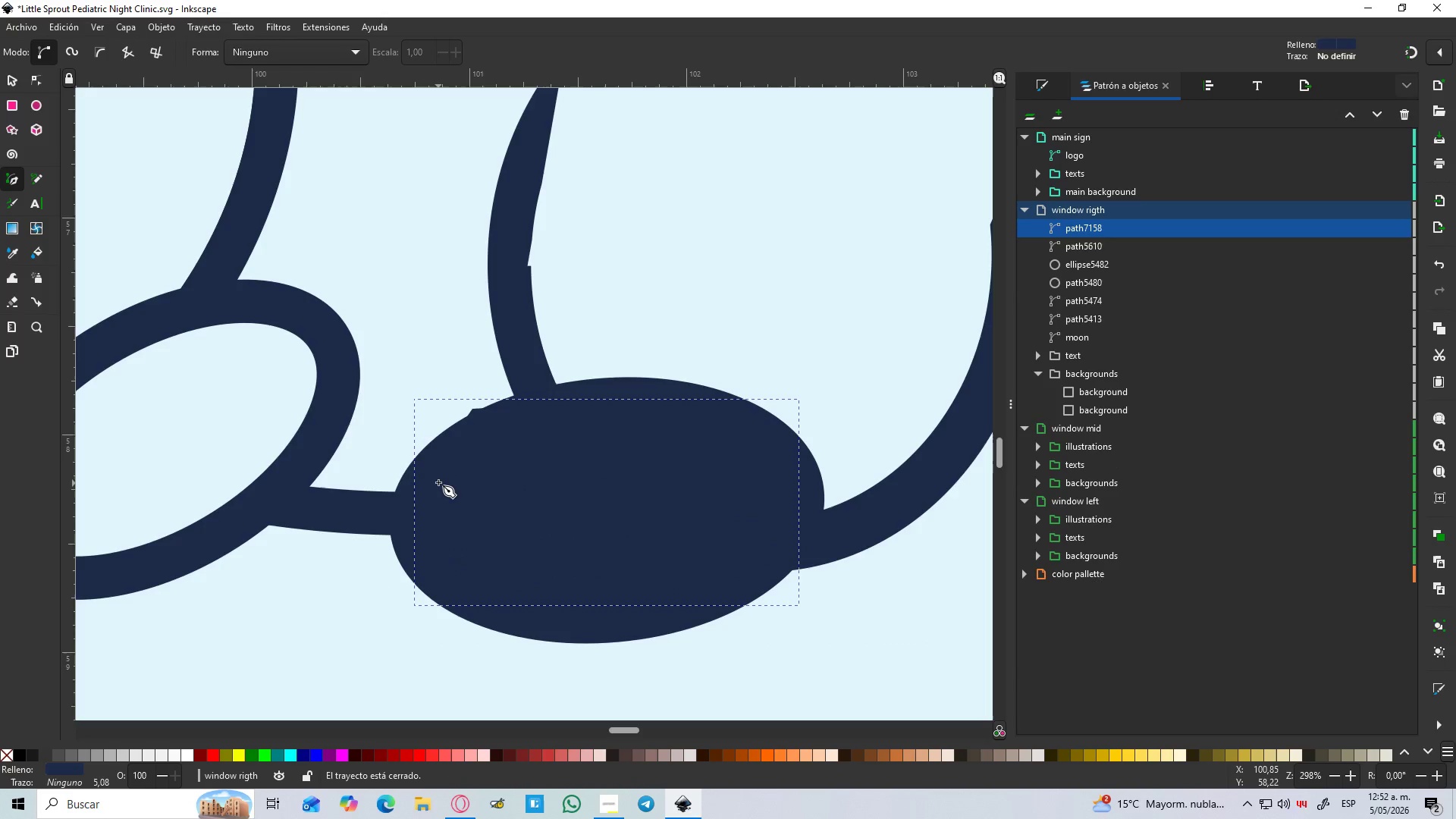 
hold_key(key=ControlLeft, duration=0.47)
scroll: coordinate [439, 482], scroll_direction: down, amount: 3.0
 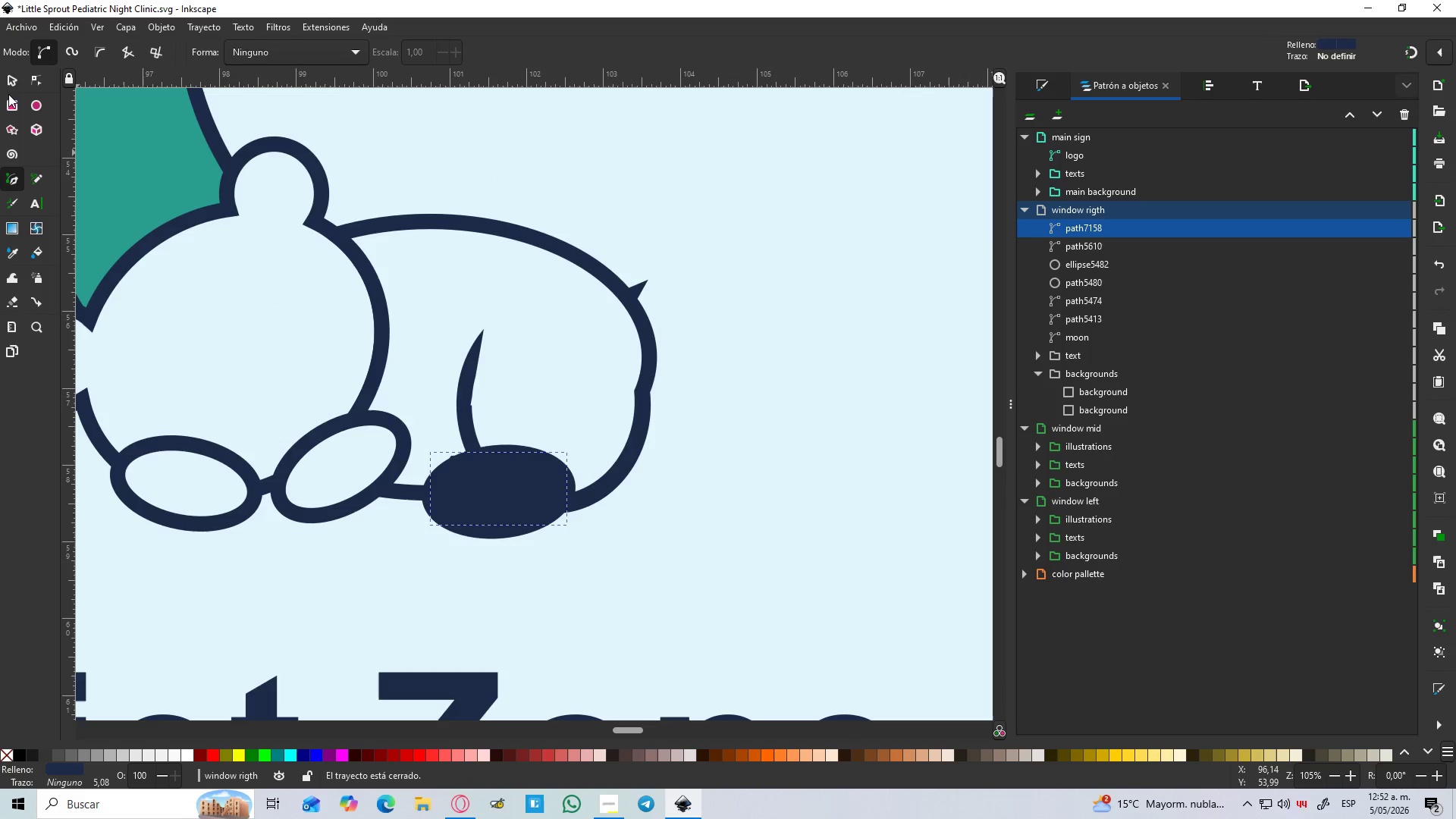 
left_click([4, 81])
 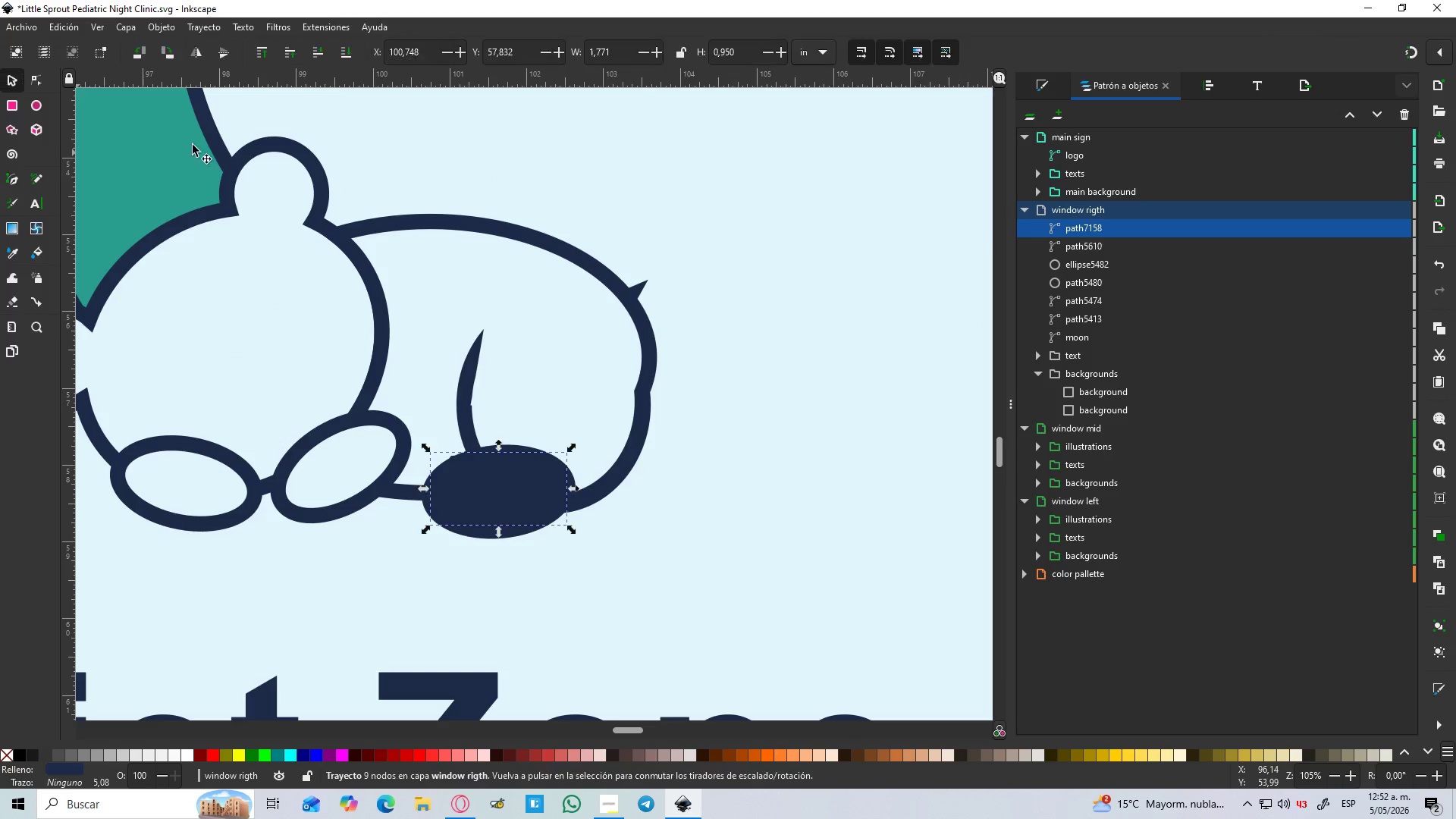 
hold_key(key=ShiftLeft, duration=0.77)
left_click([607, 275])
 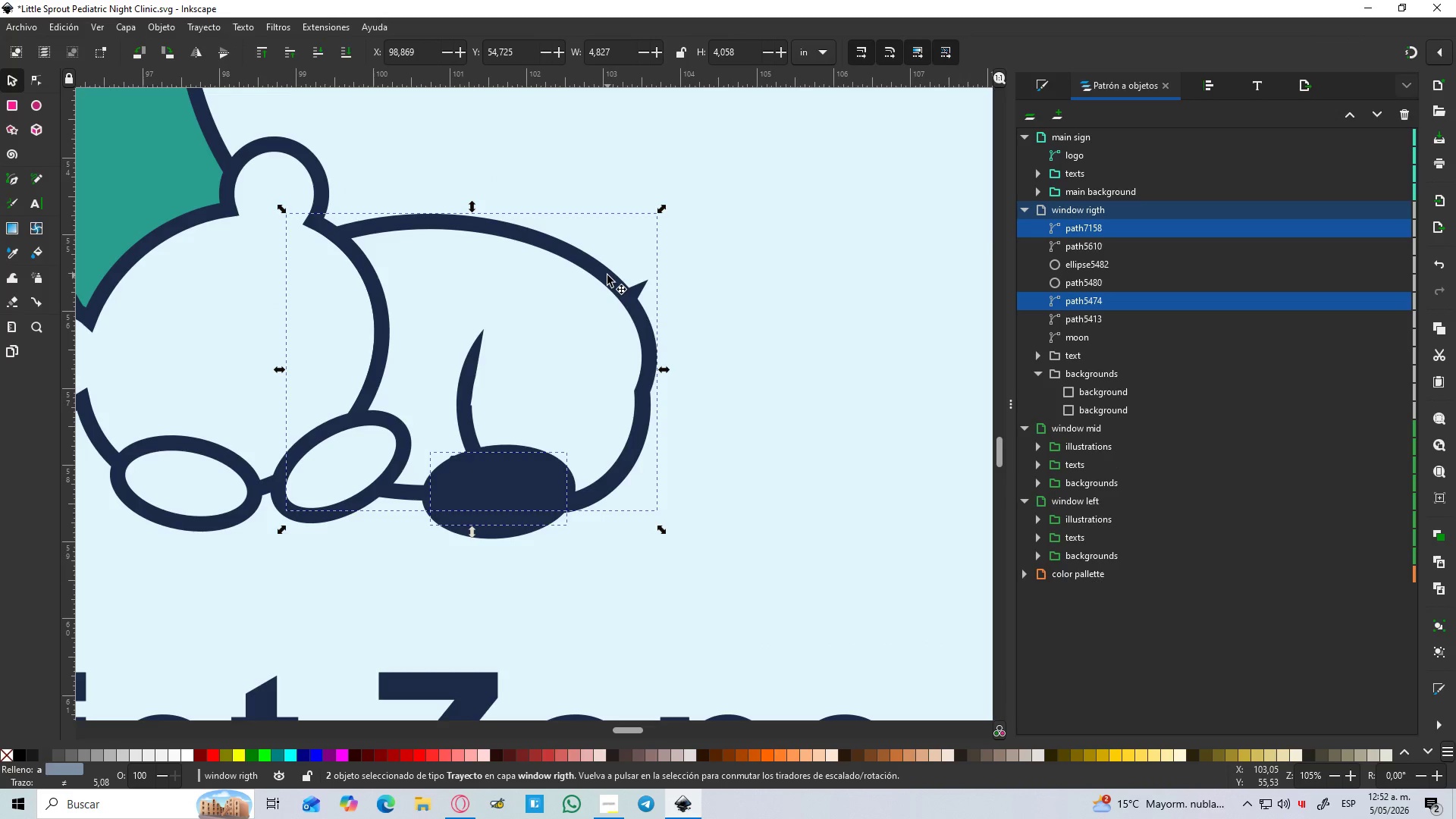 
key(Control+NumpadSubtract)
 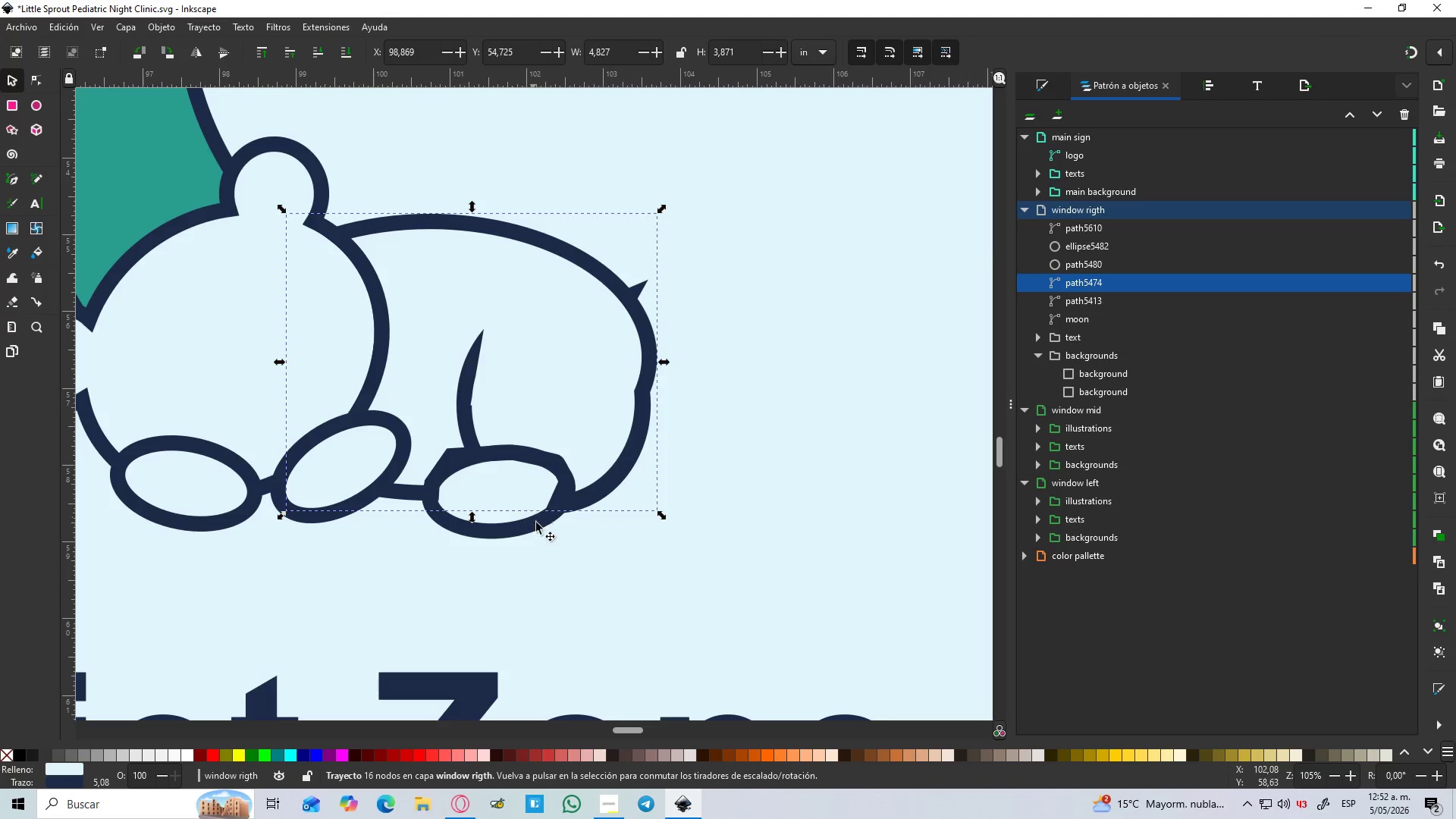 
hold_key(key=ControlLeft, duration=0.84)
 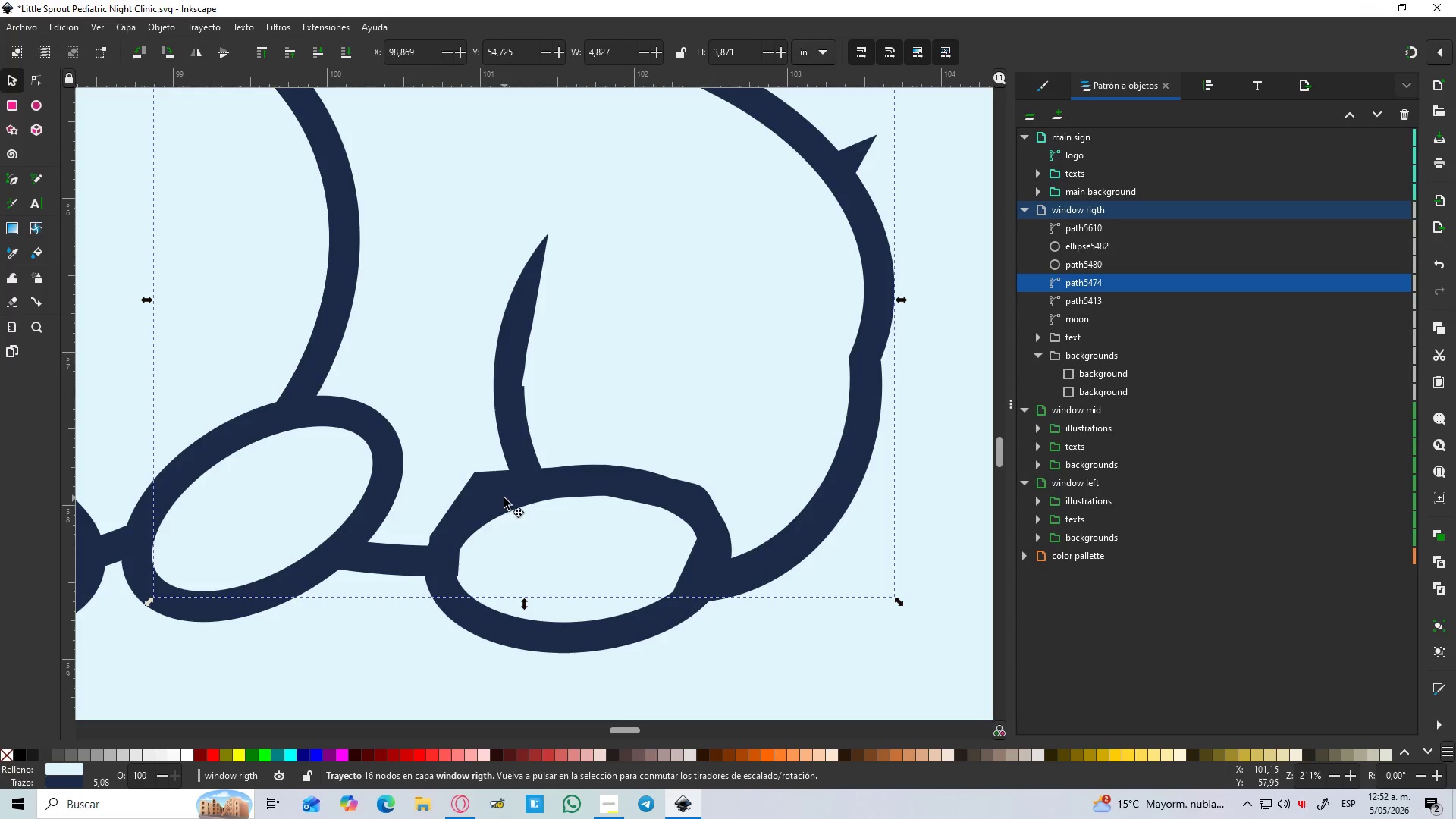 
scroll: coordinate [419, 546], scroll_direction: up, amount: 3.0
 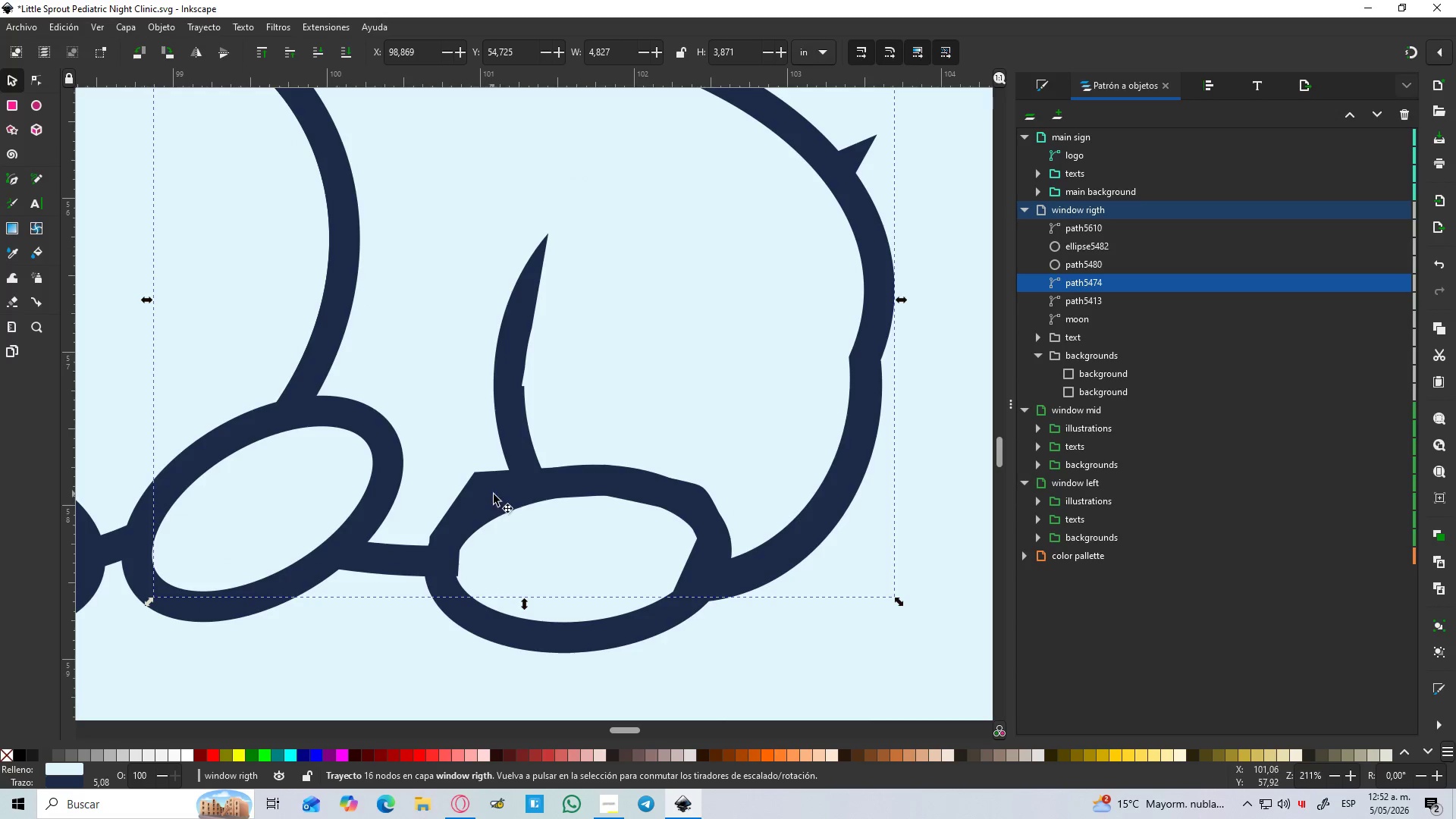 
left_click_drag(start_coordinate=[504, 498], to_coordinate=[648, 466])
 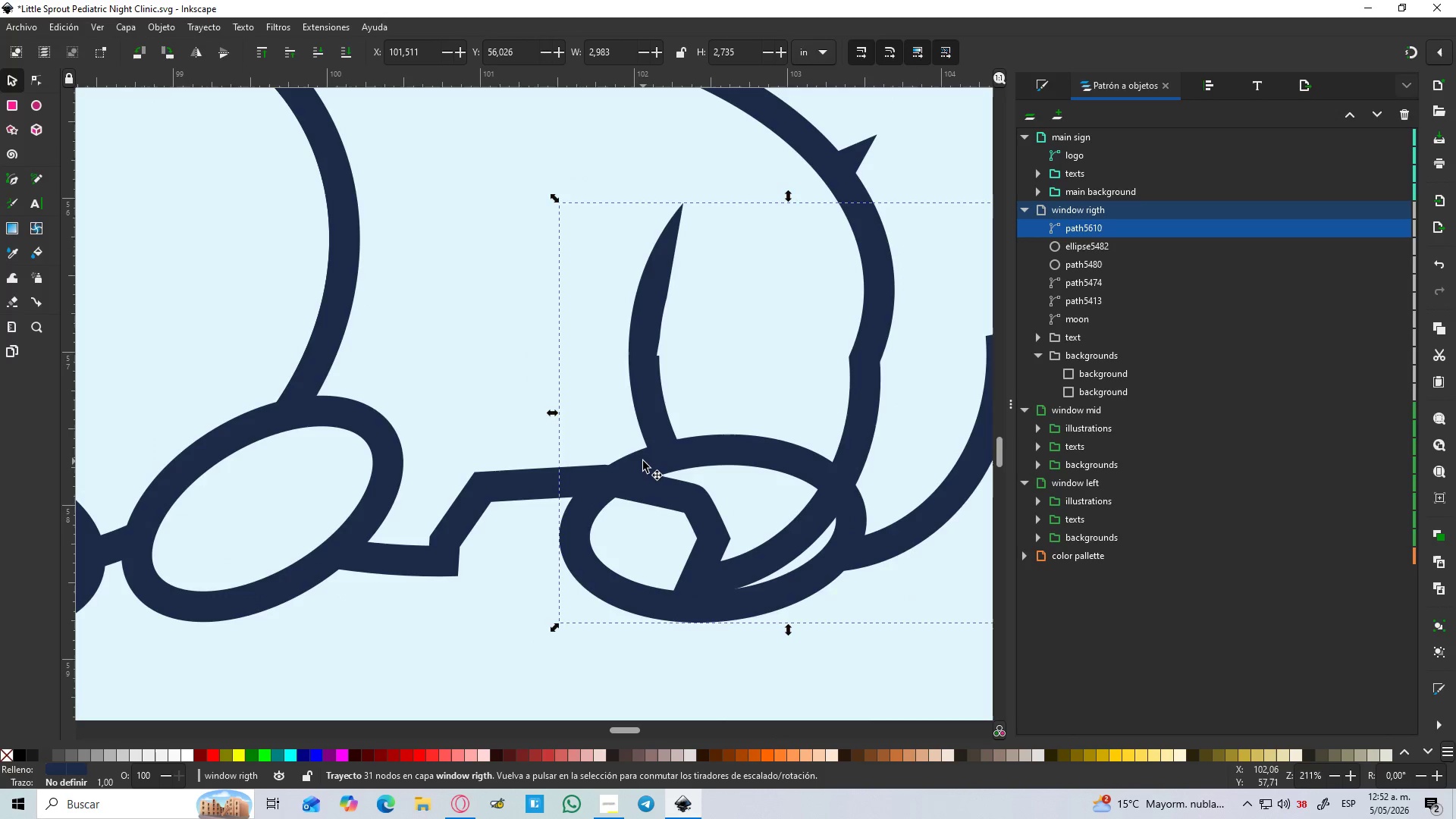 
key(Control+Z)
 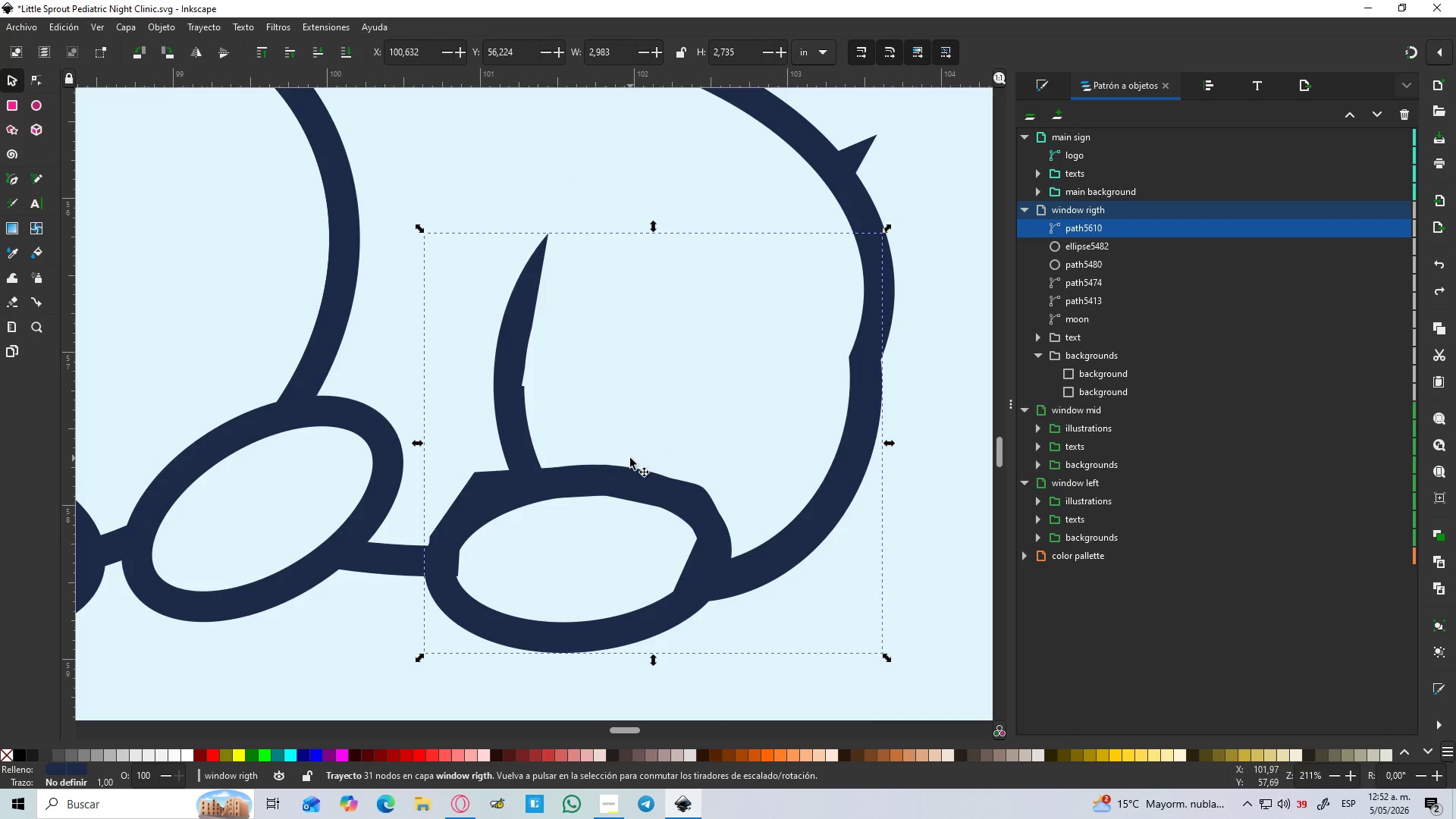 
key(Control+Z)
 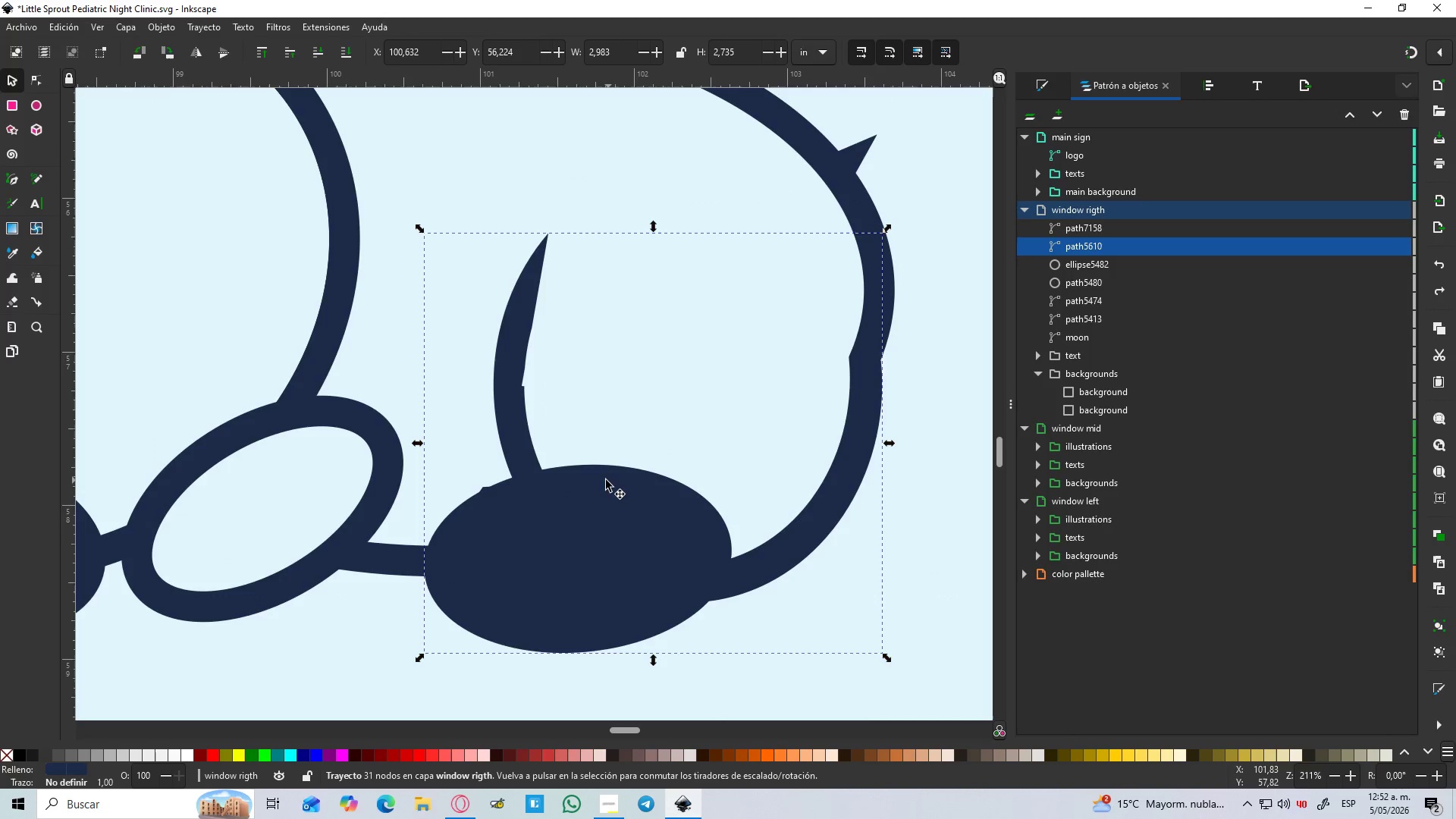 
key(Control+Z)
 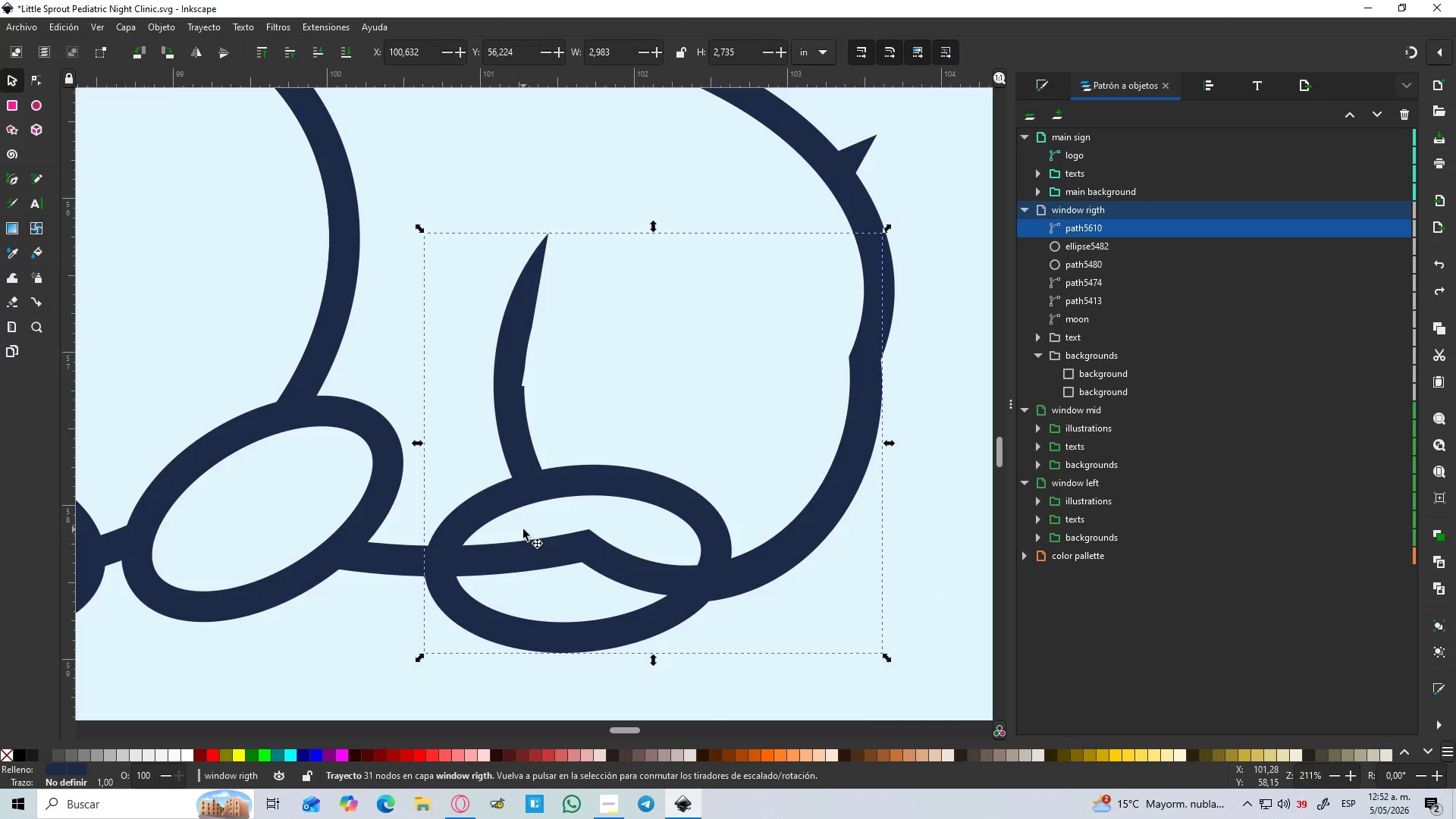 
key(B)
 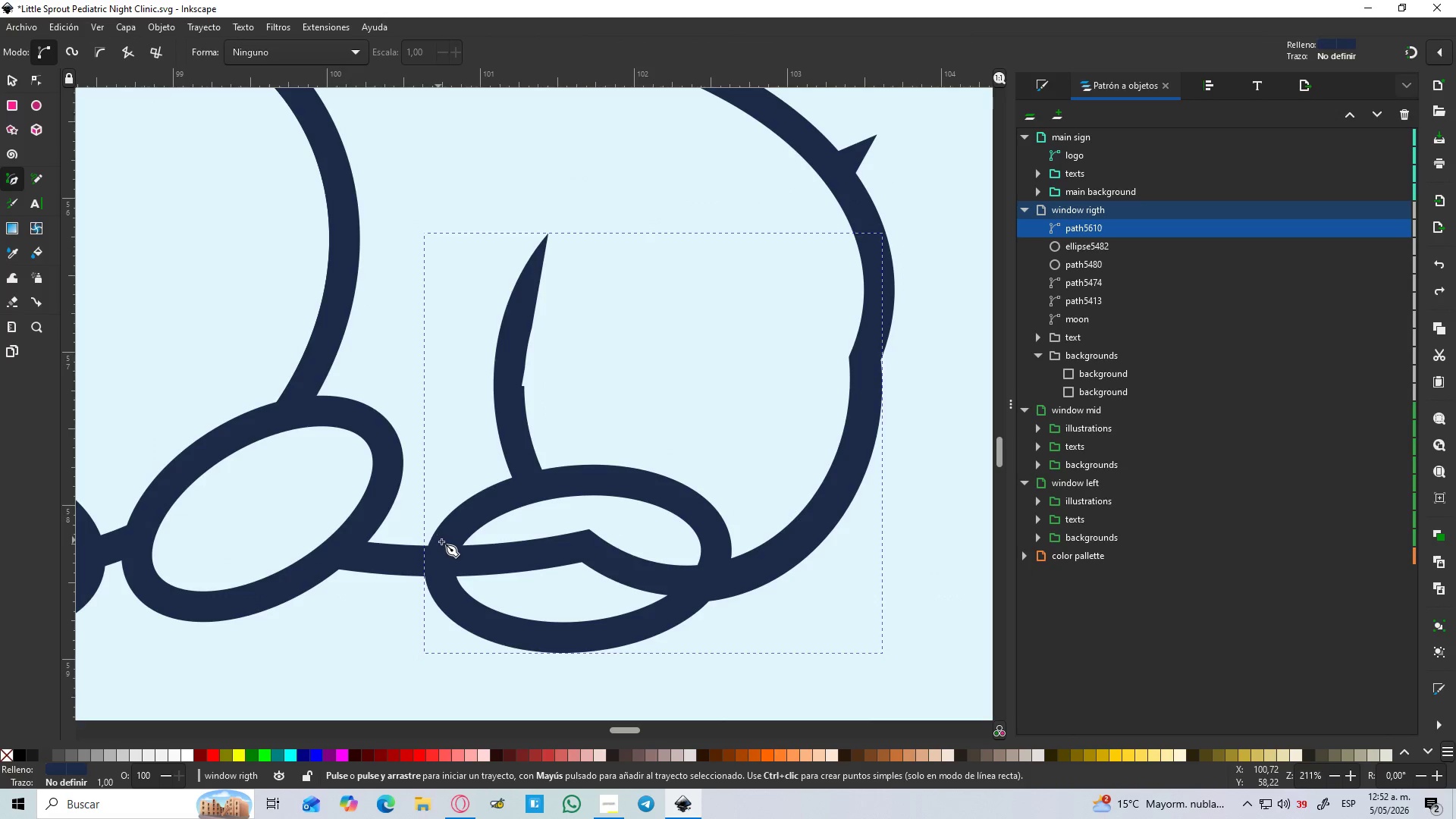 
left_click([446, 544])
 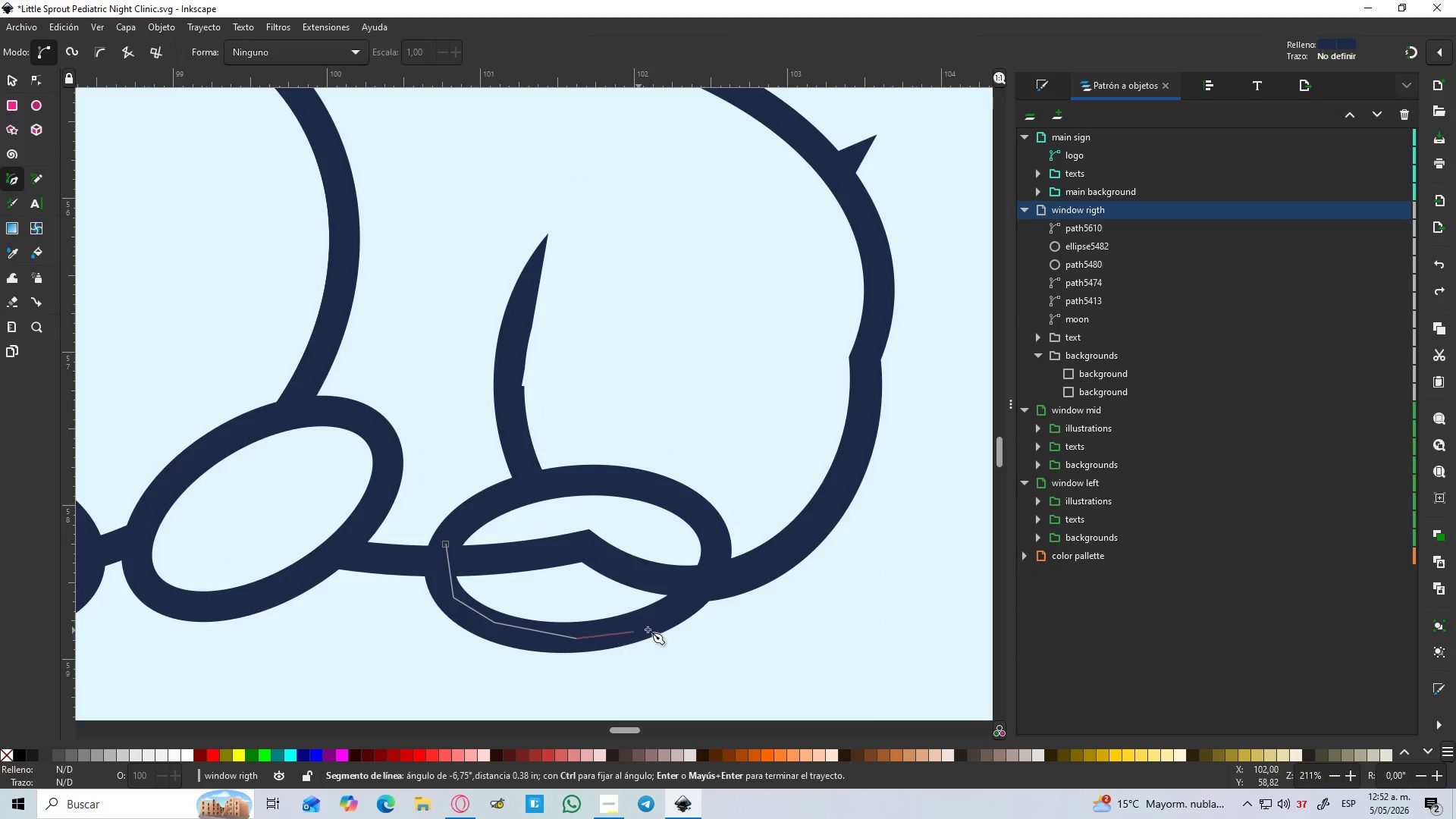 
left_click([692, 589])
 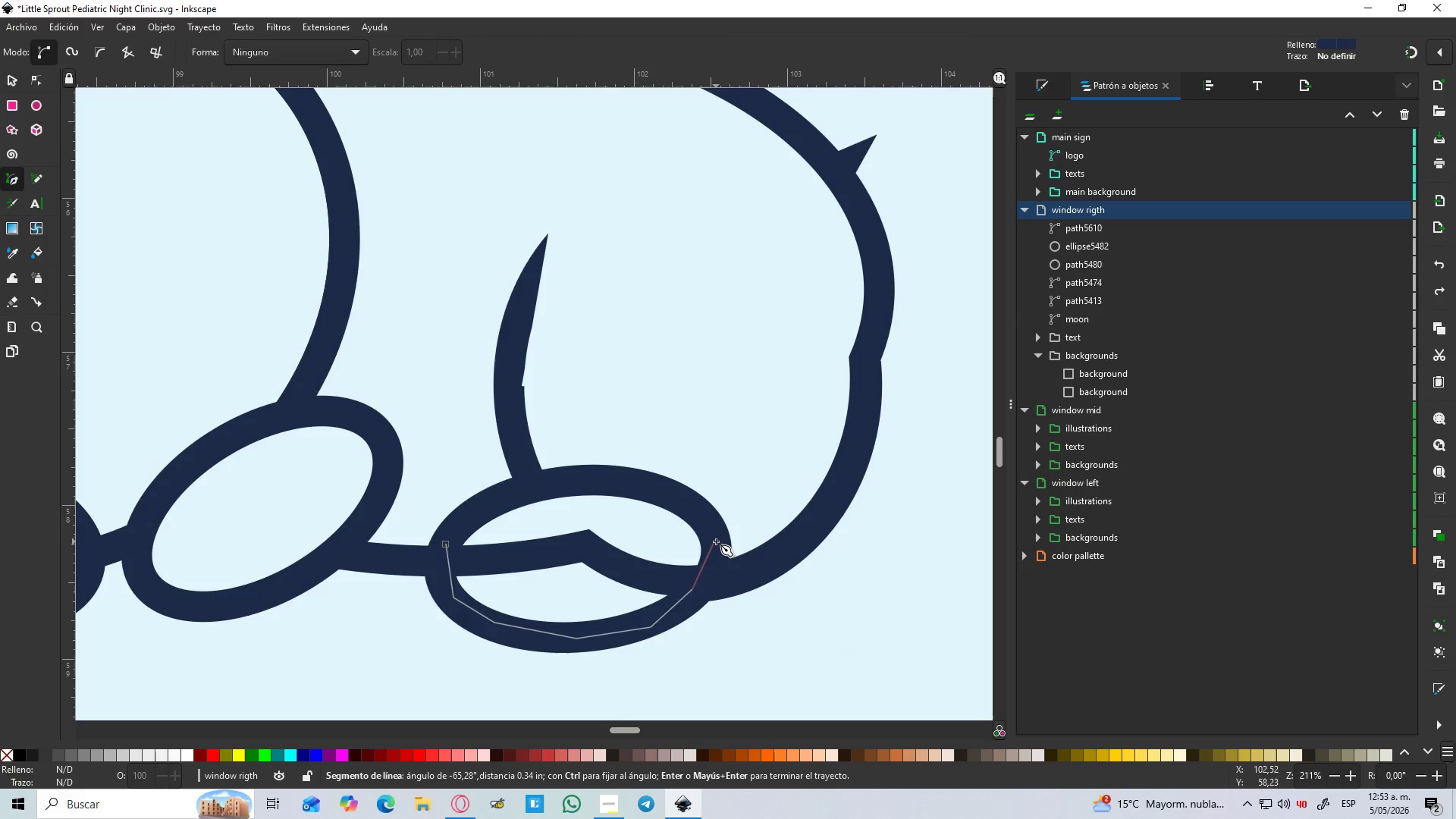 
left_click([717, 545])
 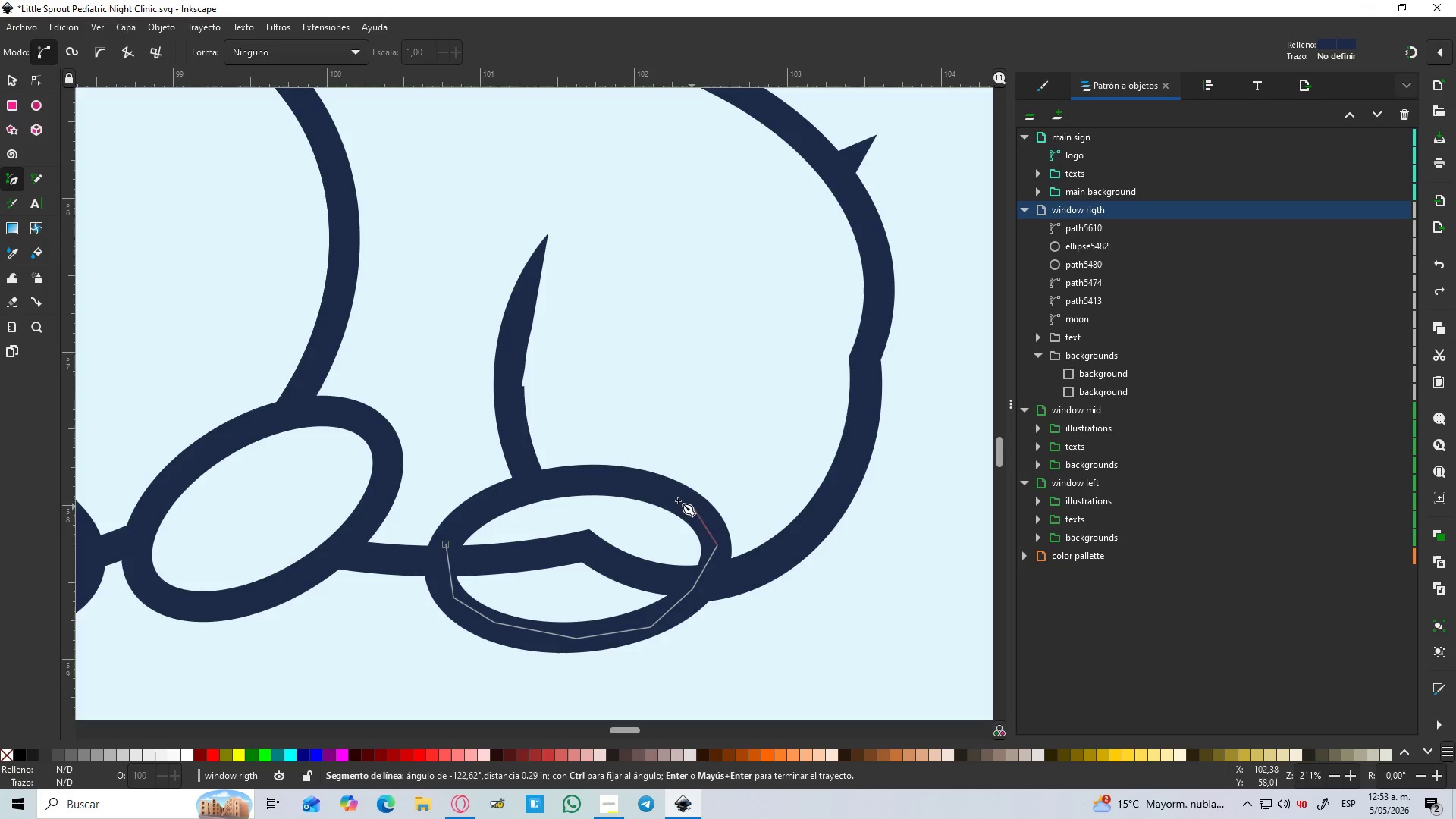 
left_click_drag(start_coordinate=[639, 488], to_coordinate=[629, 488])
 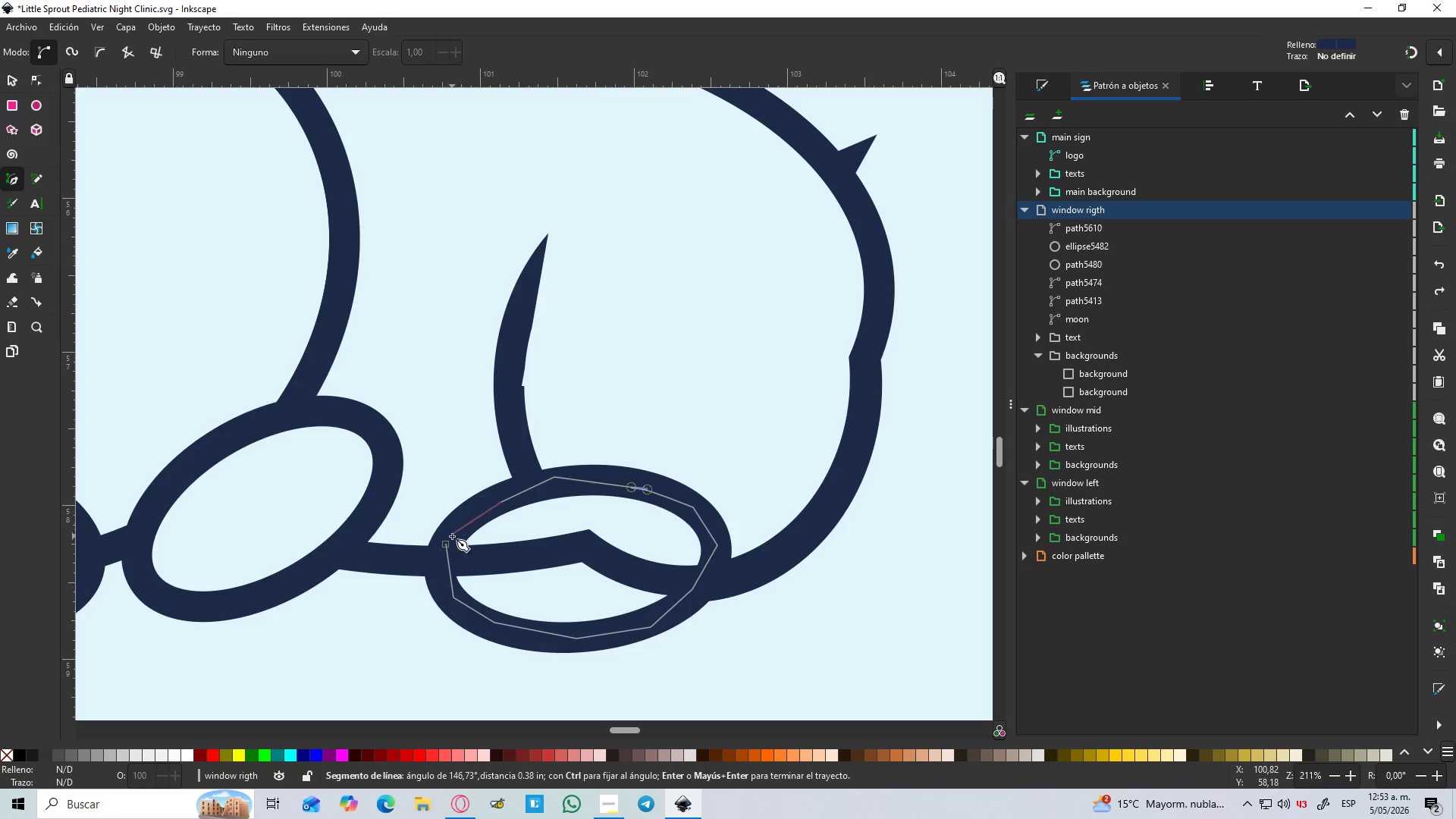 
left_click_drag(start_coordinate=[447, 541], to_coordinate=[444, 541])
 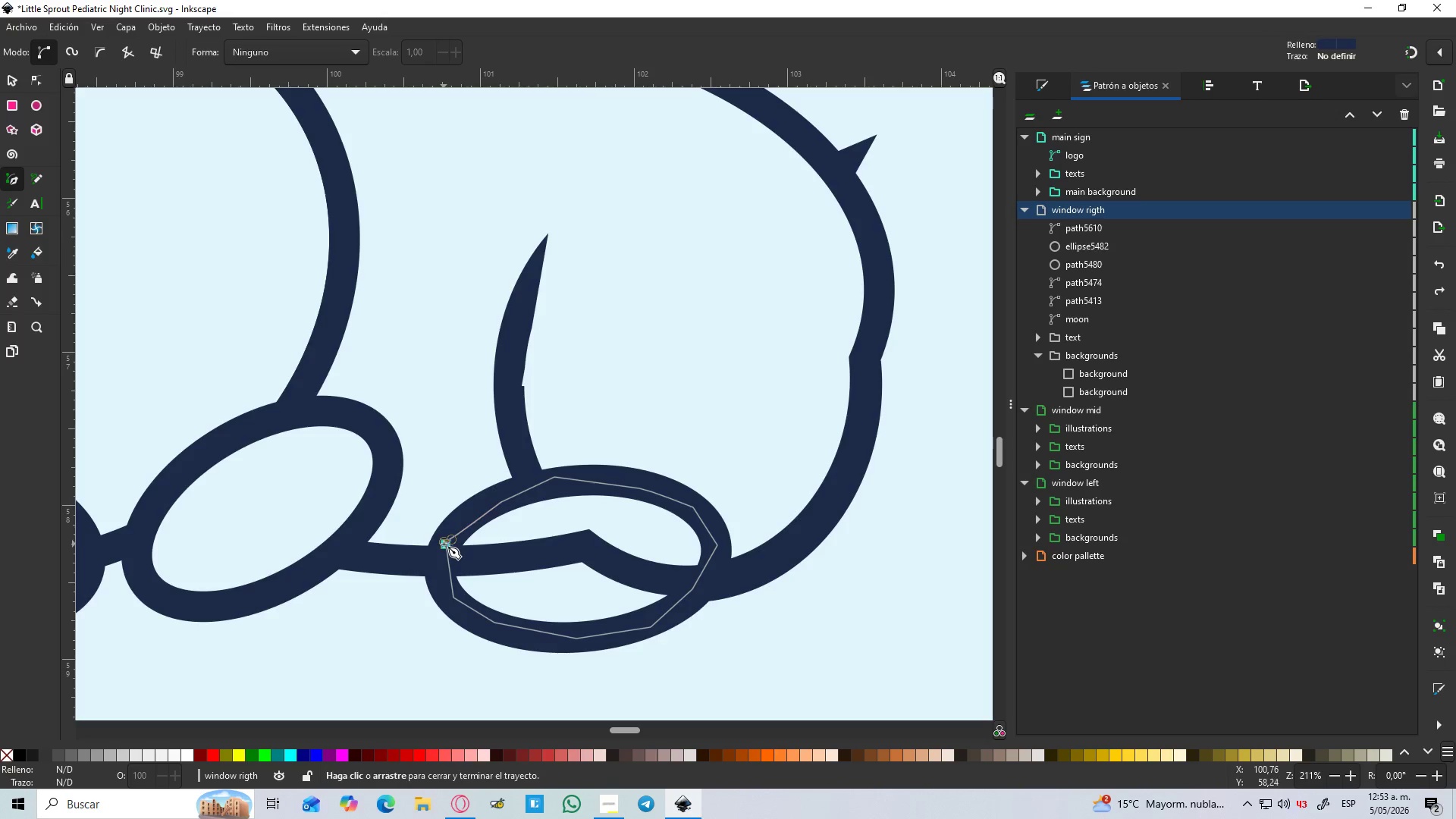 
left_click([444, 544])
 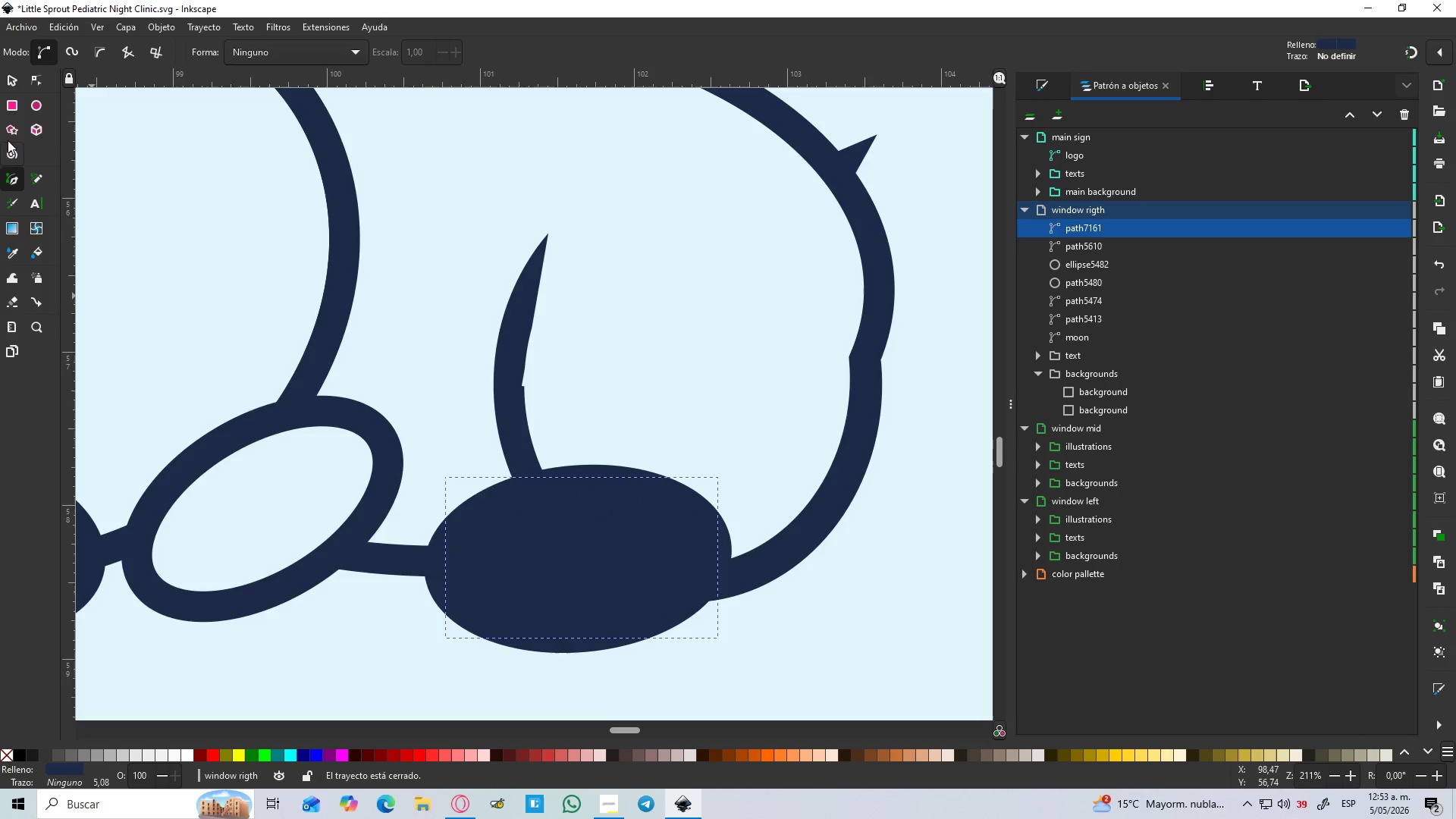 
left_click([15, 77])
 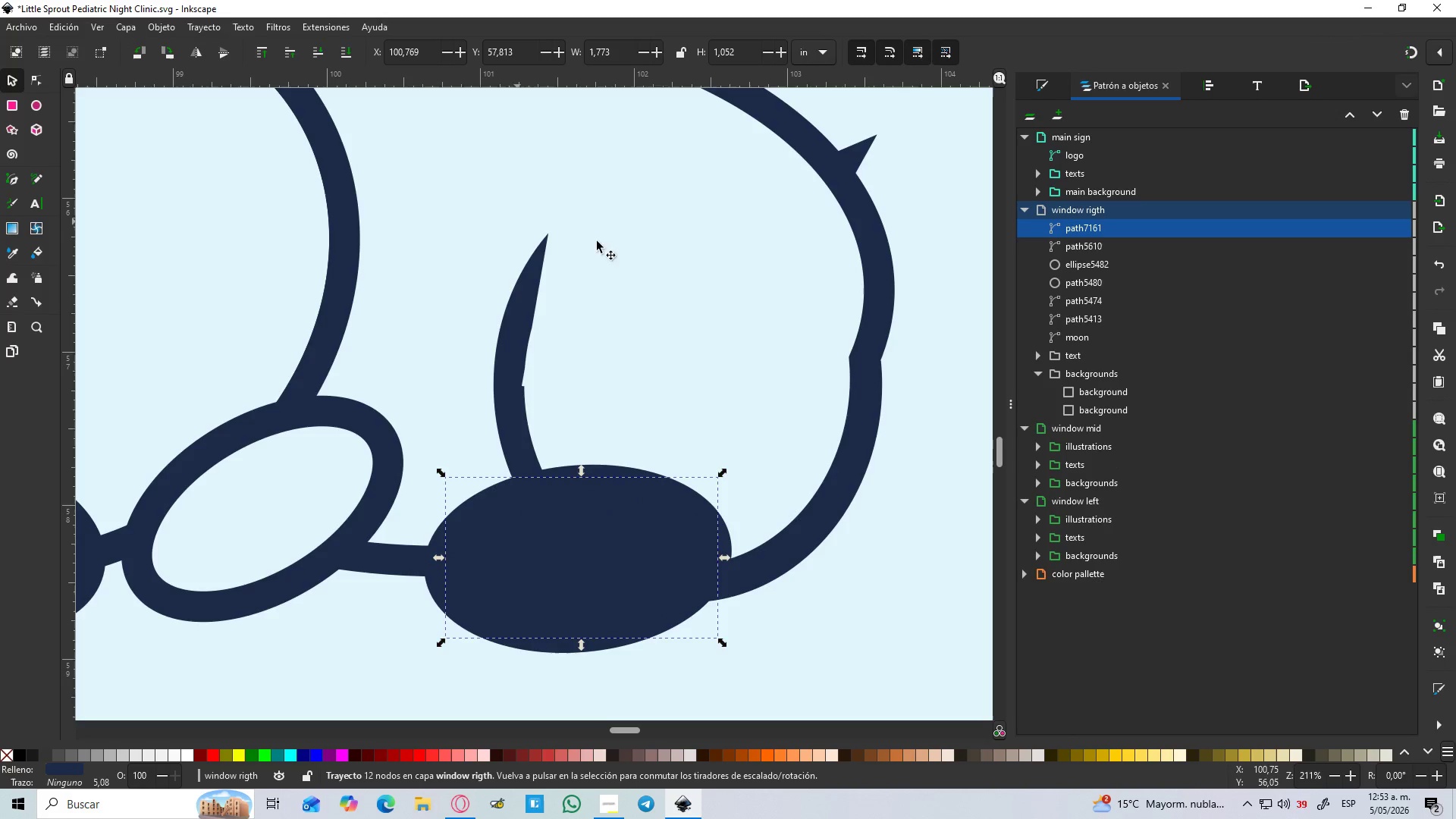 
hold_key(key=ShiftLeft, duration=0.75)
left_click([874, 327])
 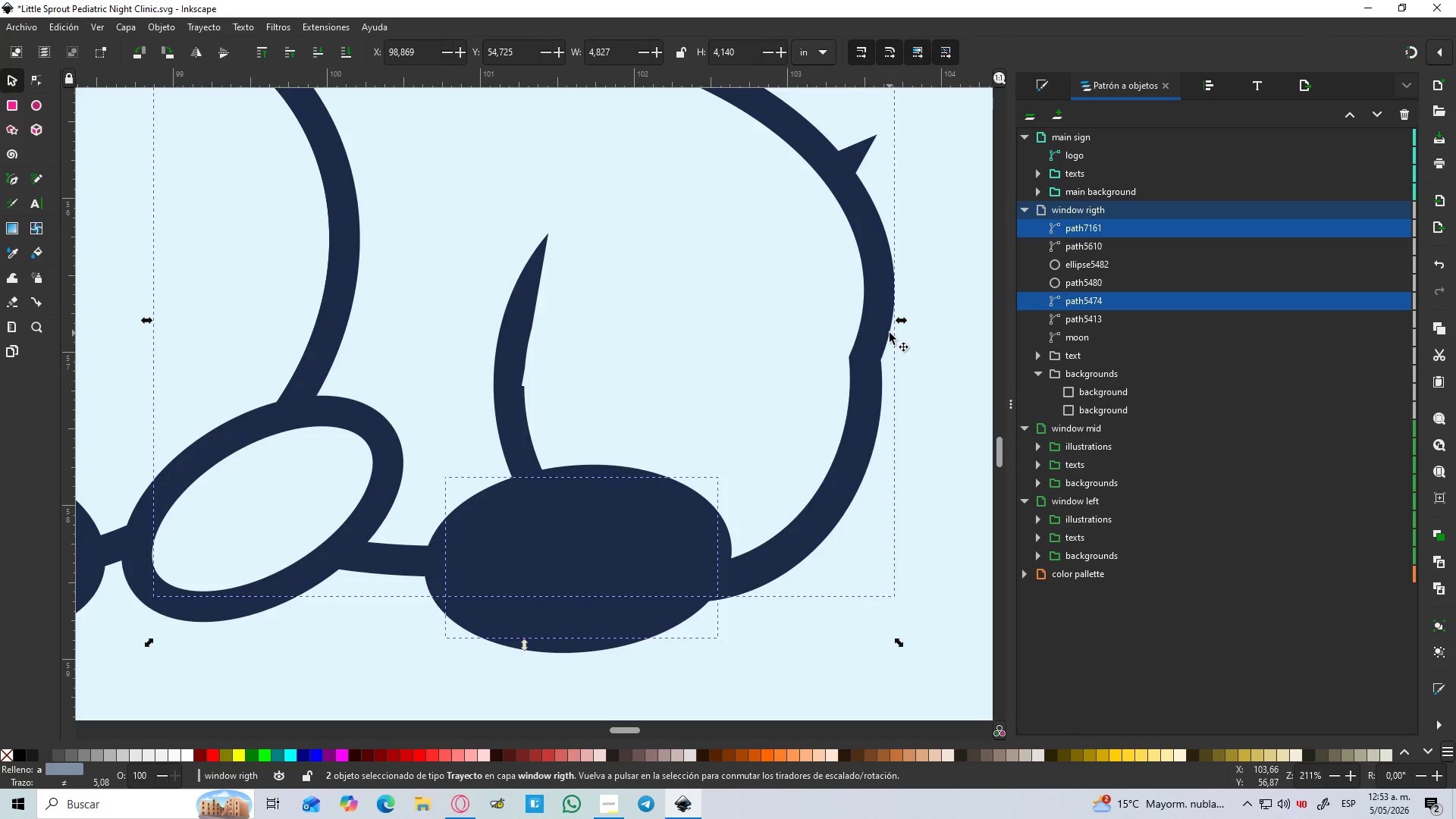 
key(Control+NumpadSubtract)
 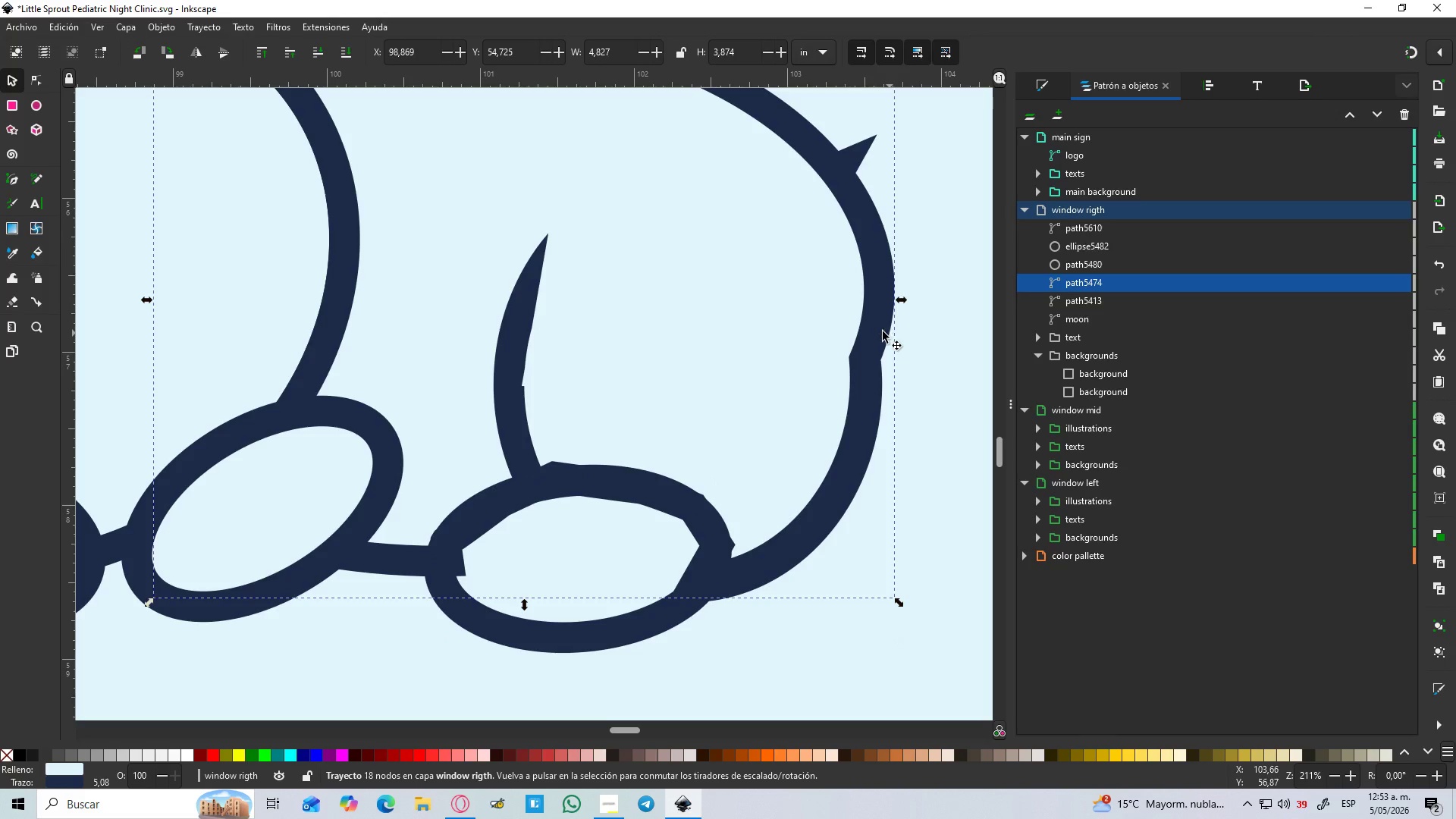 
hold_key(key=ControlLeft, duration=1.5)
scroll: coordinate [713, 385], scroll_direction: down, amount: 2.0
 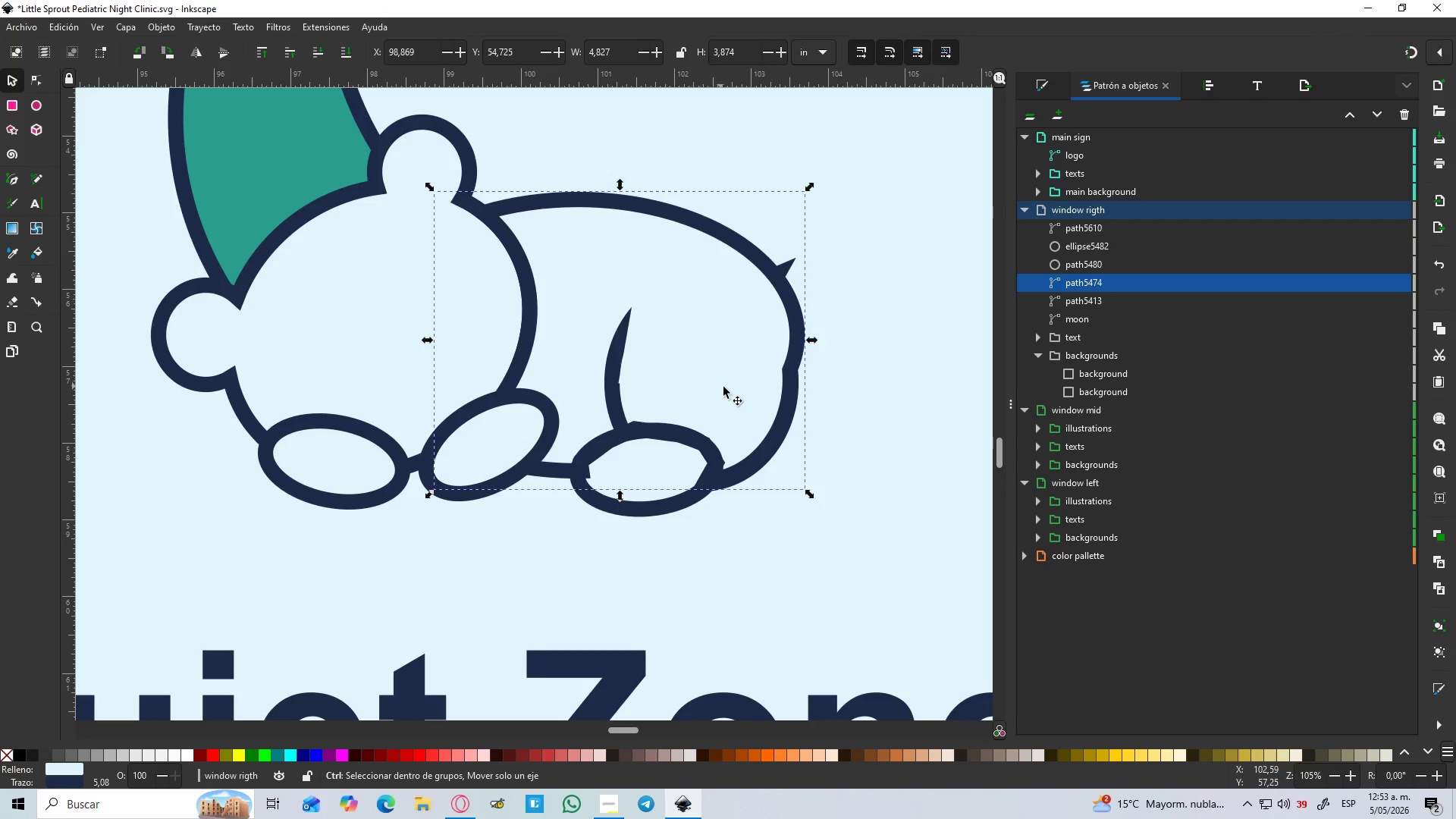 
hold_key(key=ControlLeft, duration=1.09)
 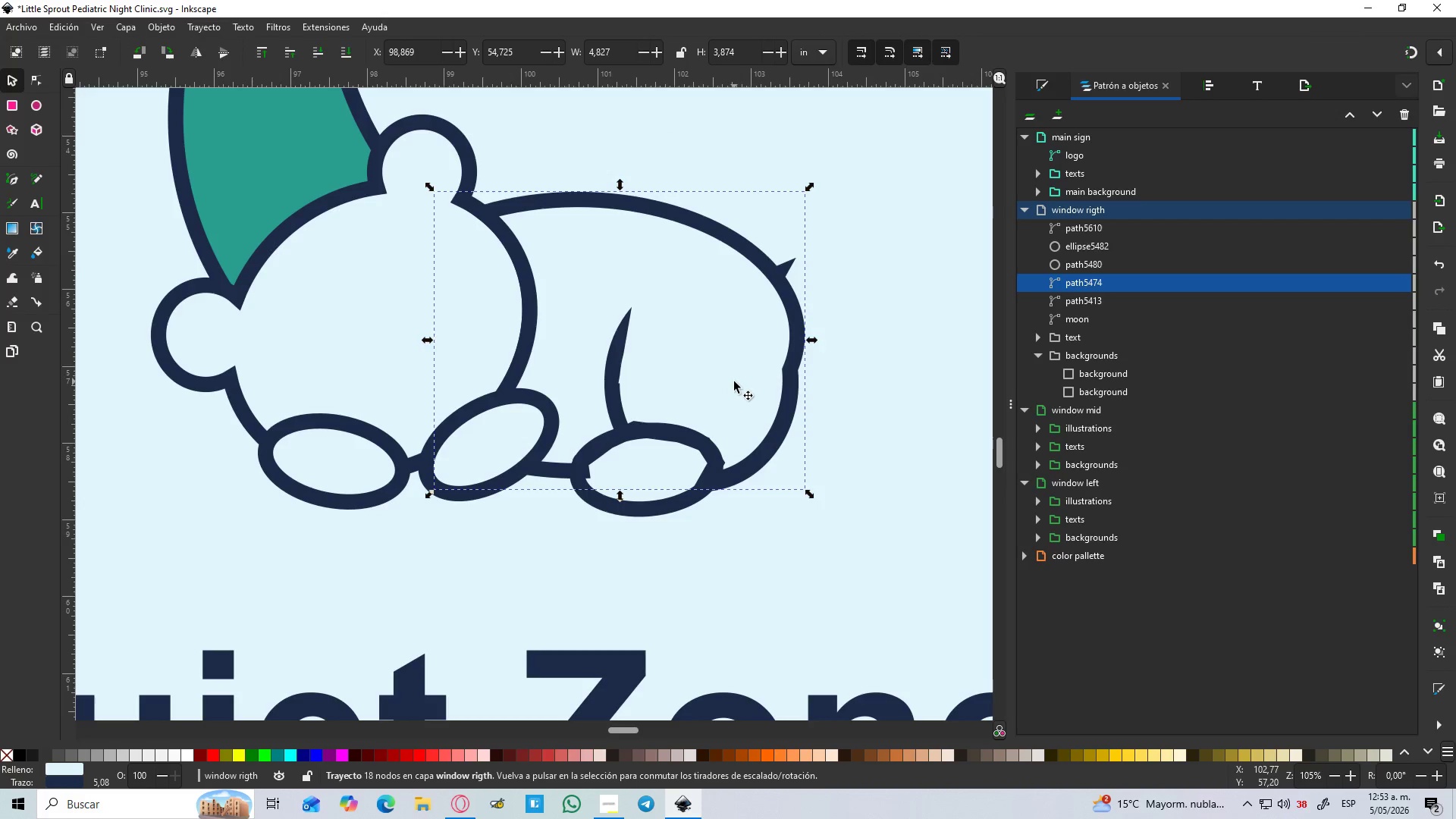 
key(Control+Z)
 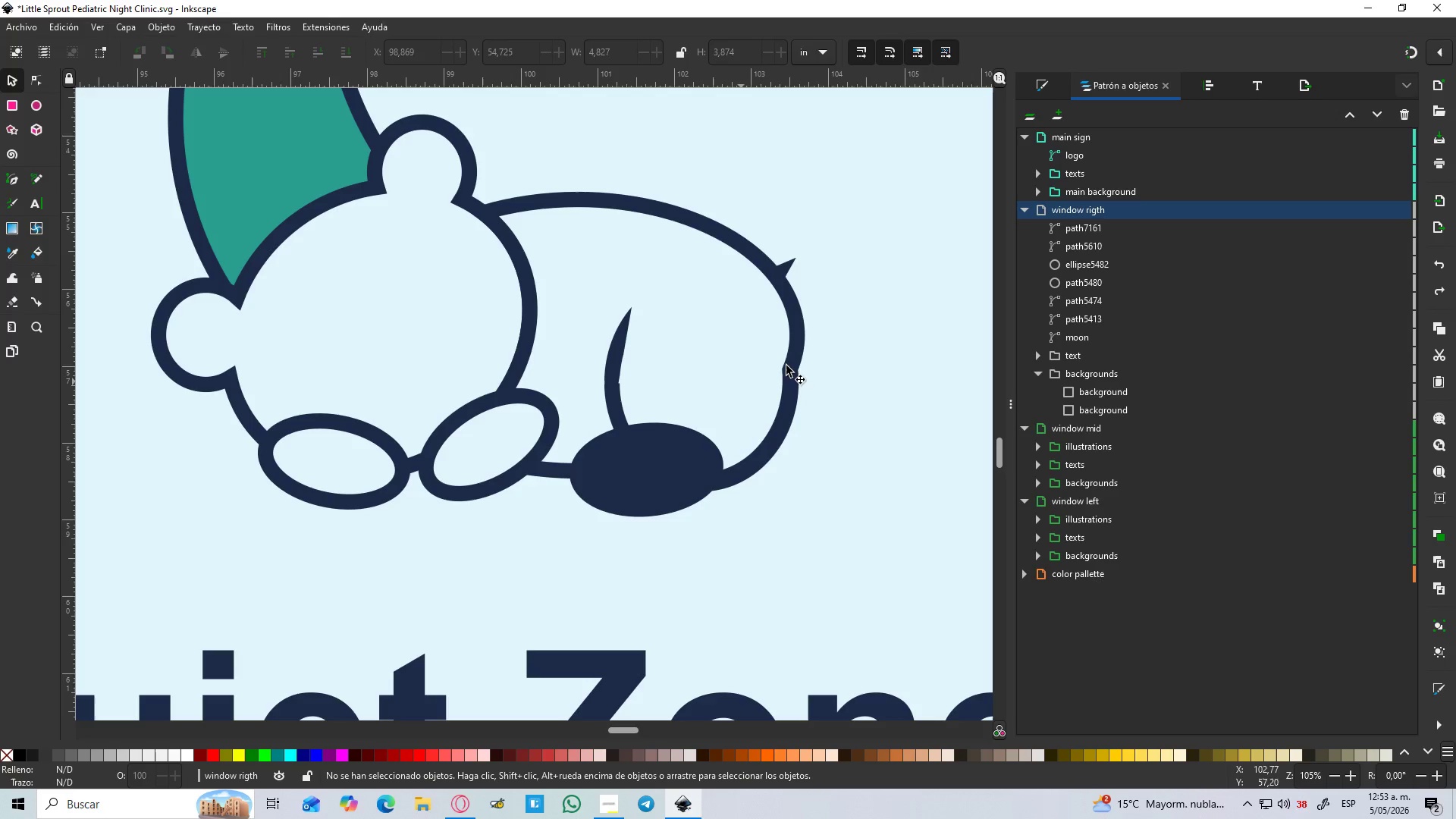 
left_click([882, 353])
 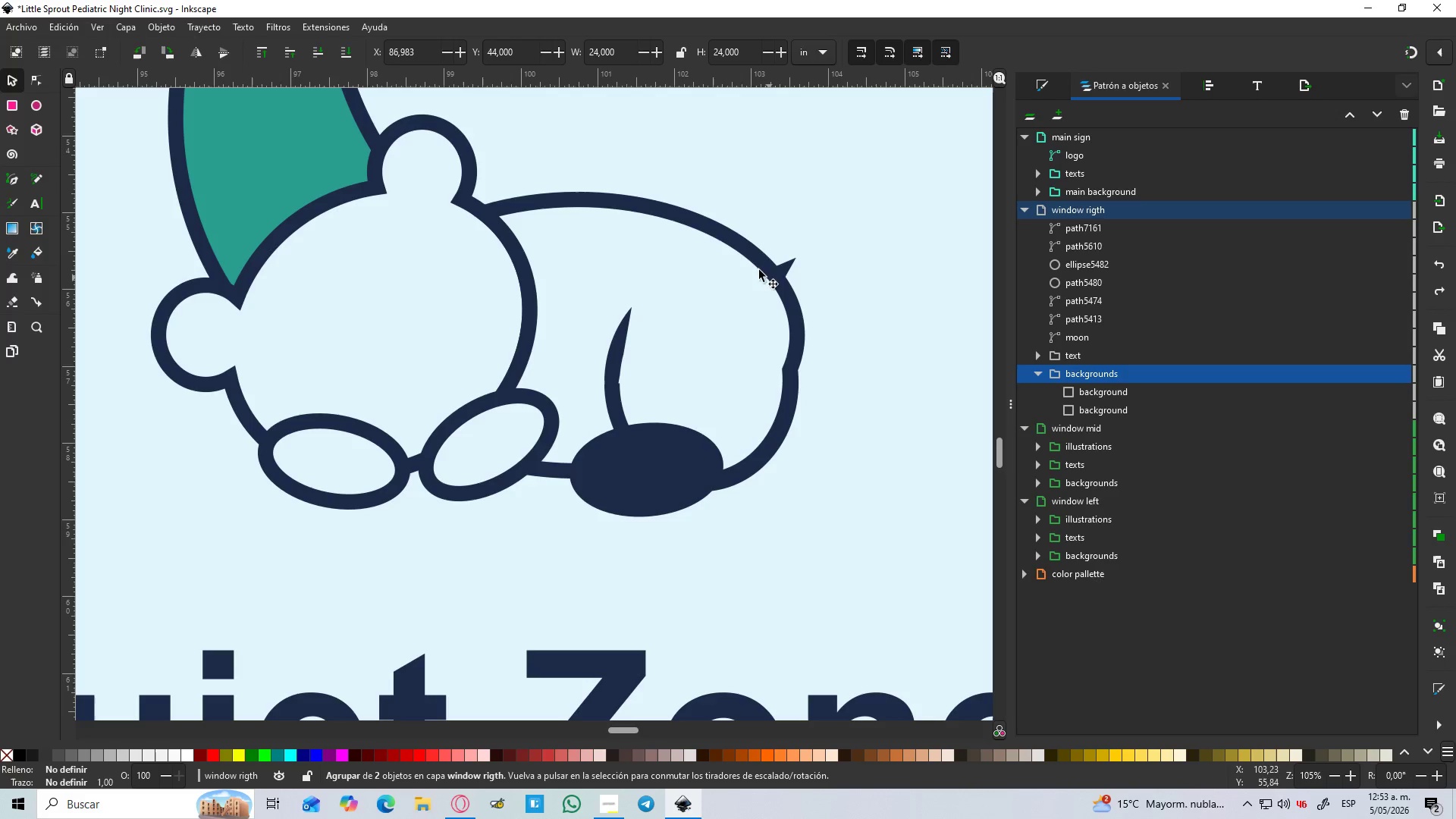 
left_click([744, 250])
 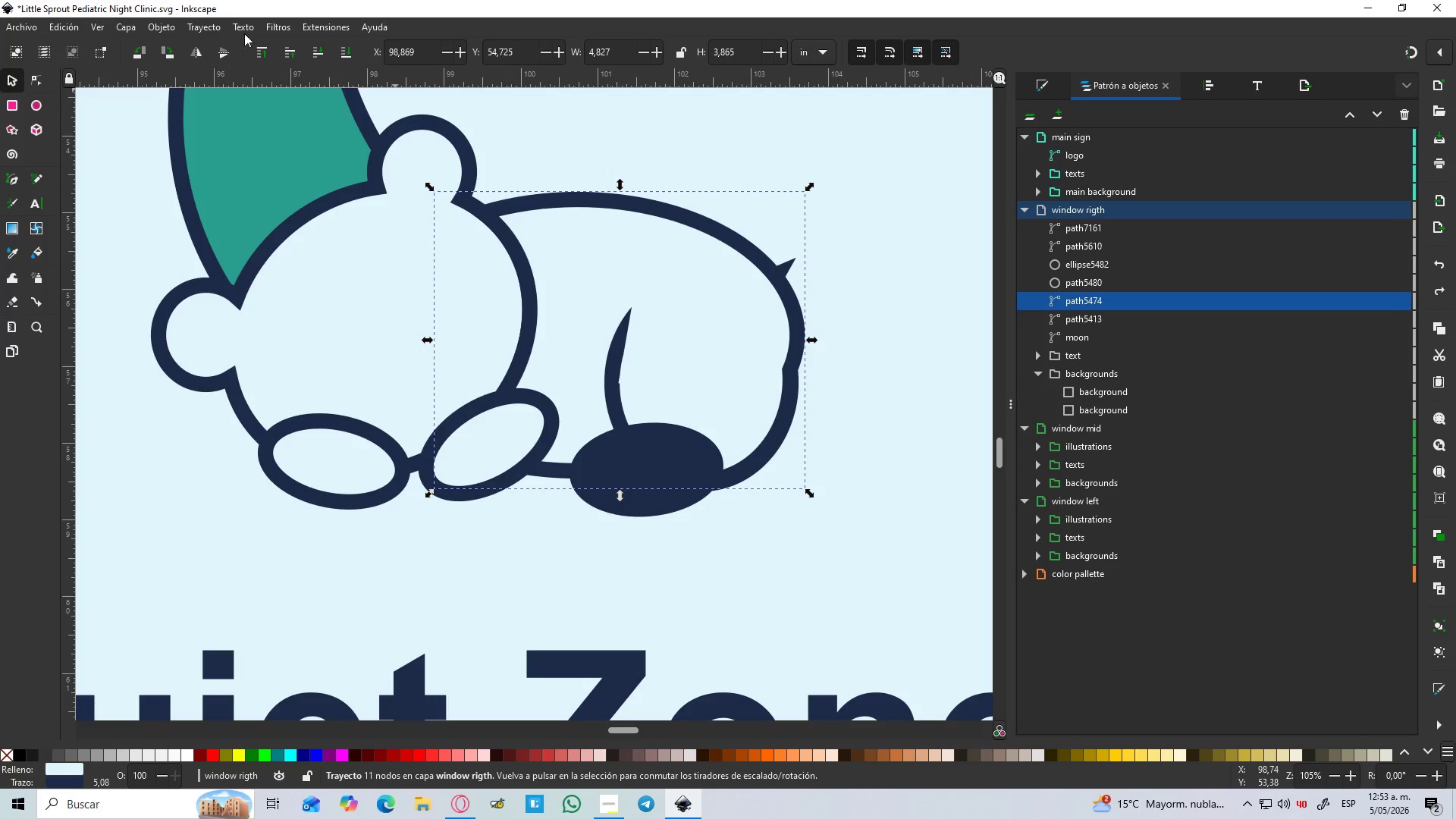 
left_click([208, 25])
 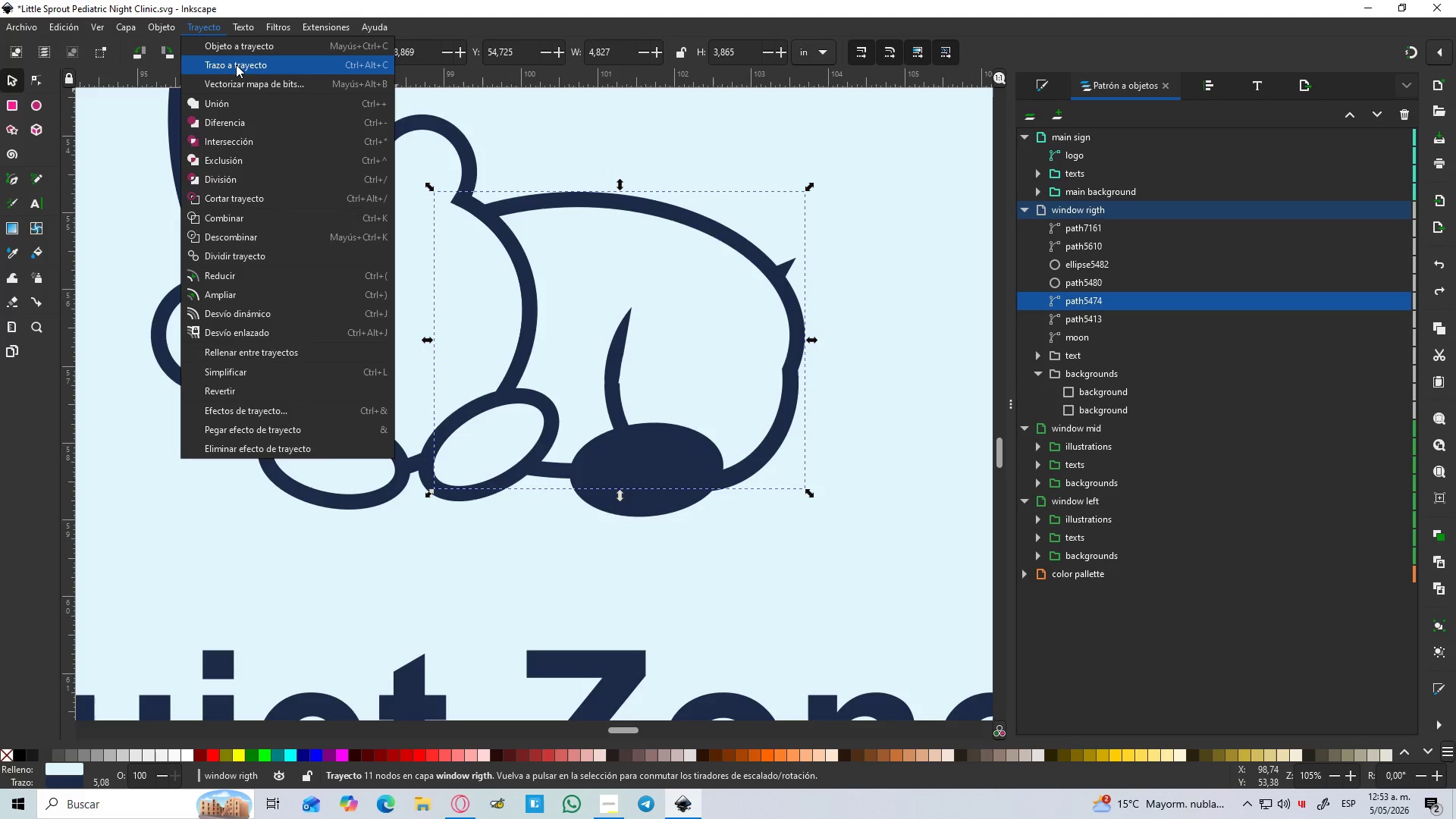 
left_click([236, 64])
 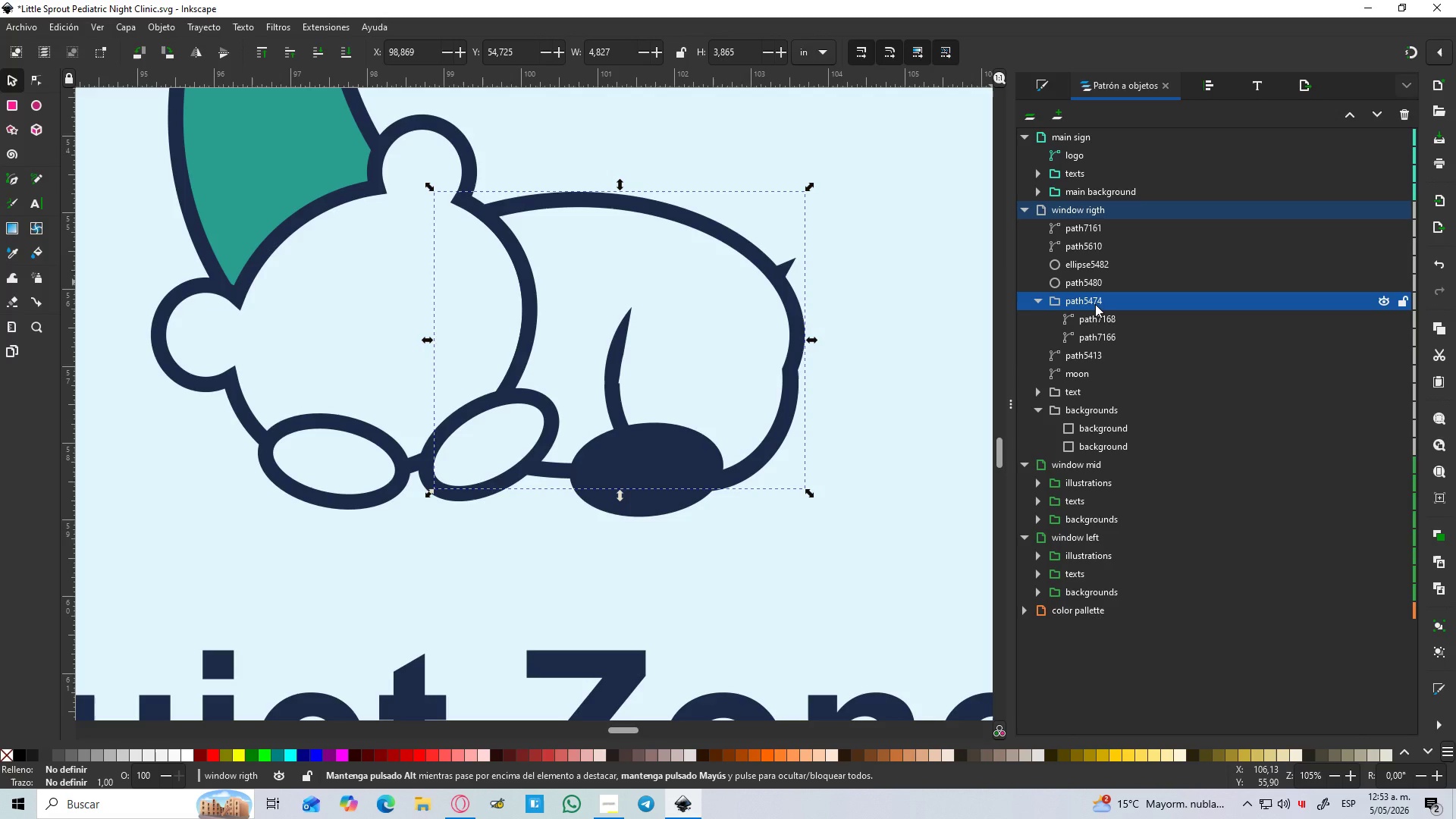 
right_click([1095, 304])
 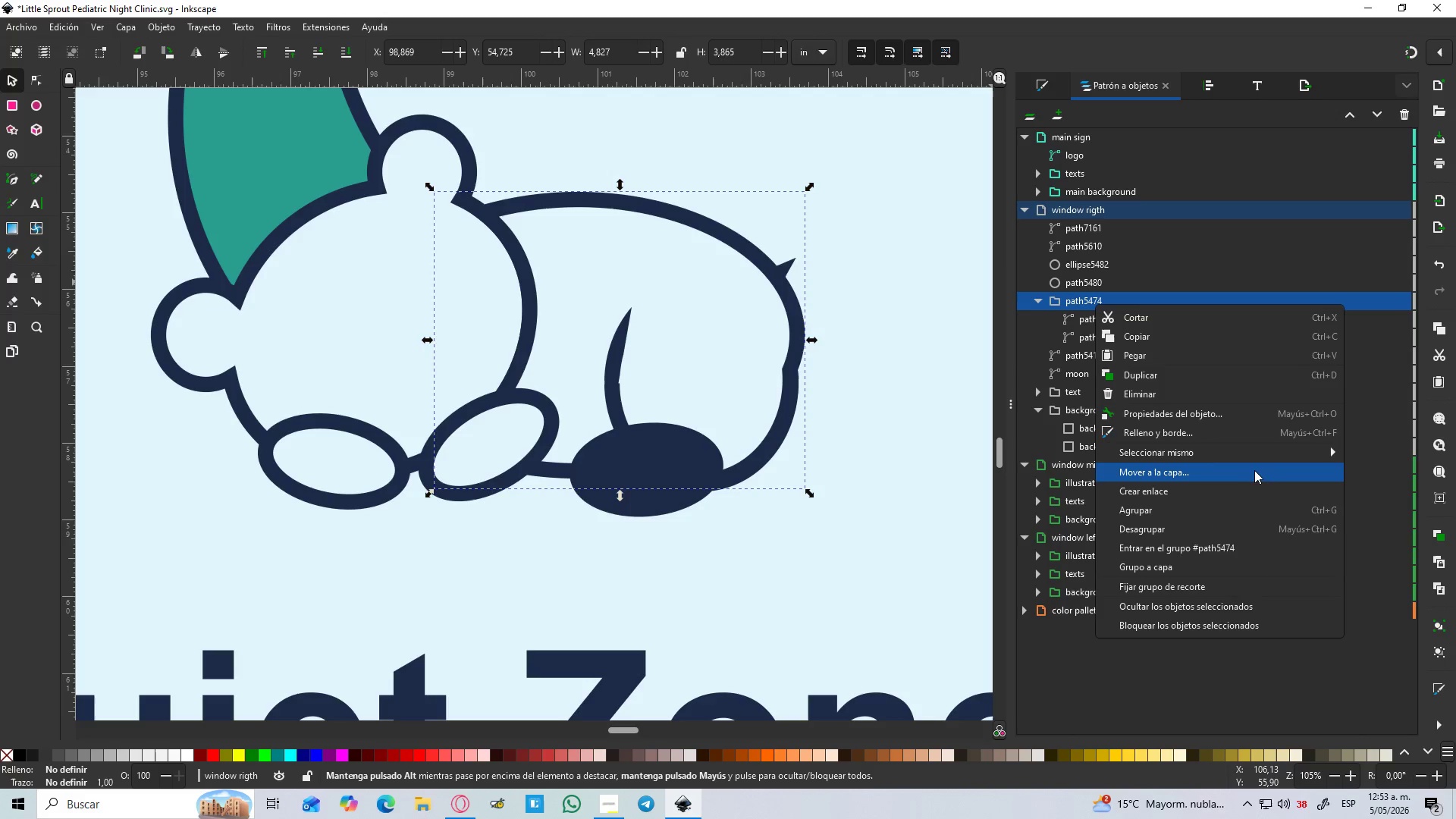 
hold_key(key=ControlLeft, duration=1.19)
 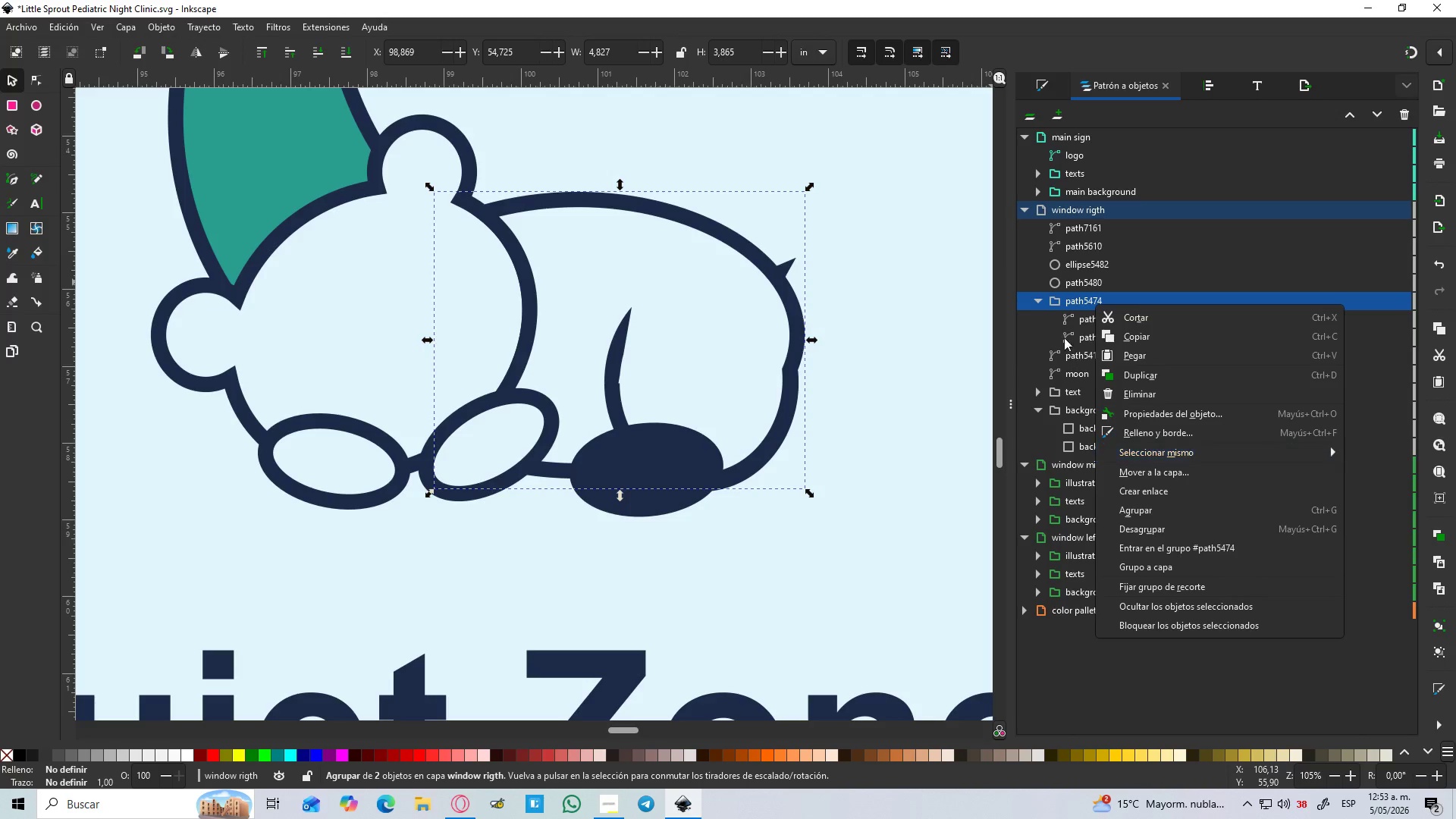 
left_click([1072, 307])
 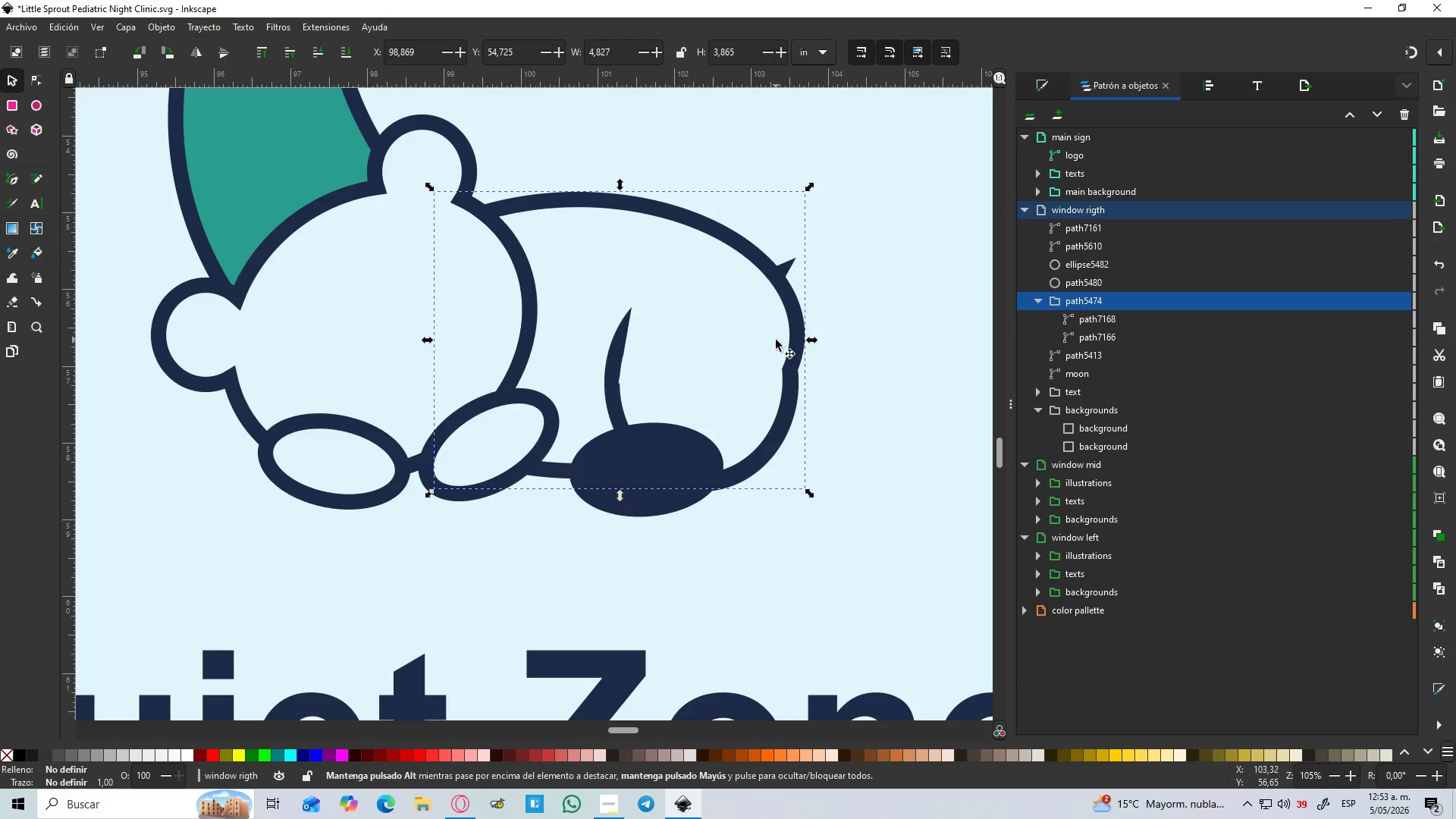 
key(Control+Shift+G)
 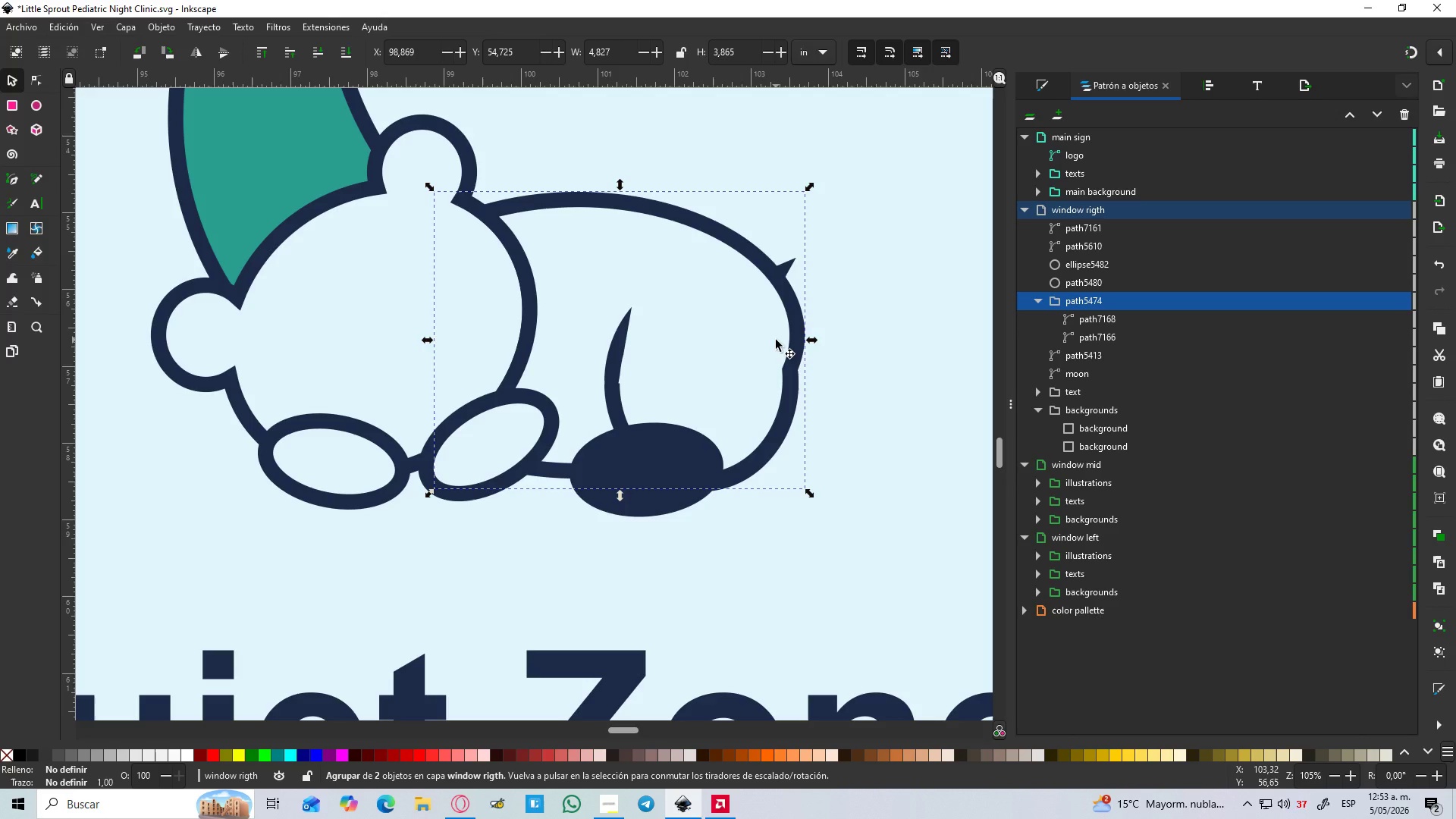 
wait(6.39)
 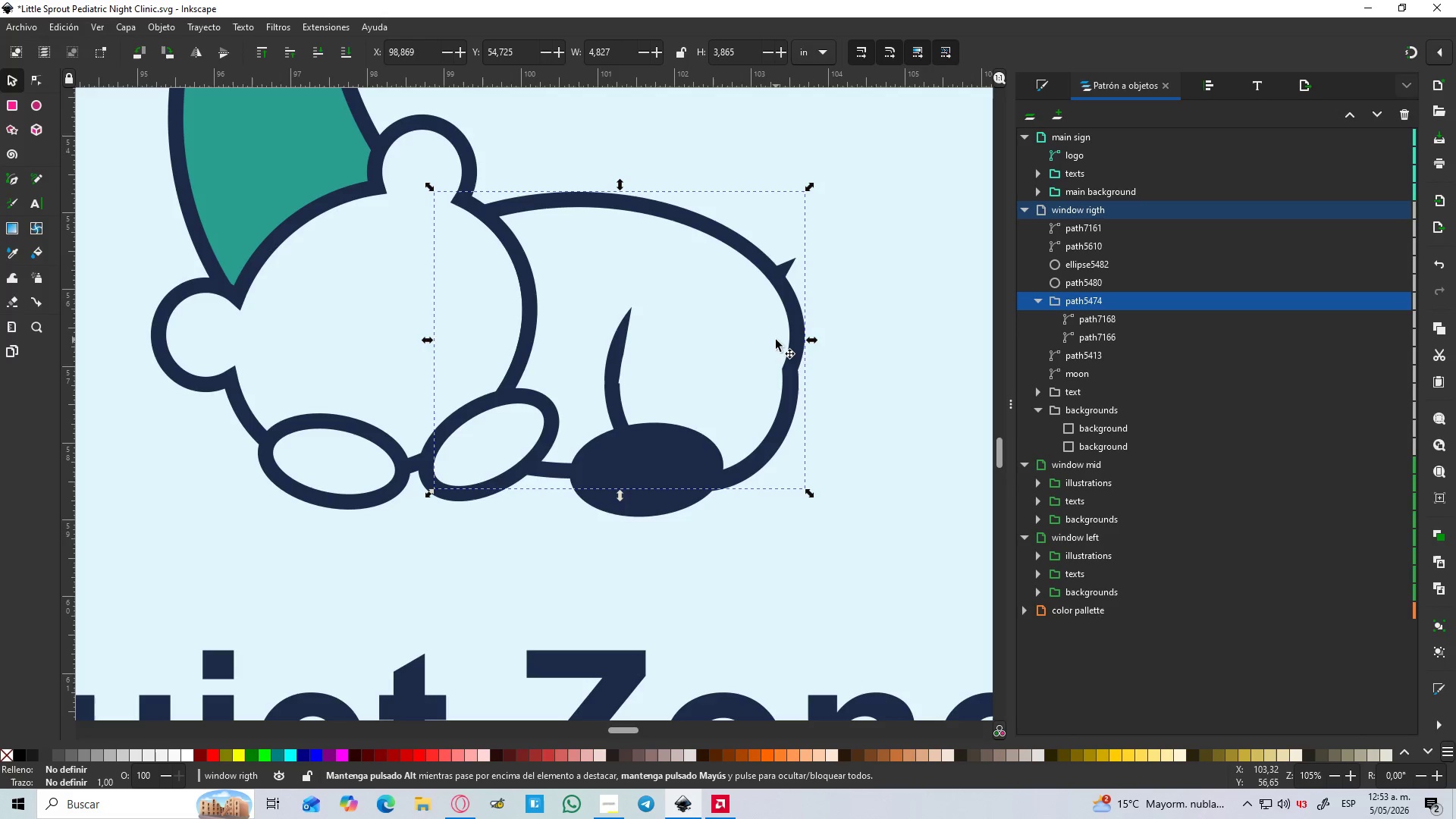 
hold_key(key=CapsLock, duration=0.36)
 